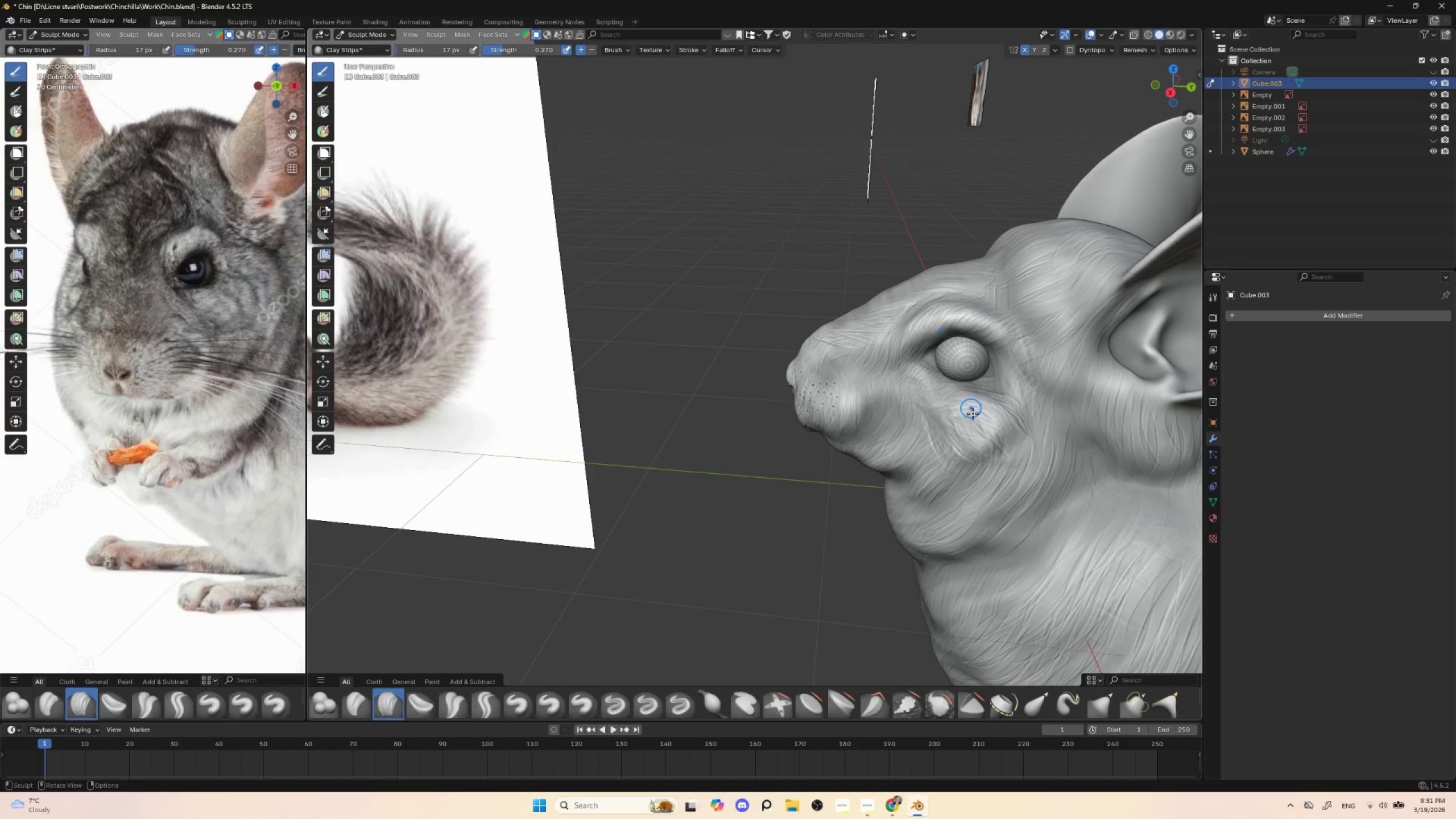 
hold_key(key=ControlLeft, duration=0.83)
left_click_drag(start_coordinate=[980, 407], to_coordinate=[990, 424])
 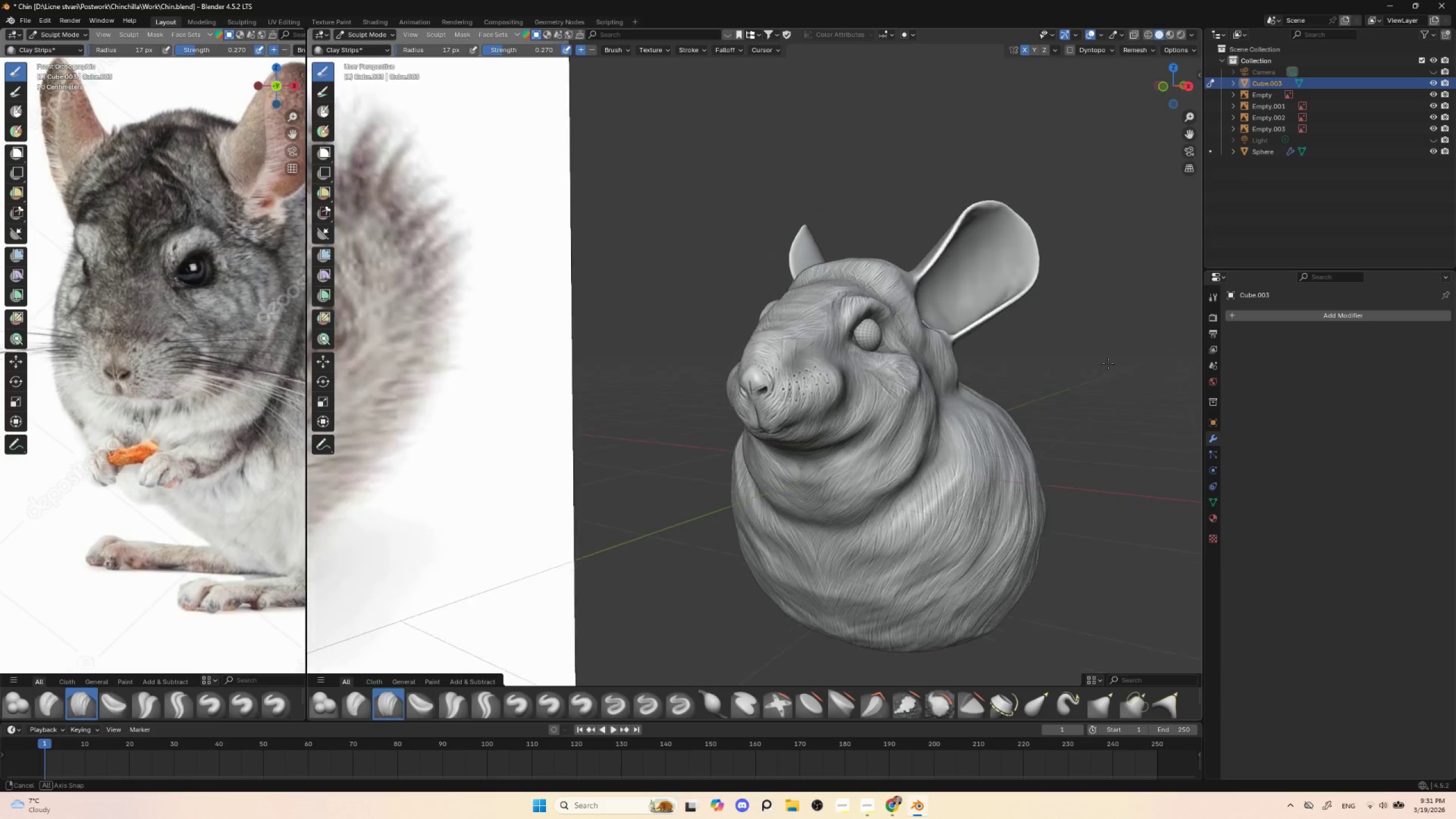 
key(BracketRight)
 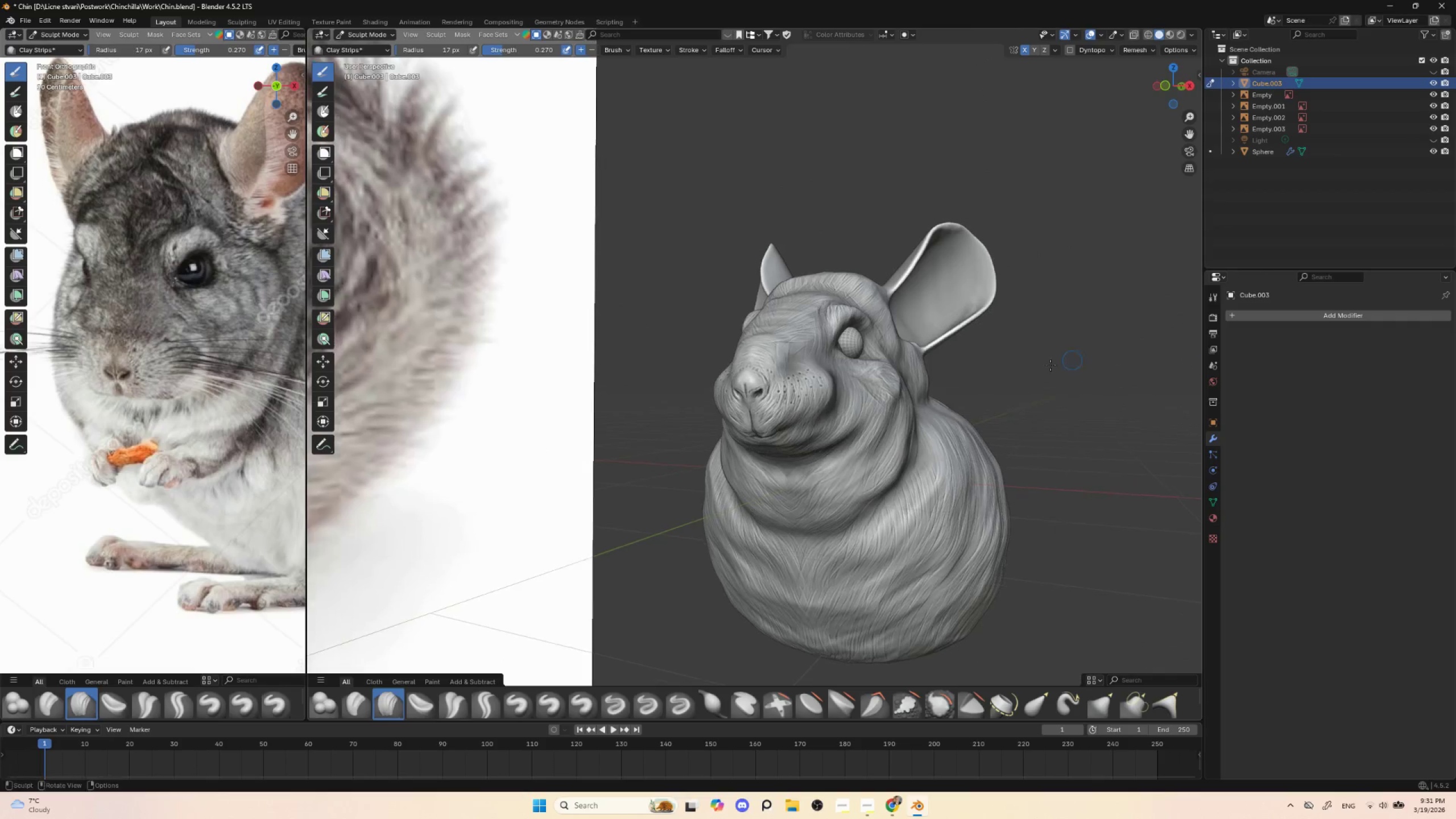 
key(BracketRight)
 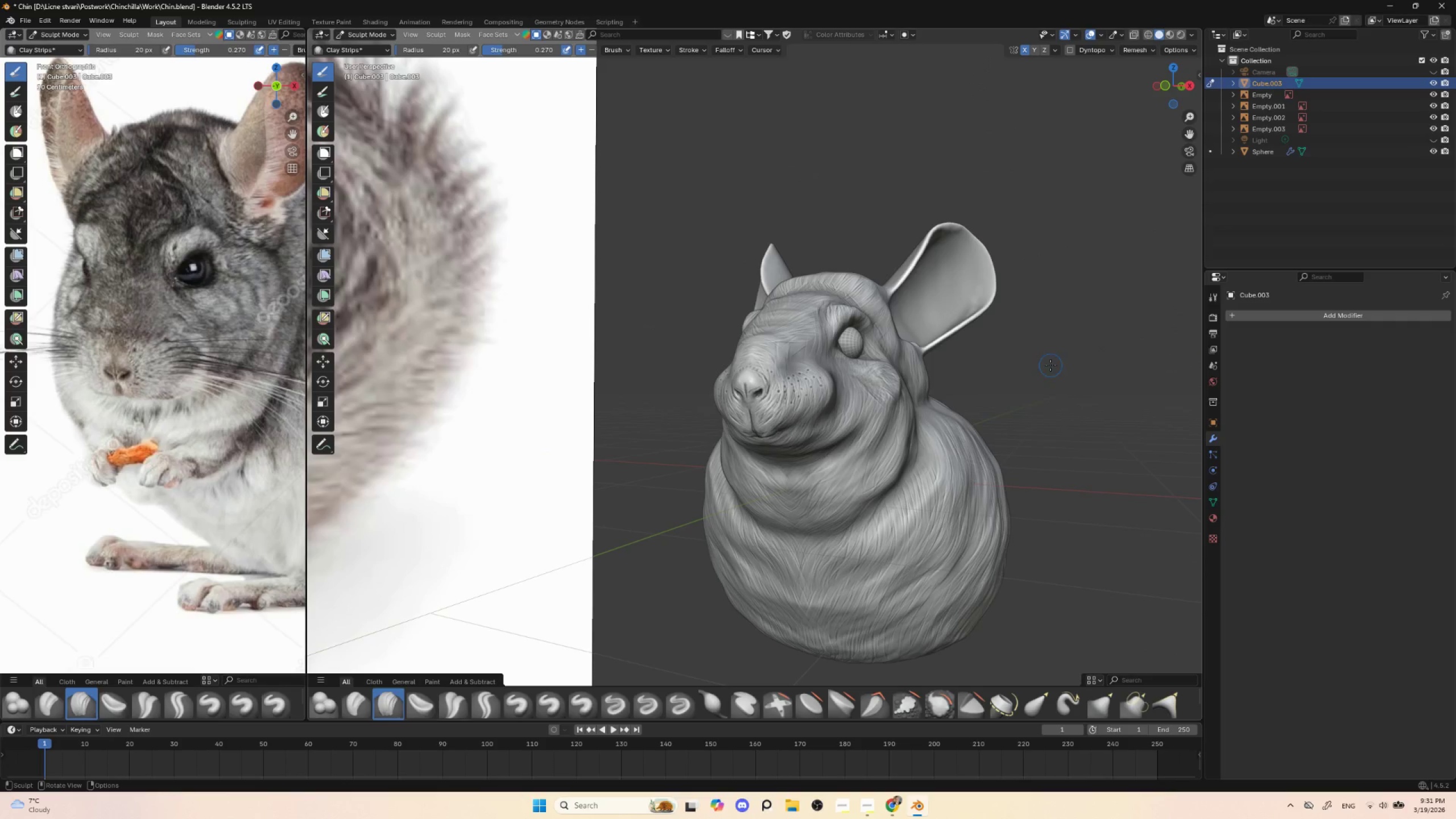 
key(BracketRight)
 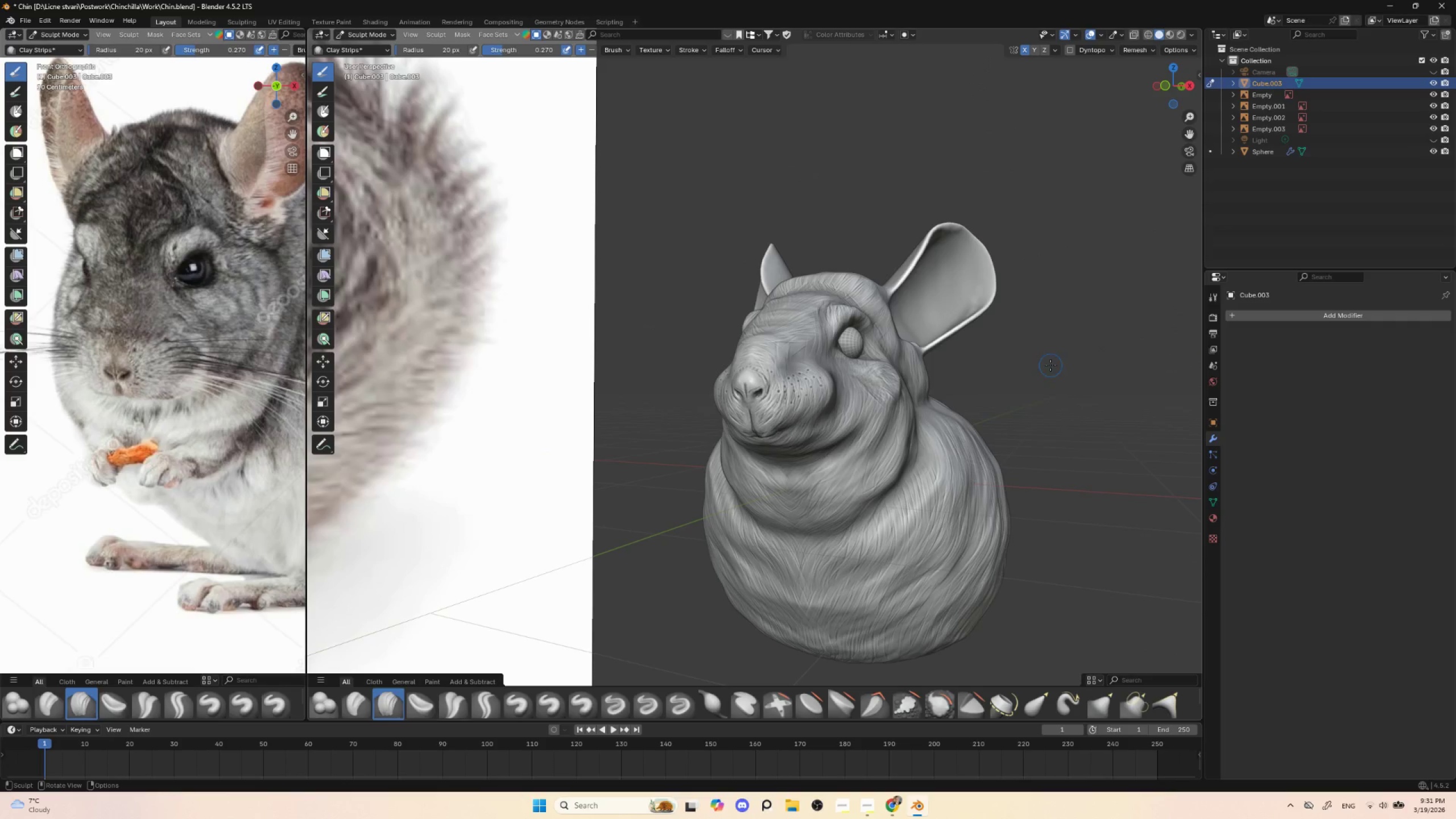 
key(BracketRight)
 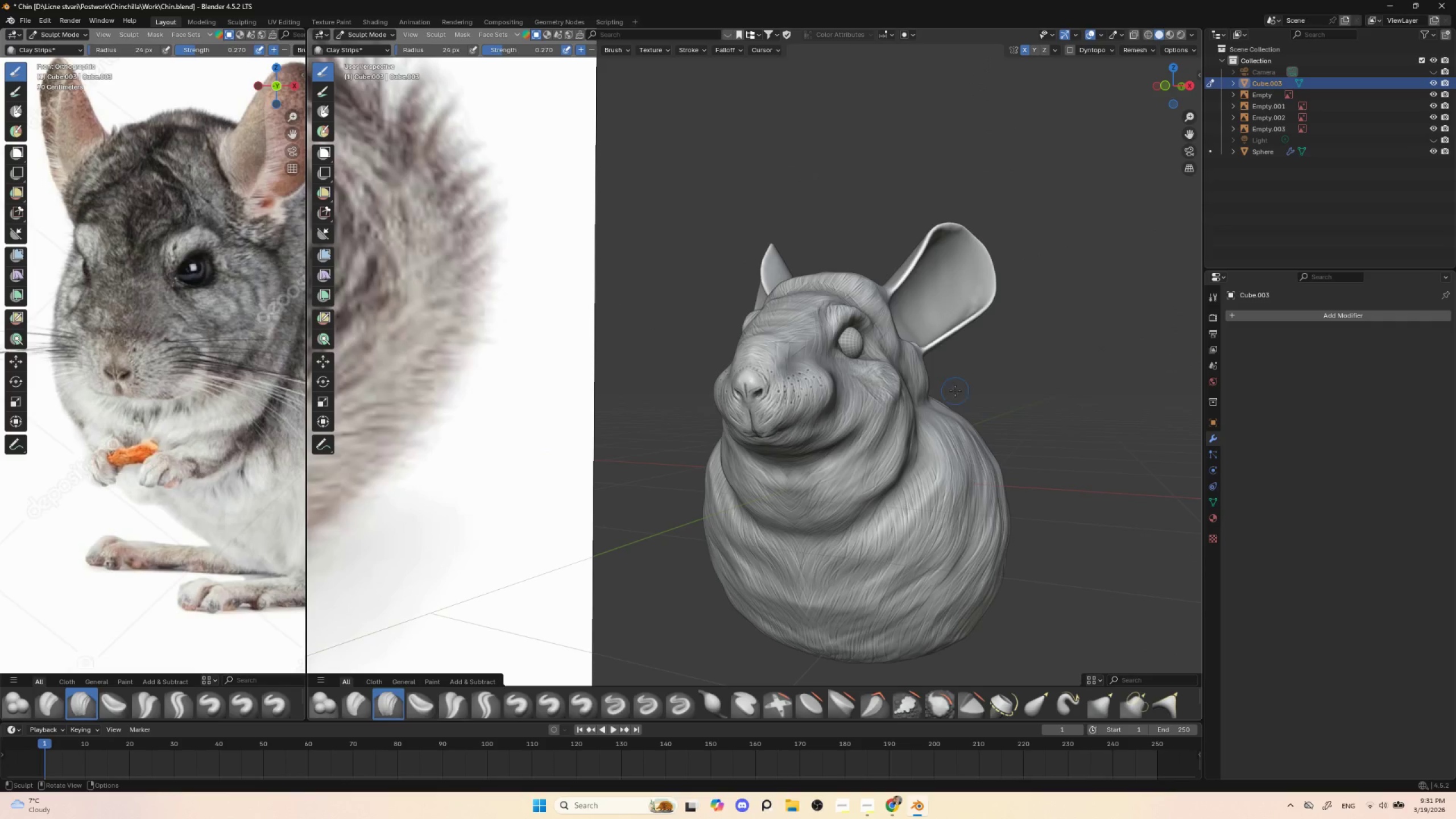 
key(BracketRight)
 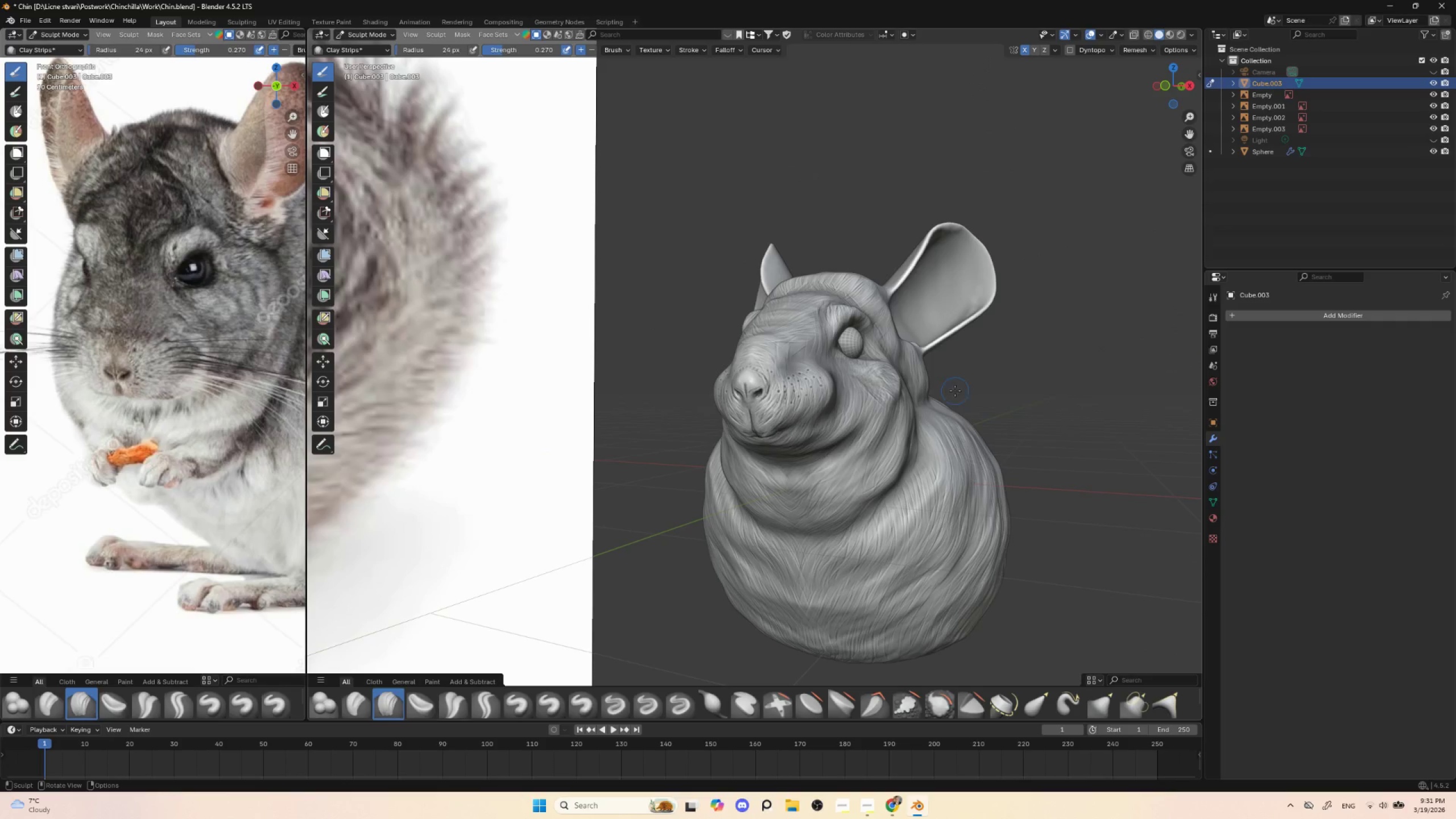 
key(BracketRight)
 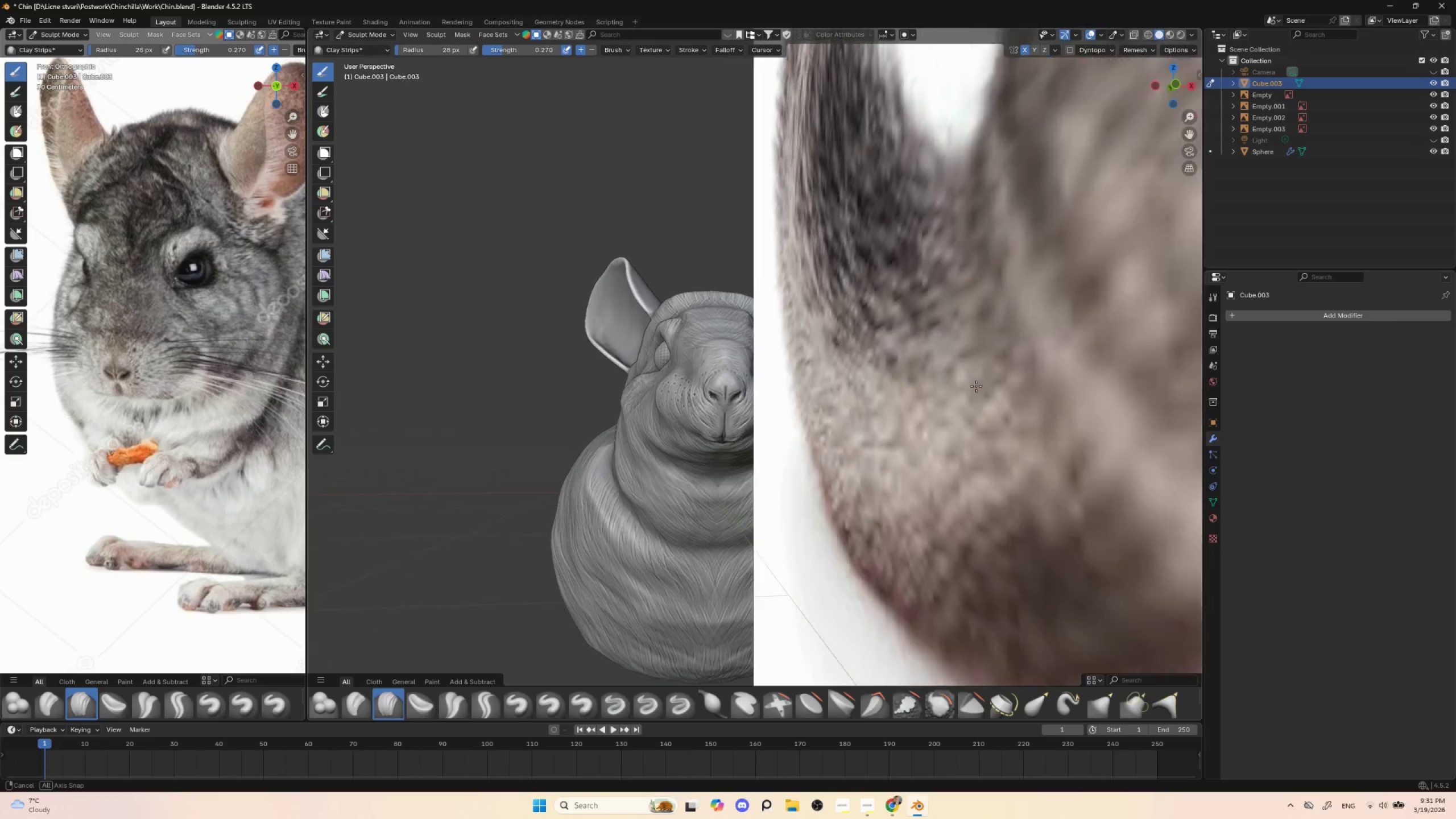 
hold_key(key=AltLeft, duration=0.41)
 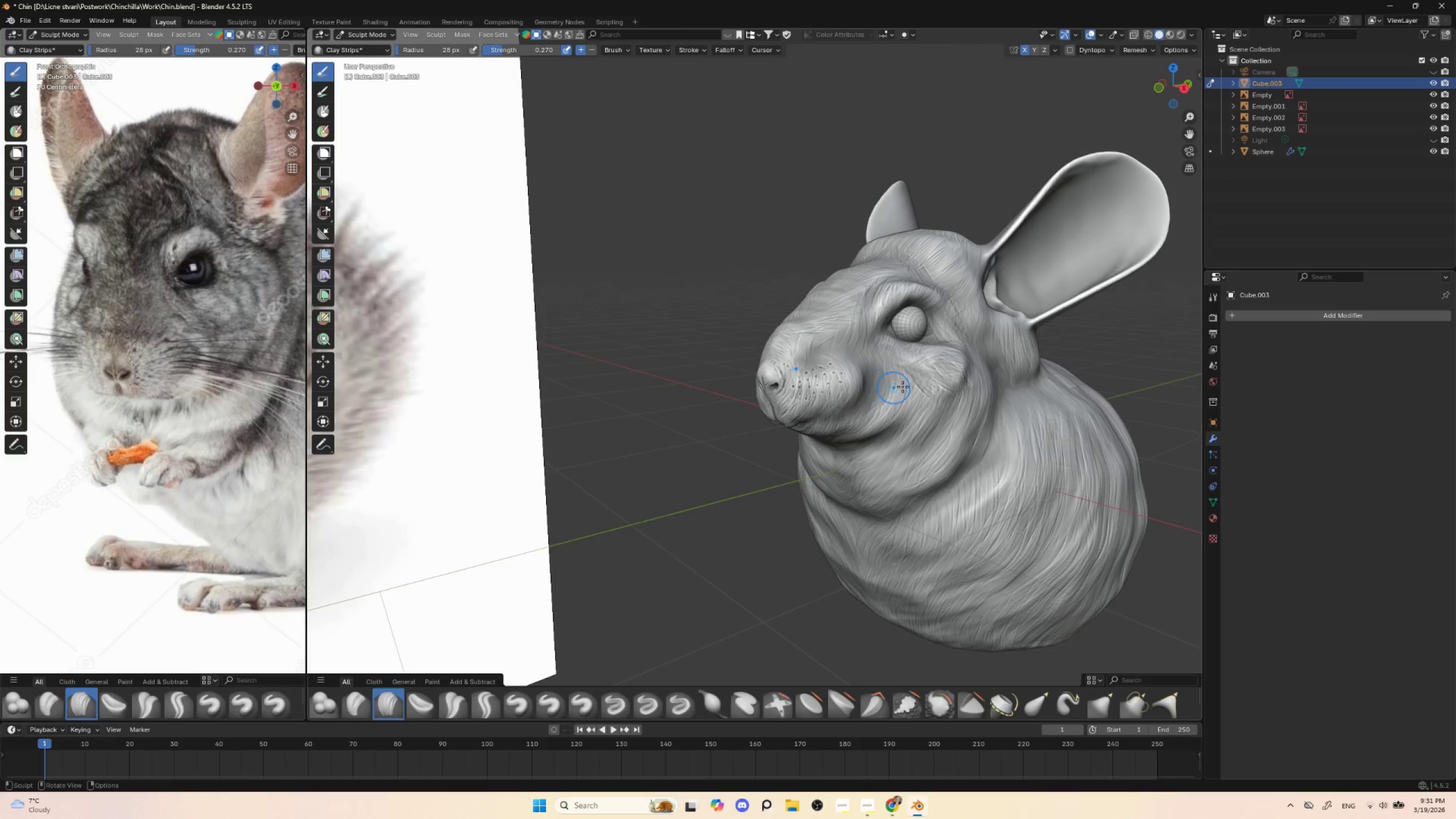 
hold_key(key=ShiftLeft, duration=0.97)
left_click_drag(start_coordinate=[907, 373], to_coordinate=[933, 392])
 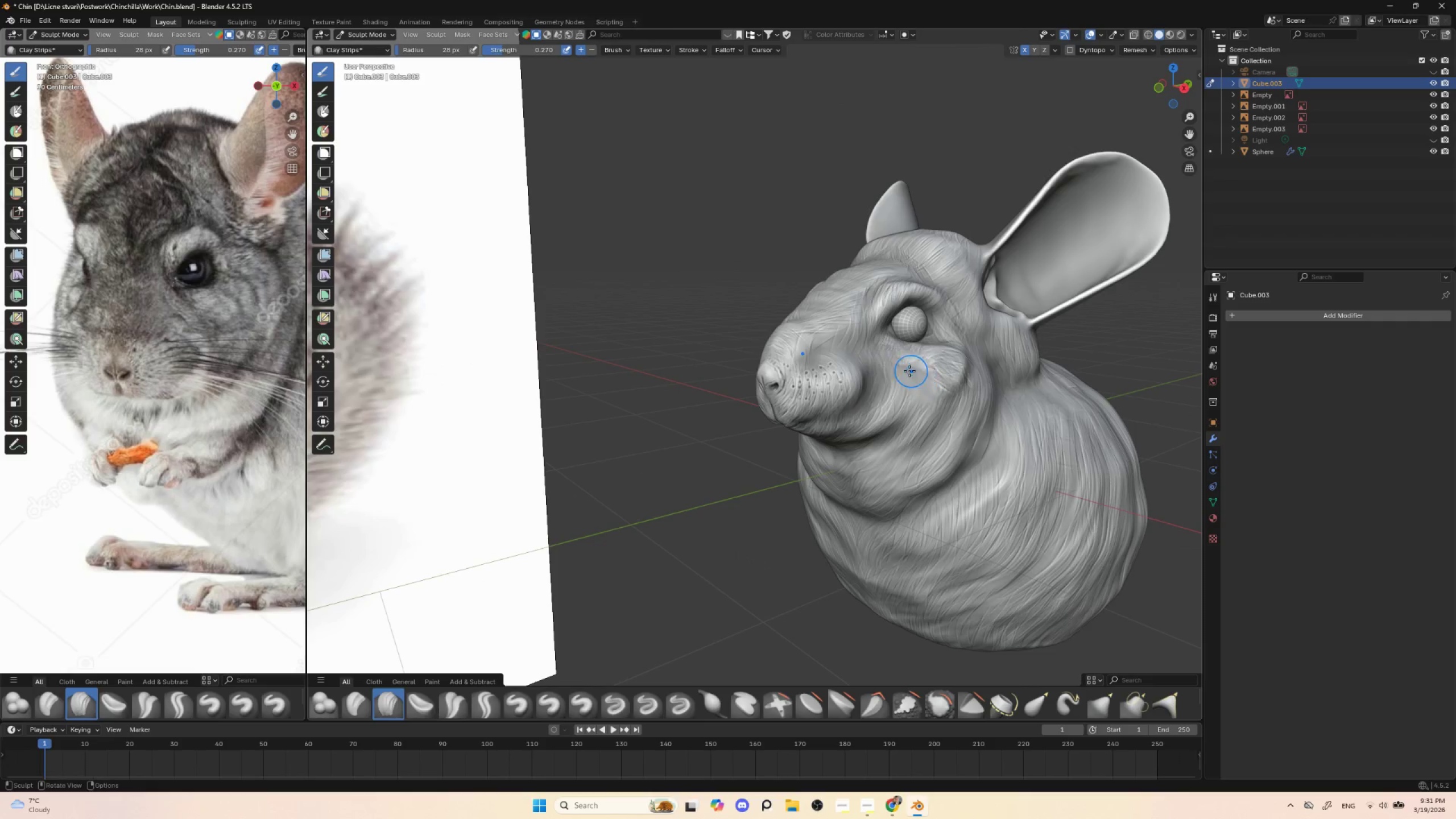 
left_click_drag(start_coordinate=[908, 374], to_coordinate=[933, 371])
 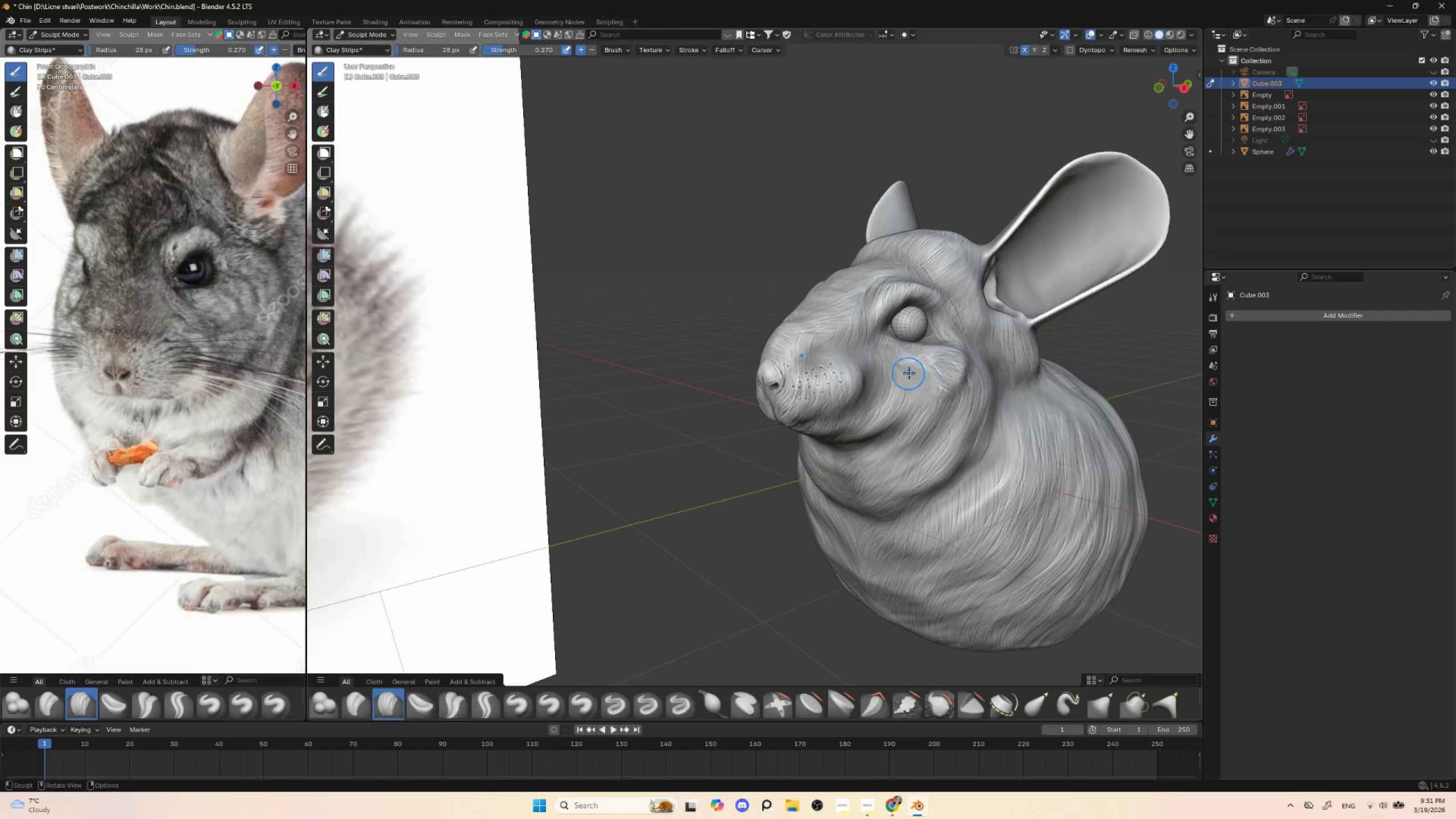 
left_click_drag(start_coordinate=[909, 373], to_coordinate=[930, 375])
 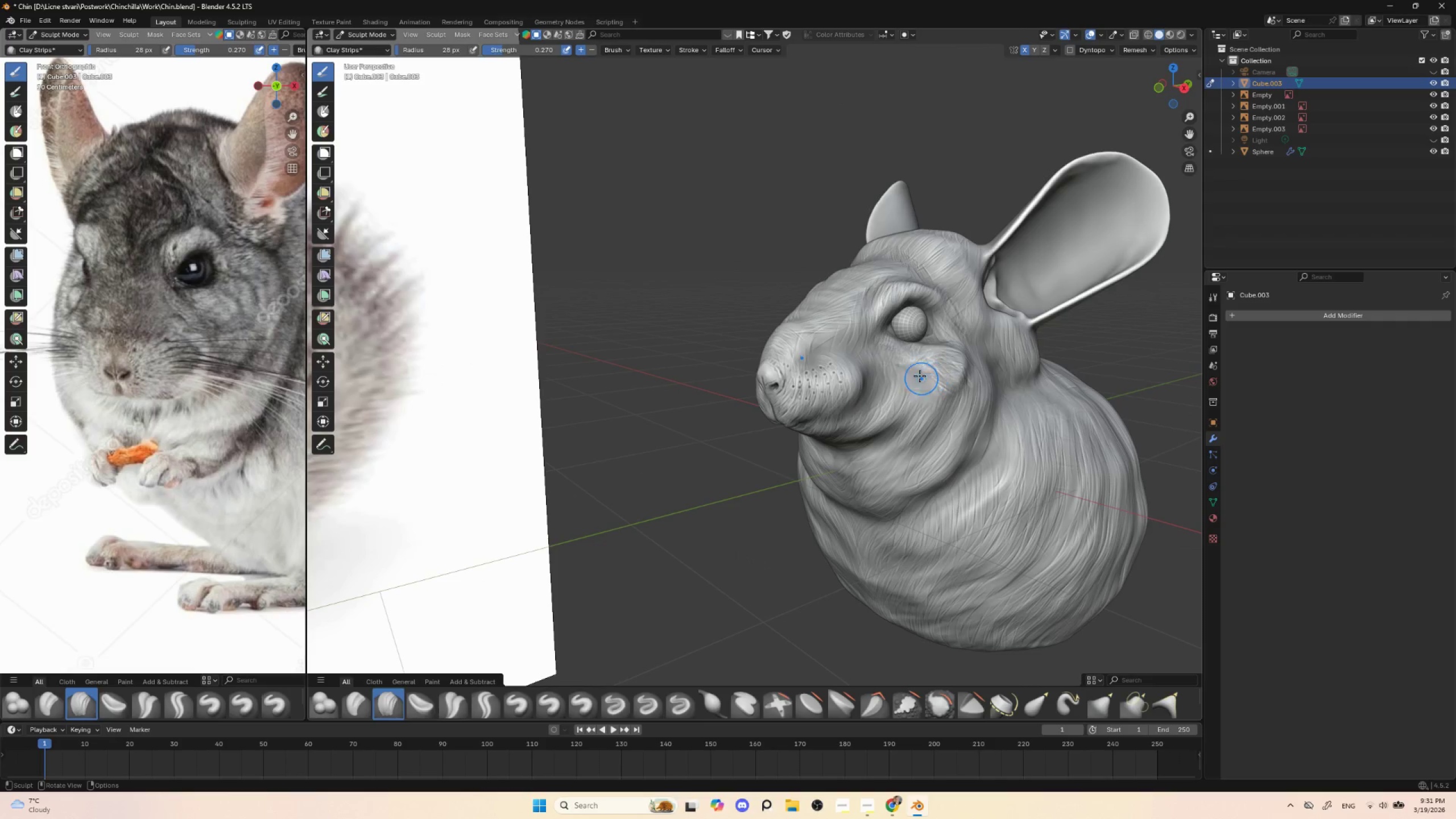 
key(BracketLeft)
 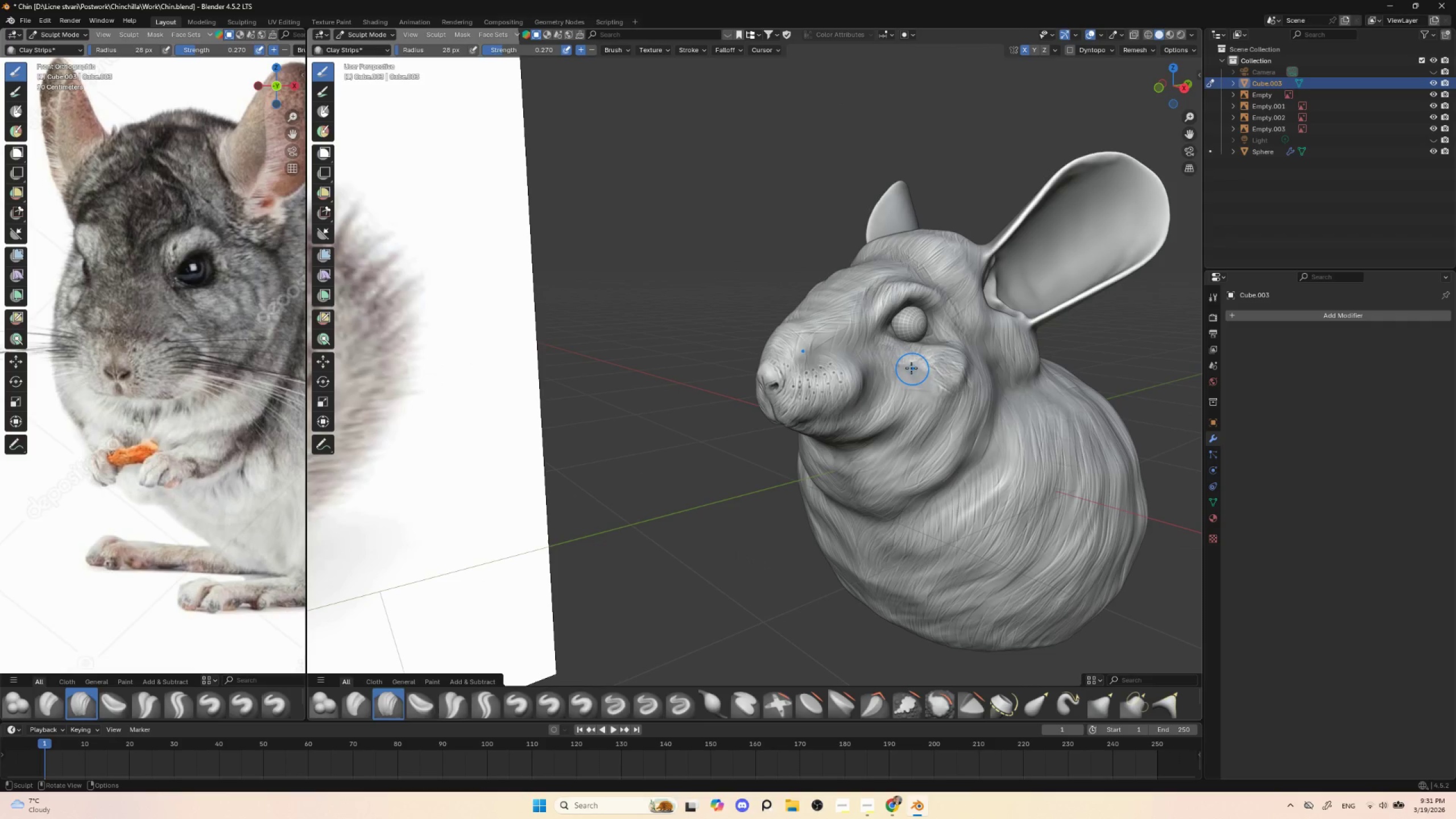 
key(BracketLeft)
 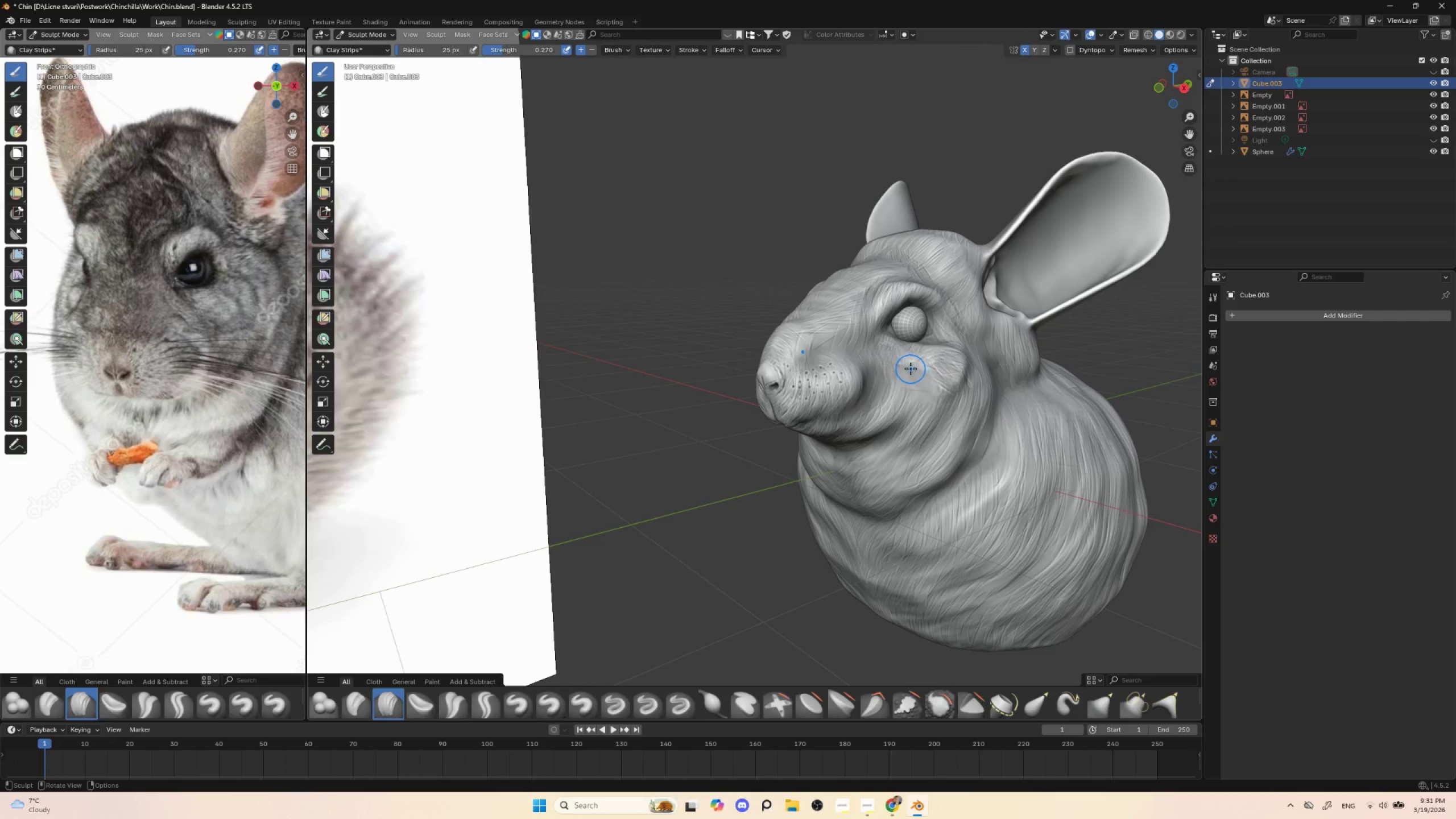 
key(BracketLeft)
 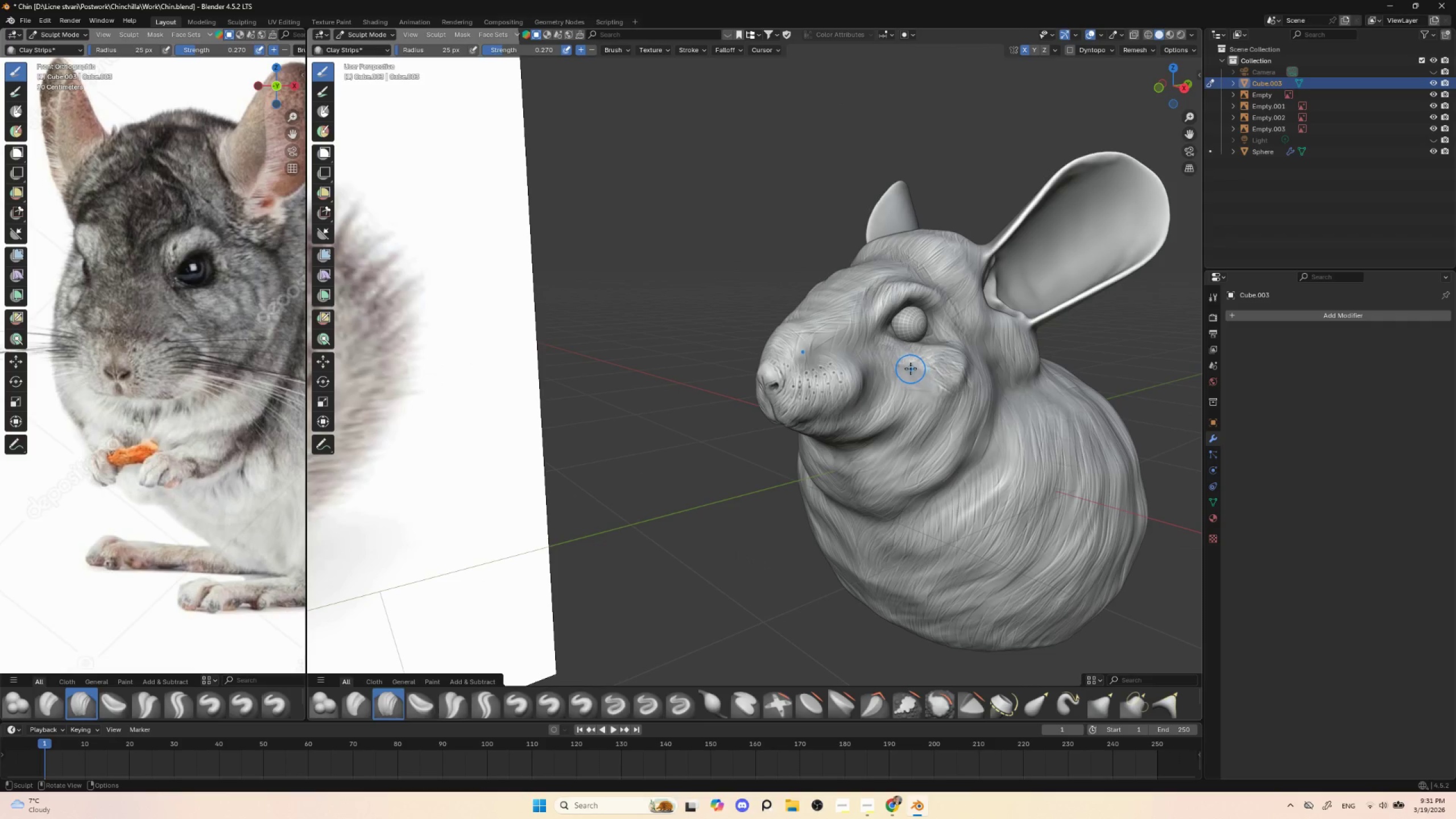 
key(BracketLeft)
 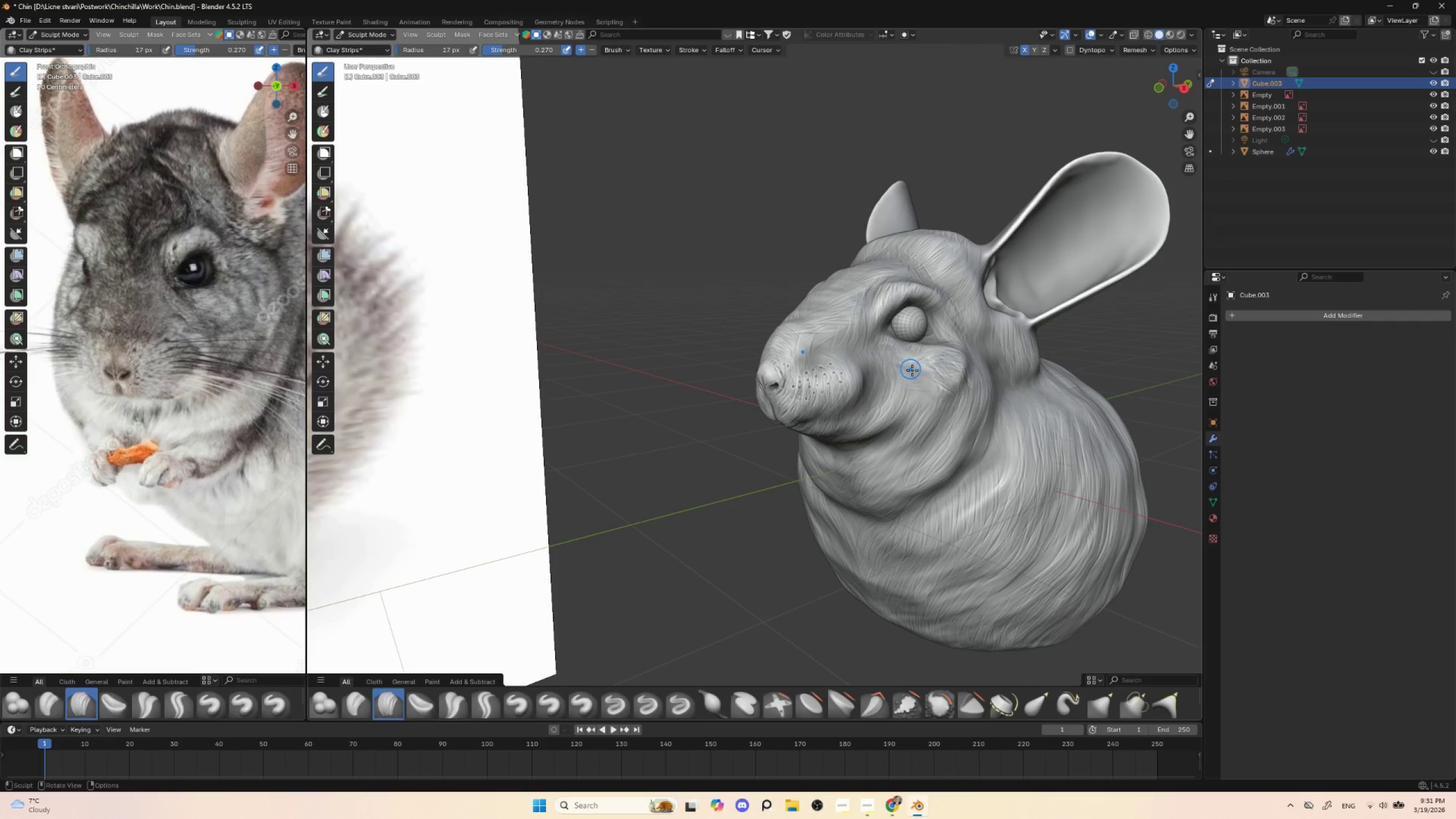 
key(BracketLeft)
 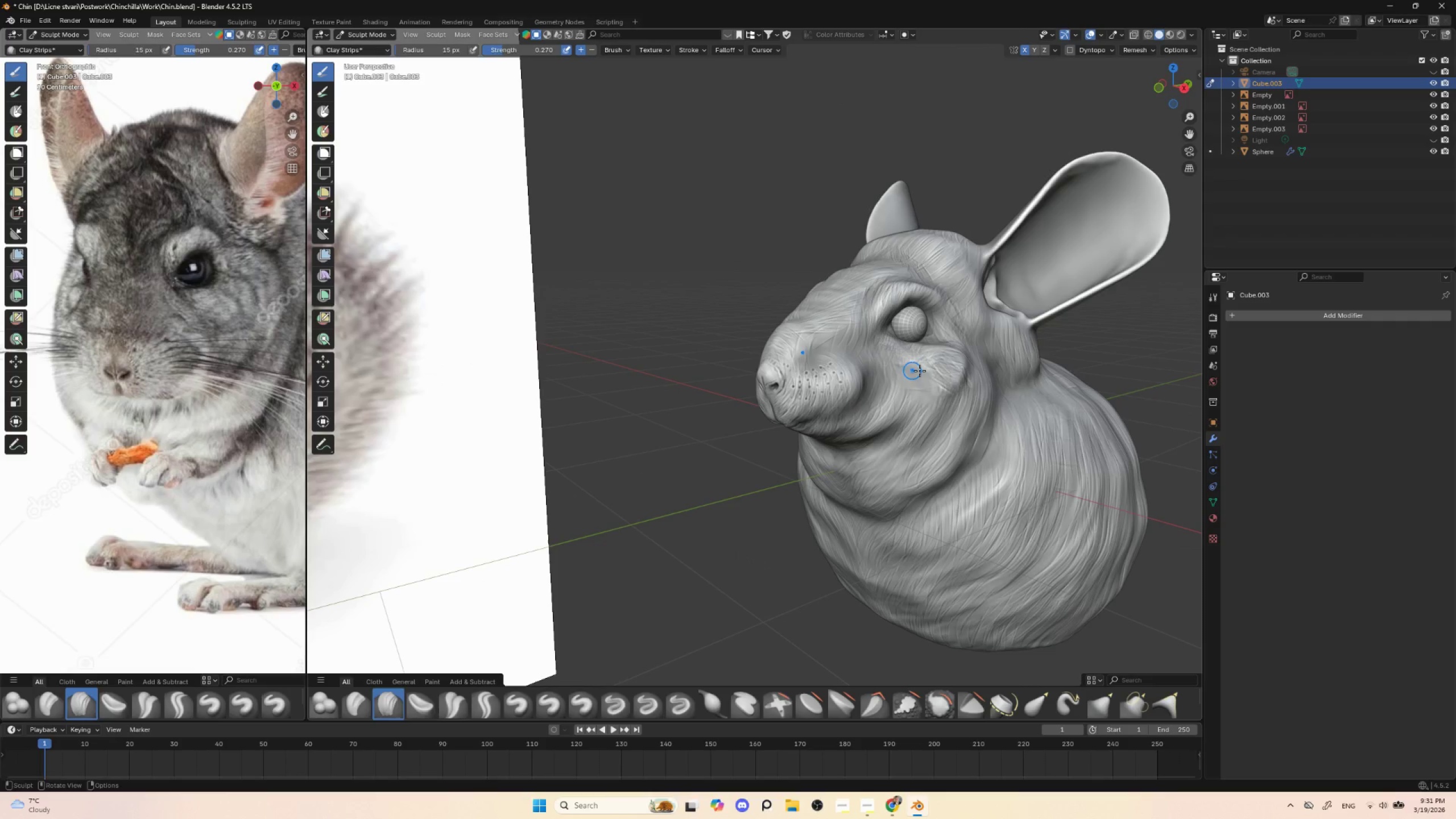 
left_click_drag(start_coordinate=[915, 370], to_coordinate=[940, 373])
 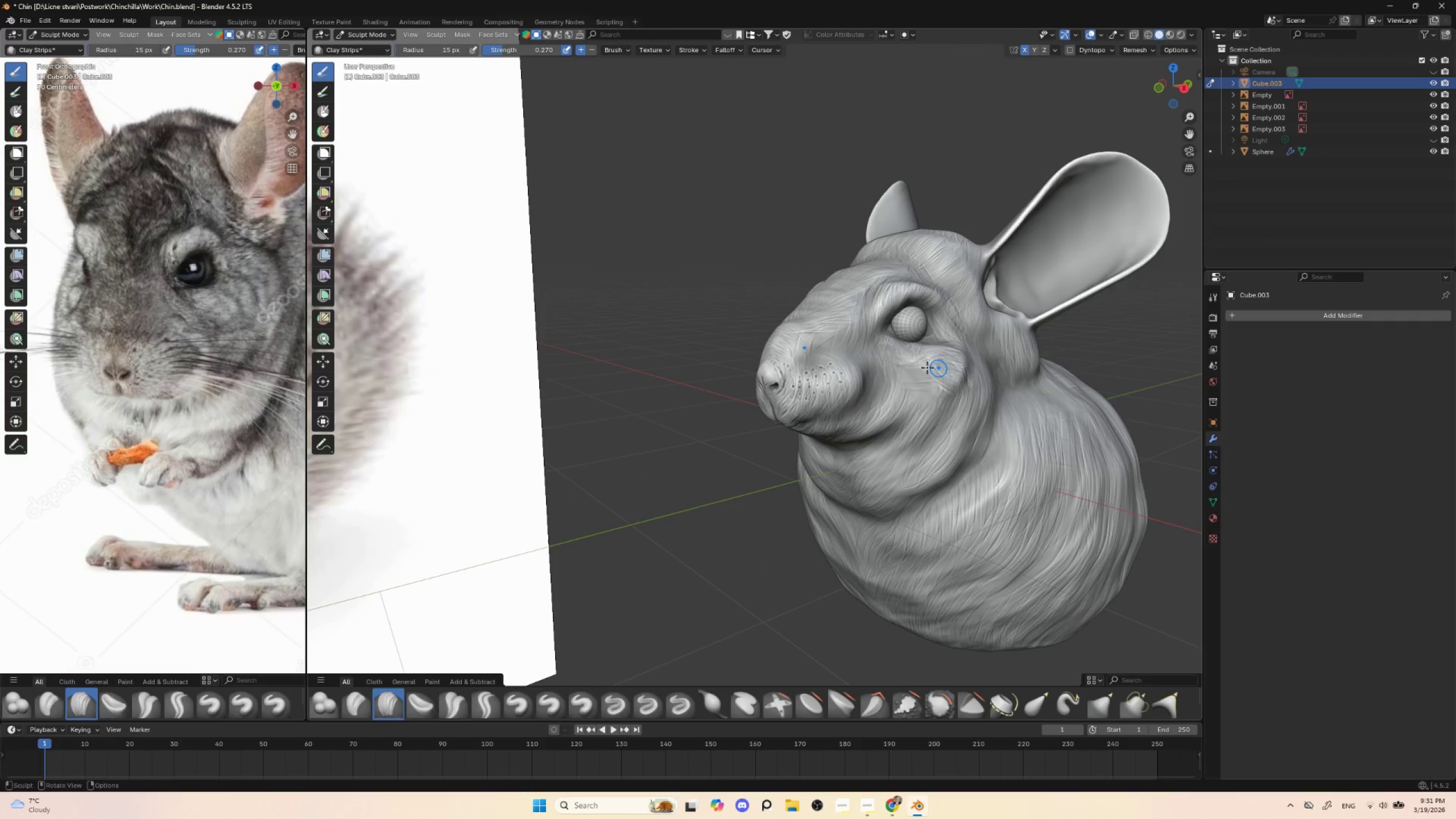 
key(BracketLeft)
 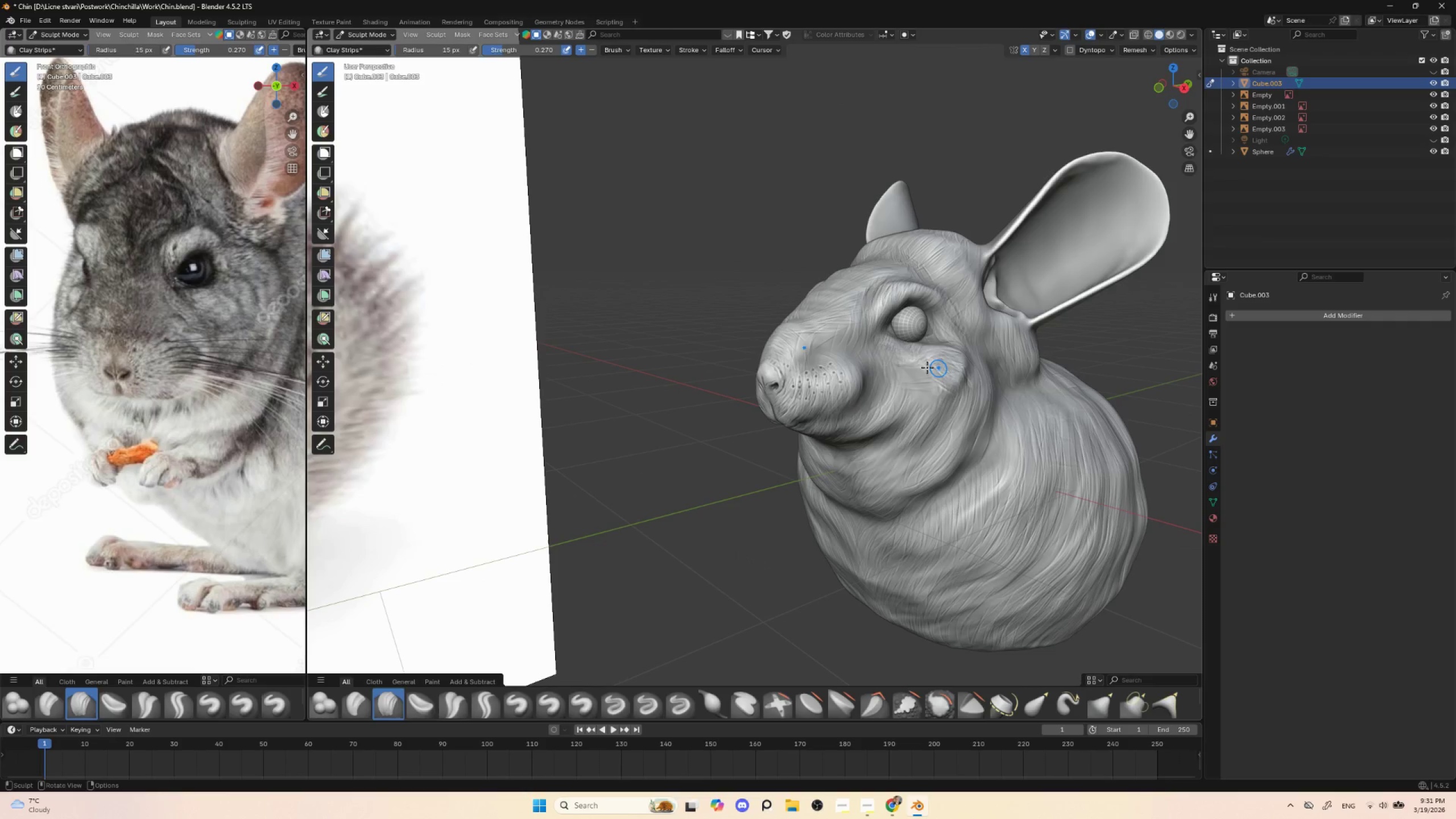 
key(BracketLeft)
 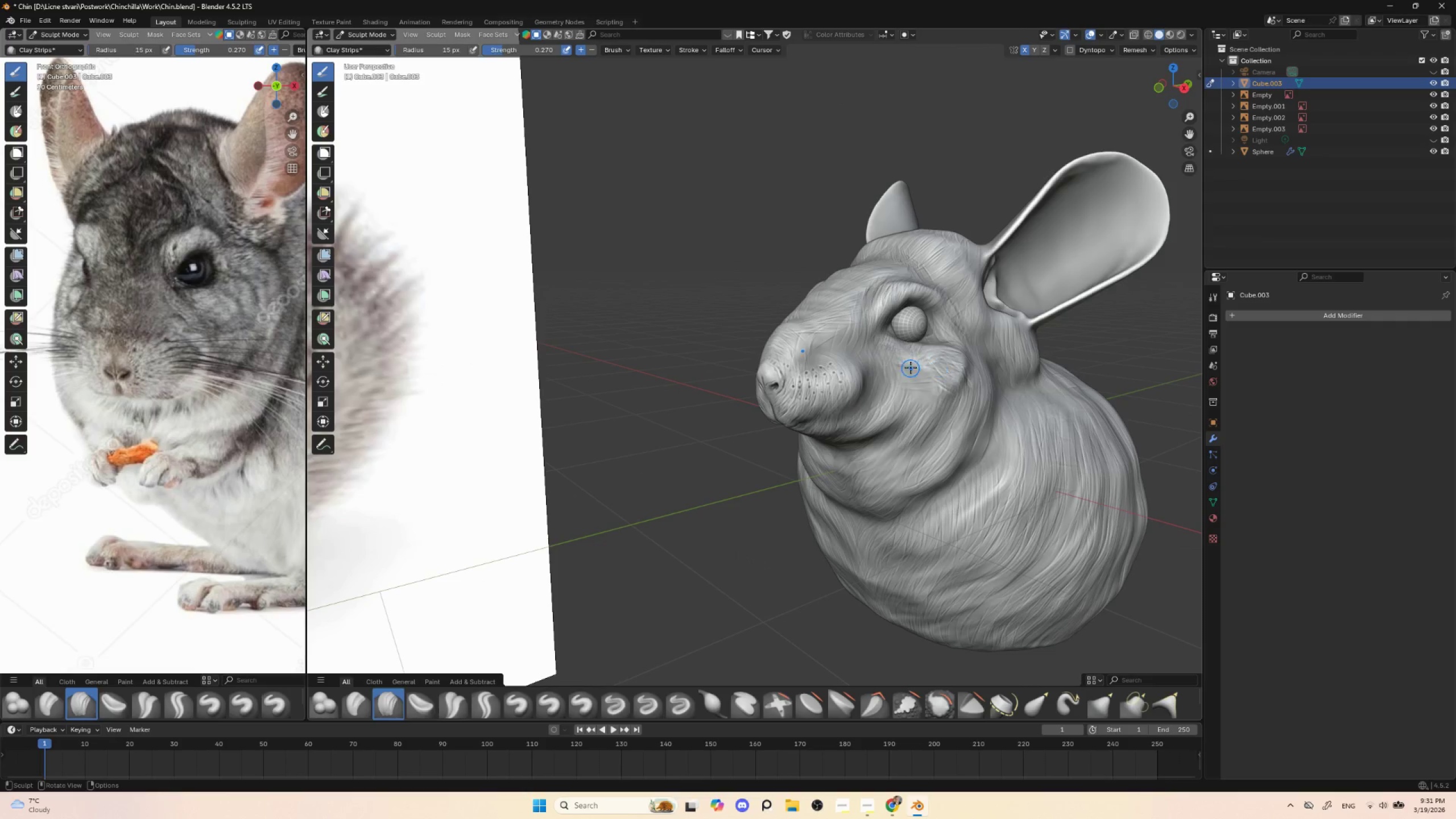 
left_click_drag(start_coordinate=[907, 368], to_coordinate=[958, 380])
 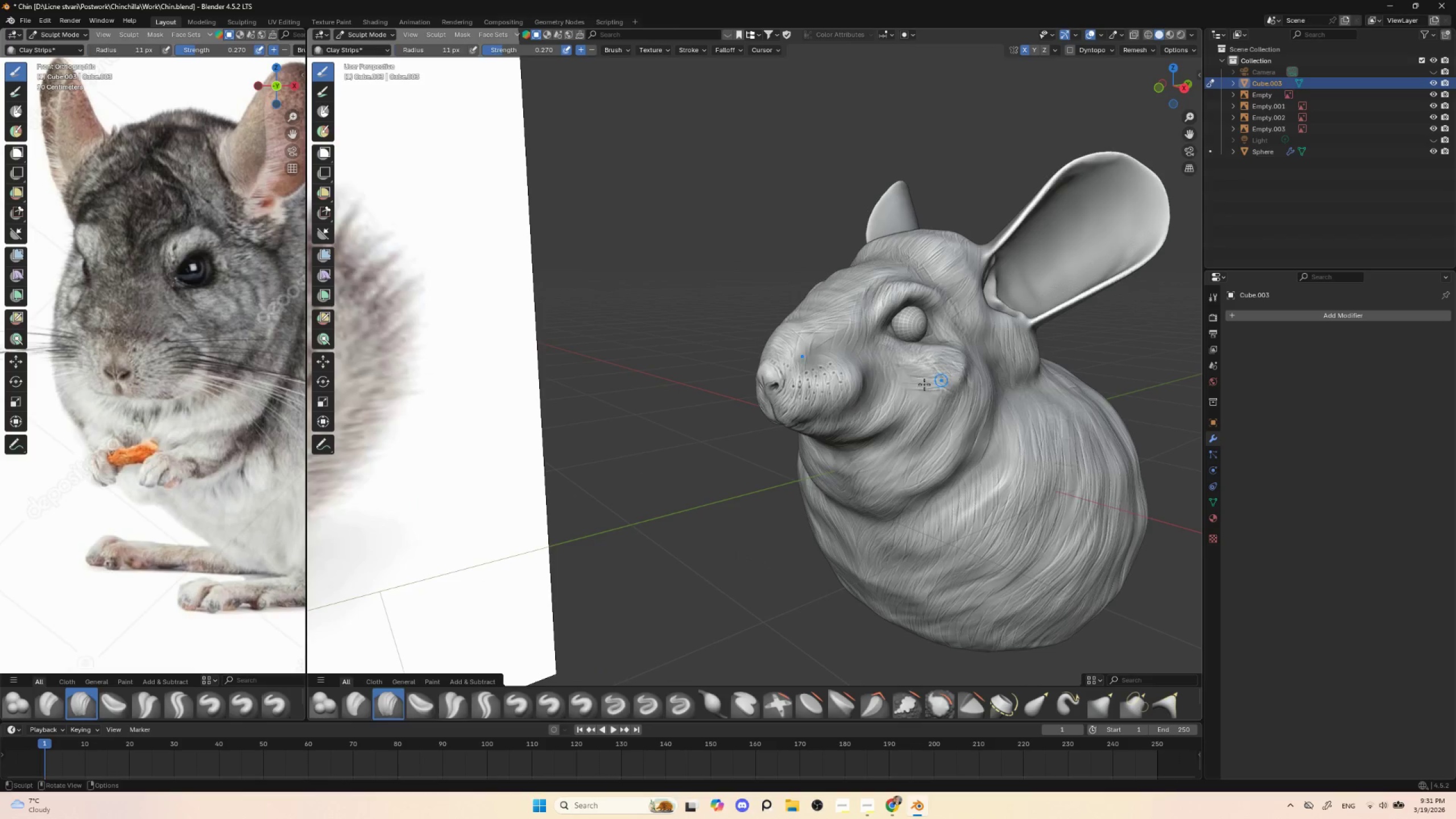 
left_click_drag(start_coordinate=[915, 394], to_coordinate=[954, 393])
 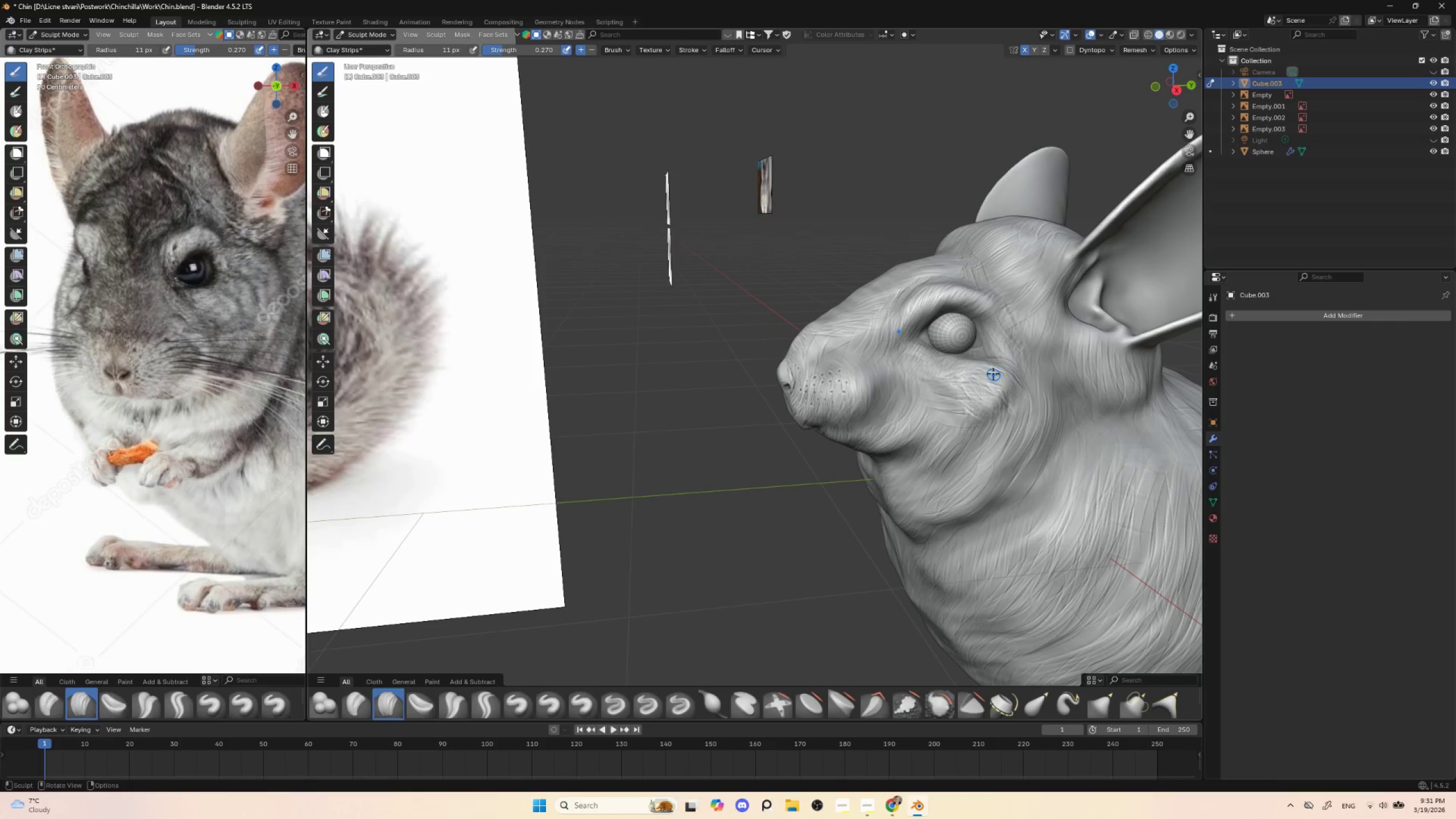 
key(BracketRight)
 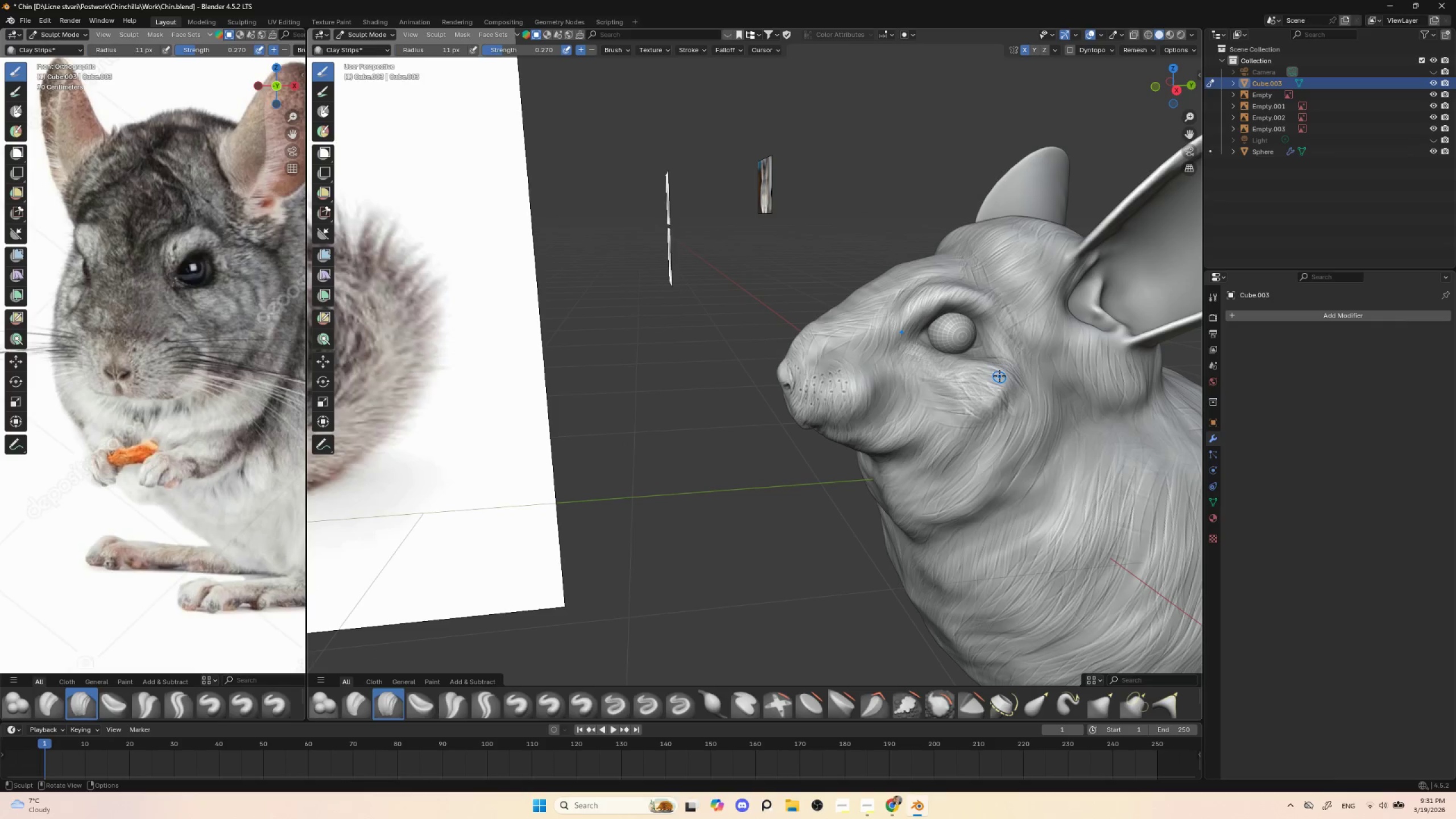 
key(BracketRight)
 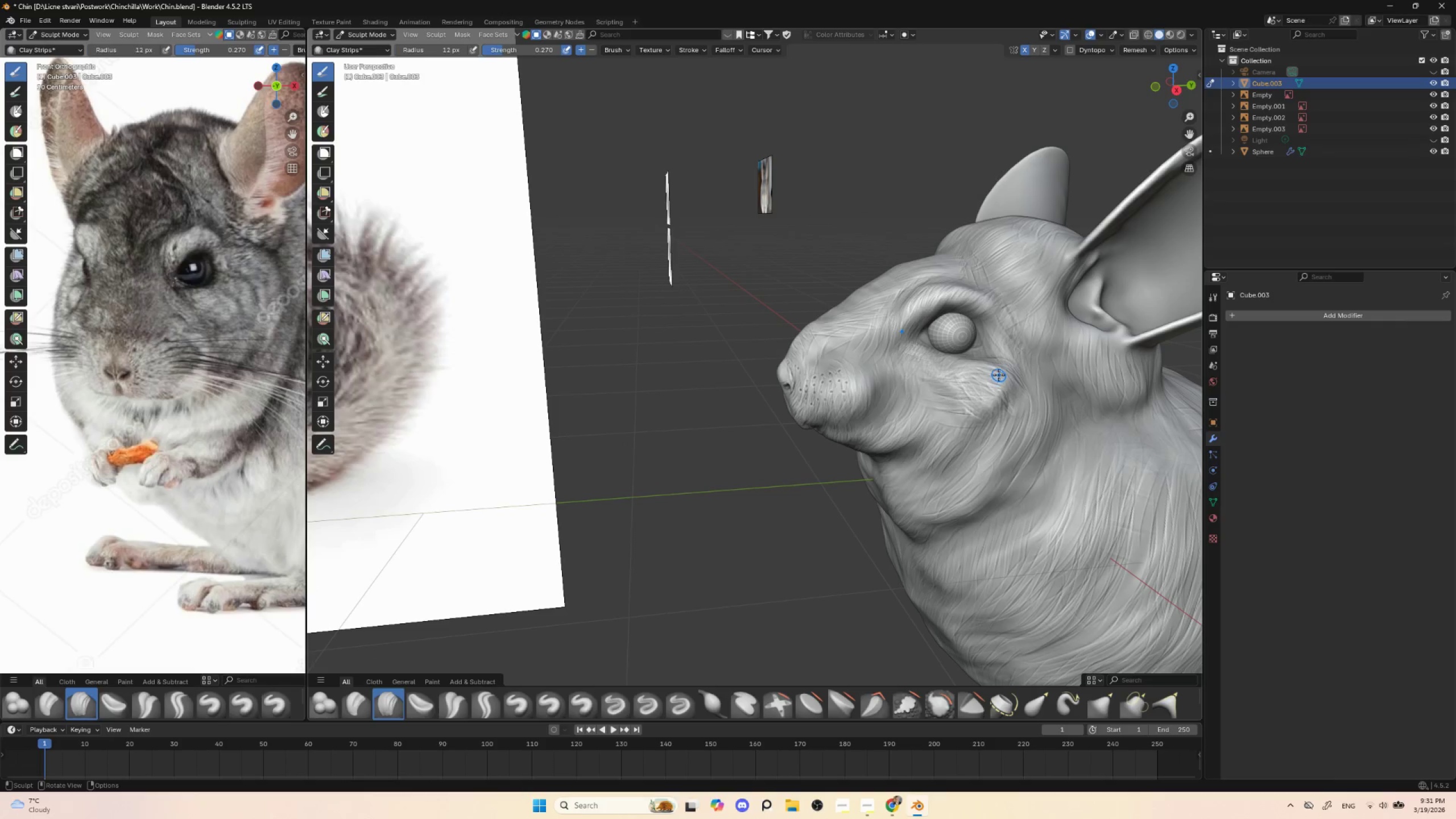 
key(BracketRight)
 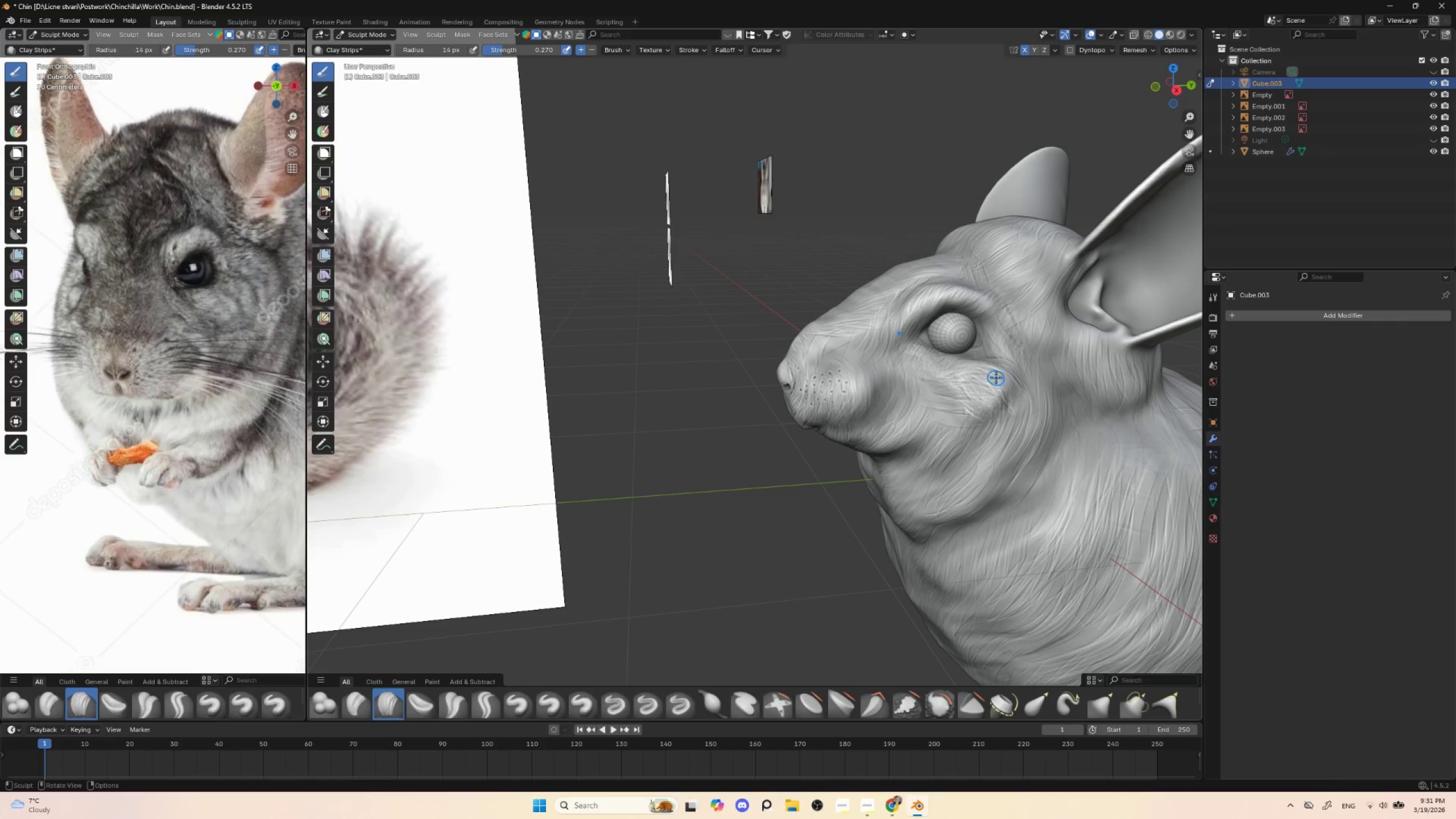 
key(BracketRight)
 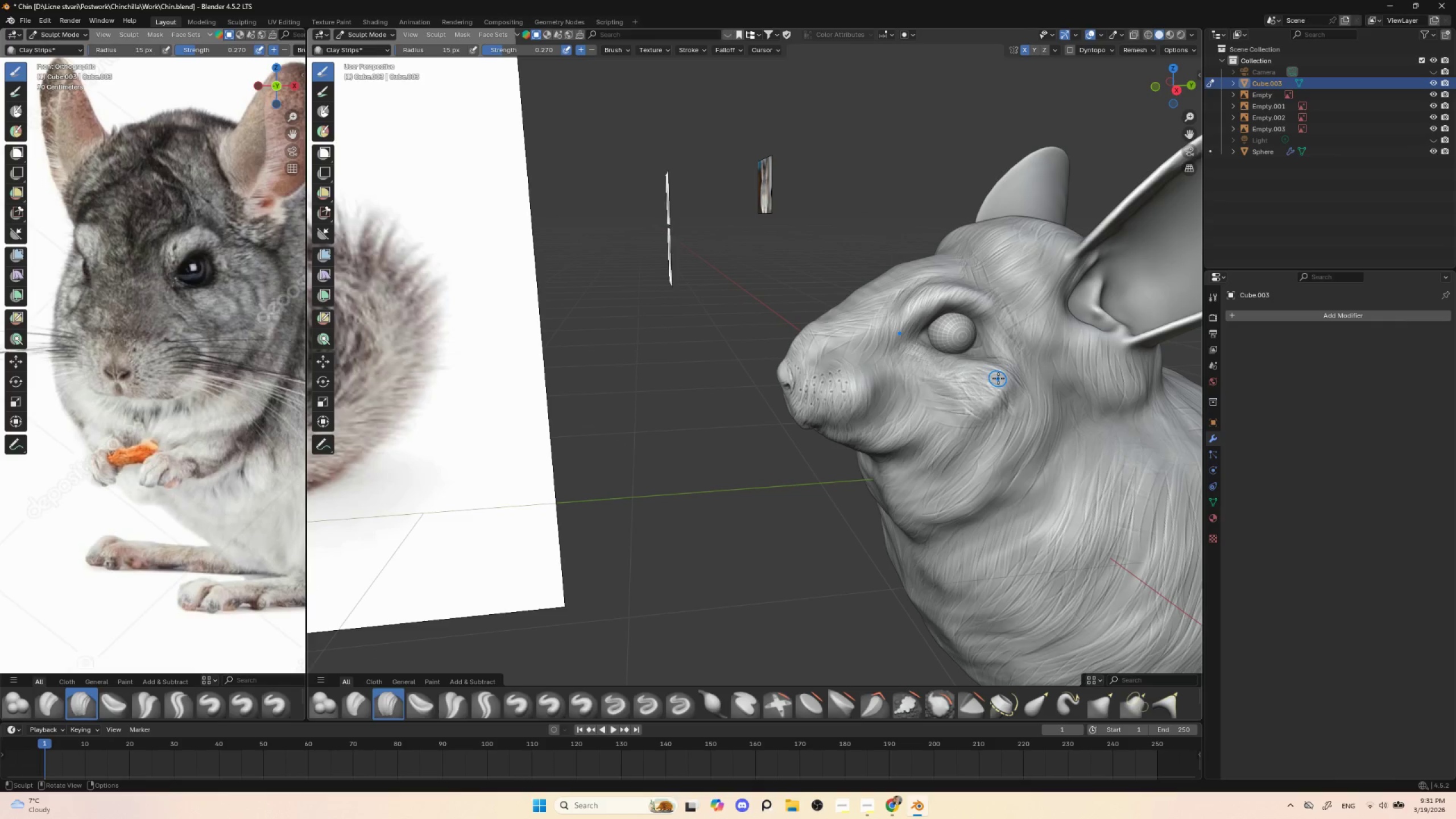 
key(BracketRight)
 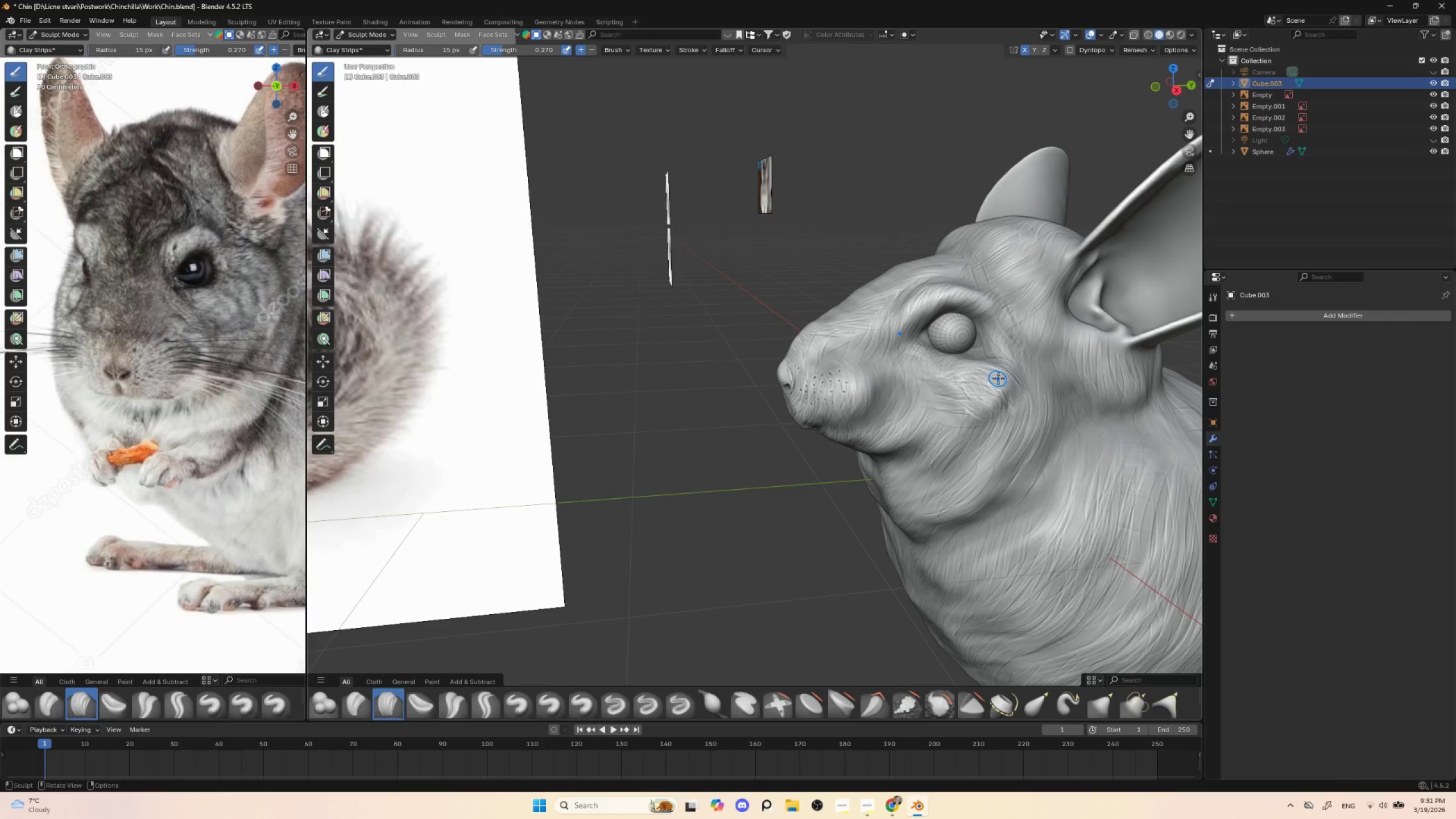 
key(BracketRight)
 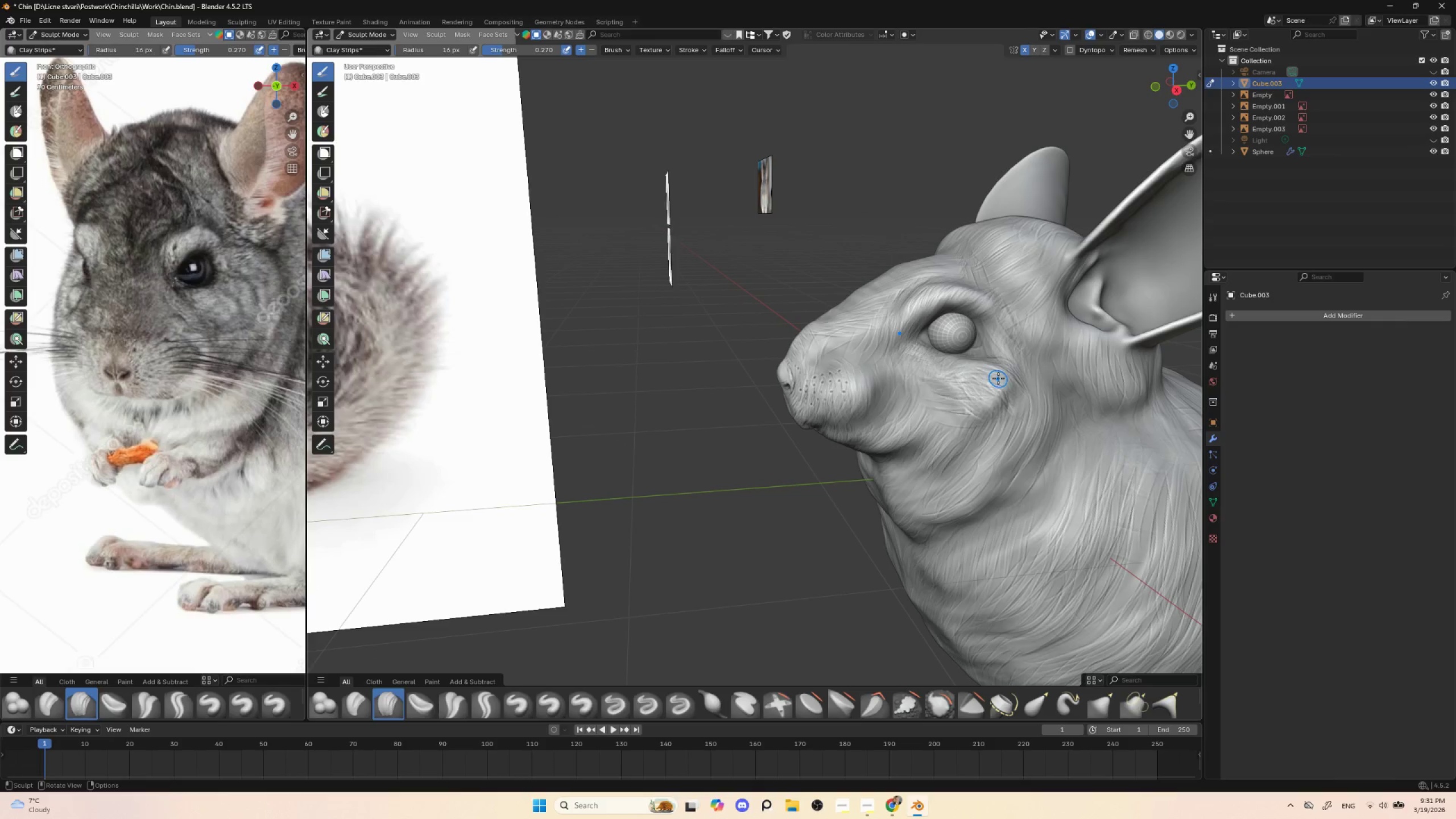 
key(BracketRight)
 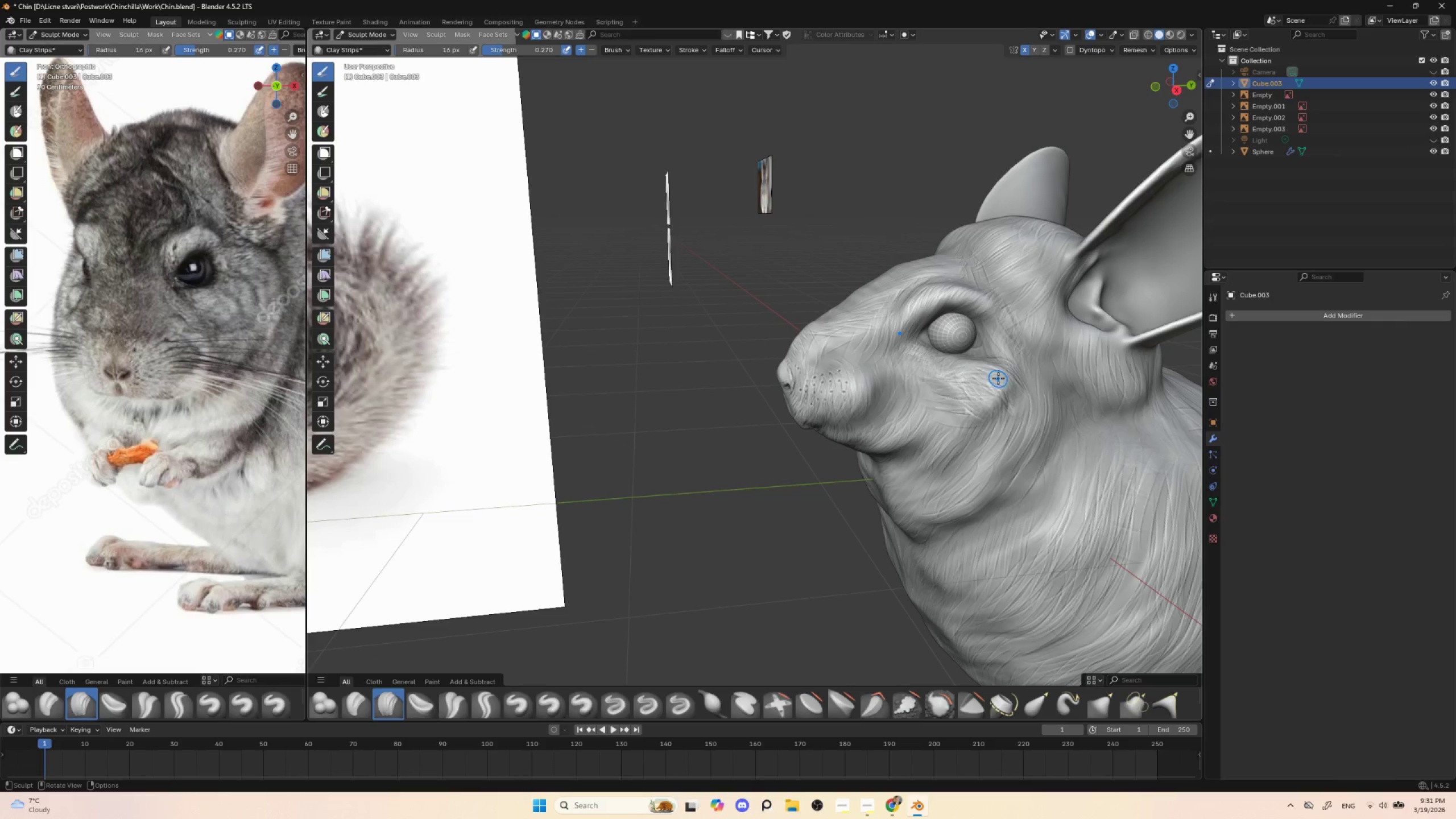 
key(BracketRight)
 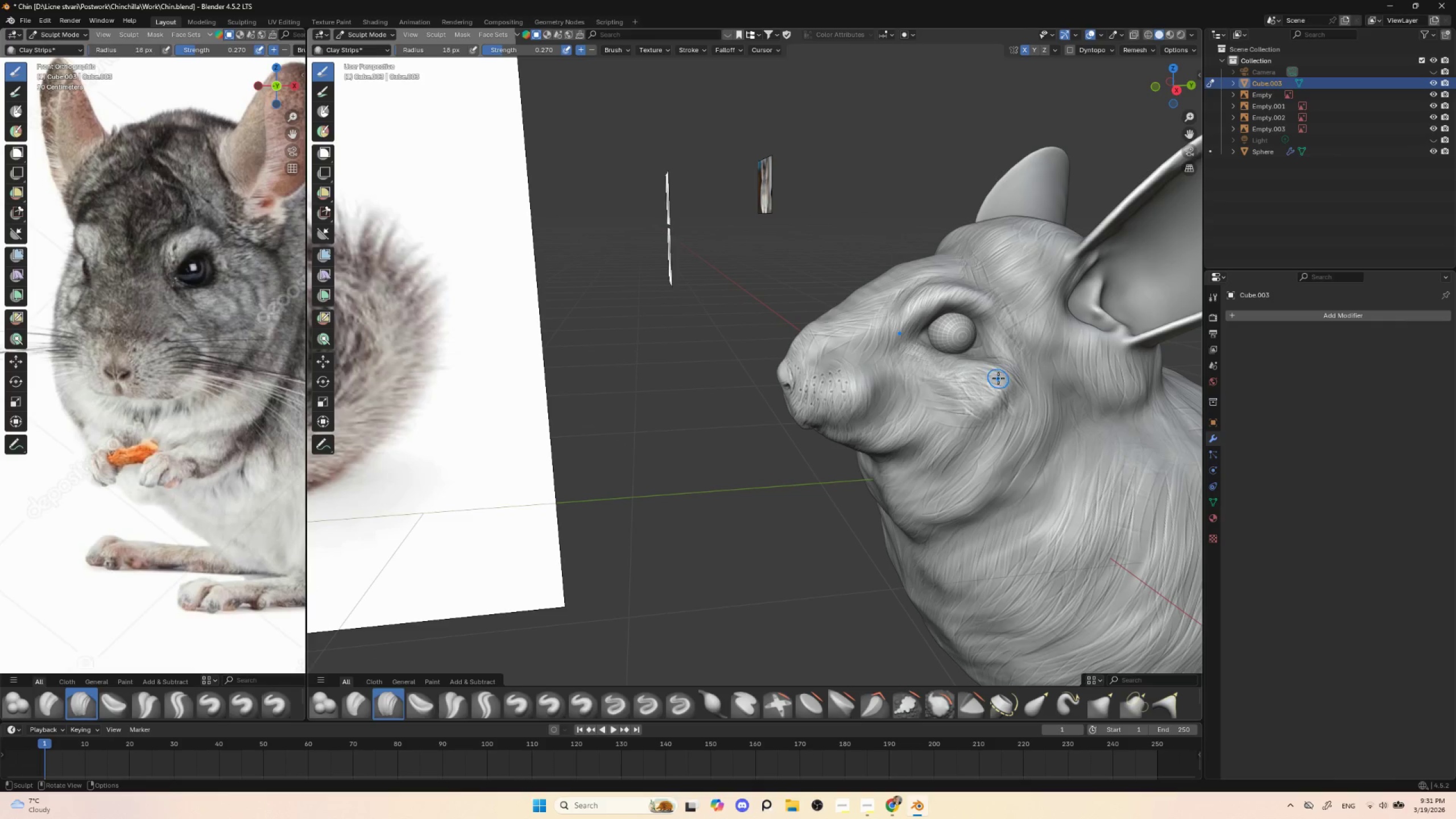 
key(BracketRight)
 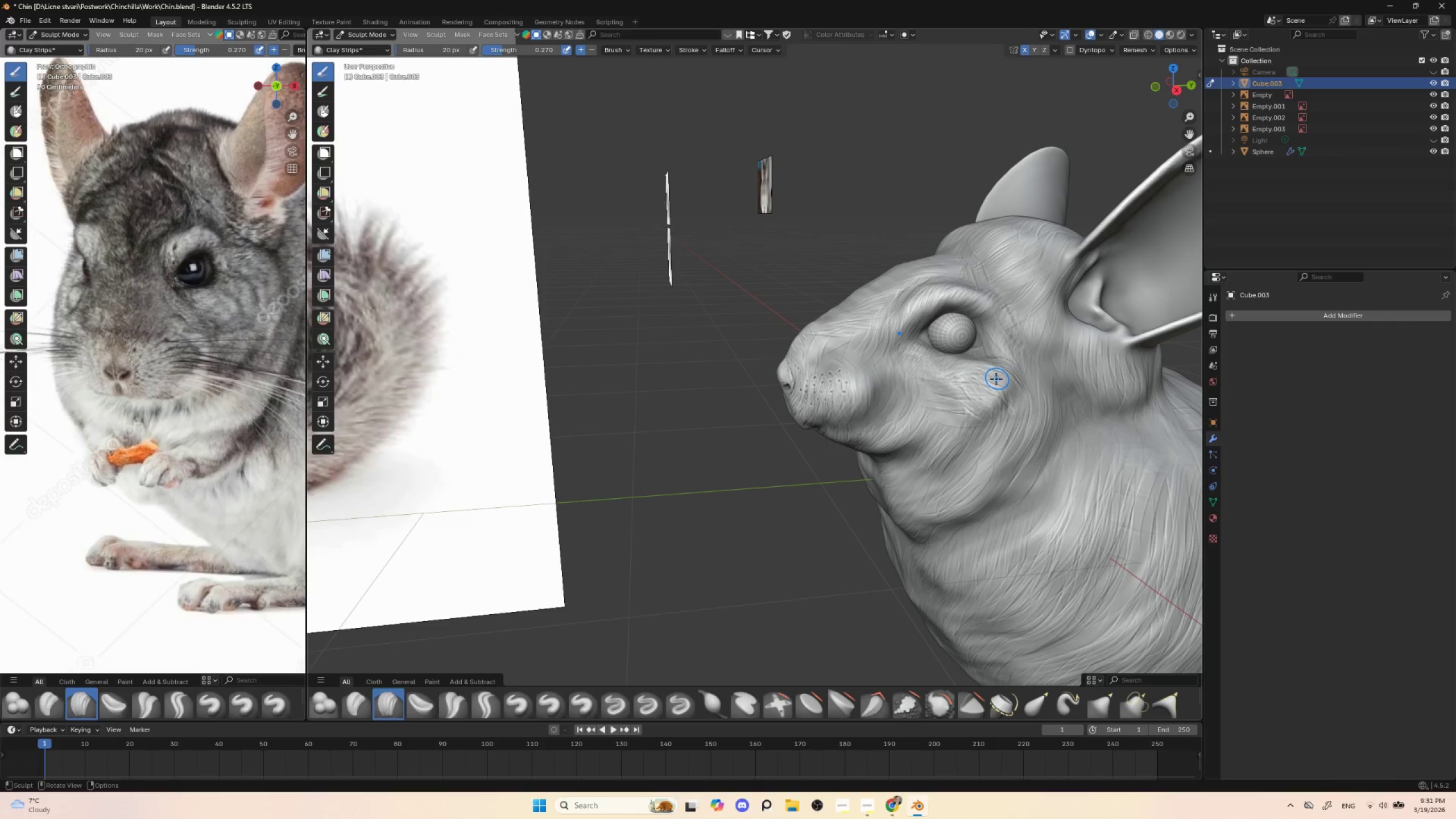 
key(BracketRight)
 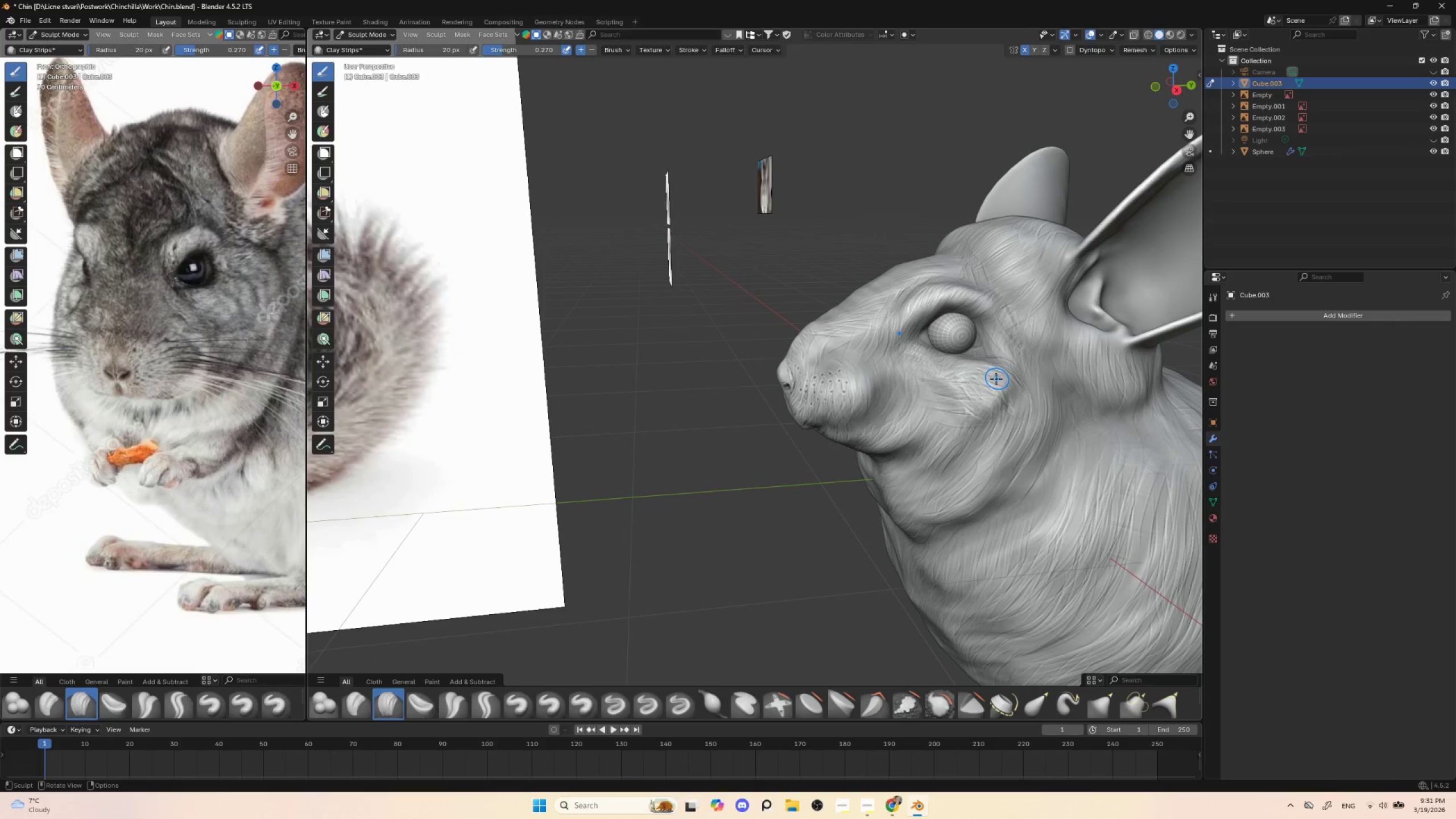 
key(BracketRight)
 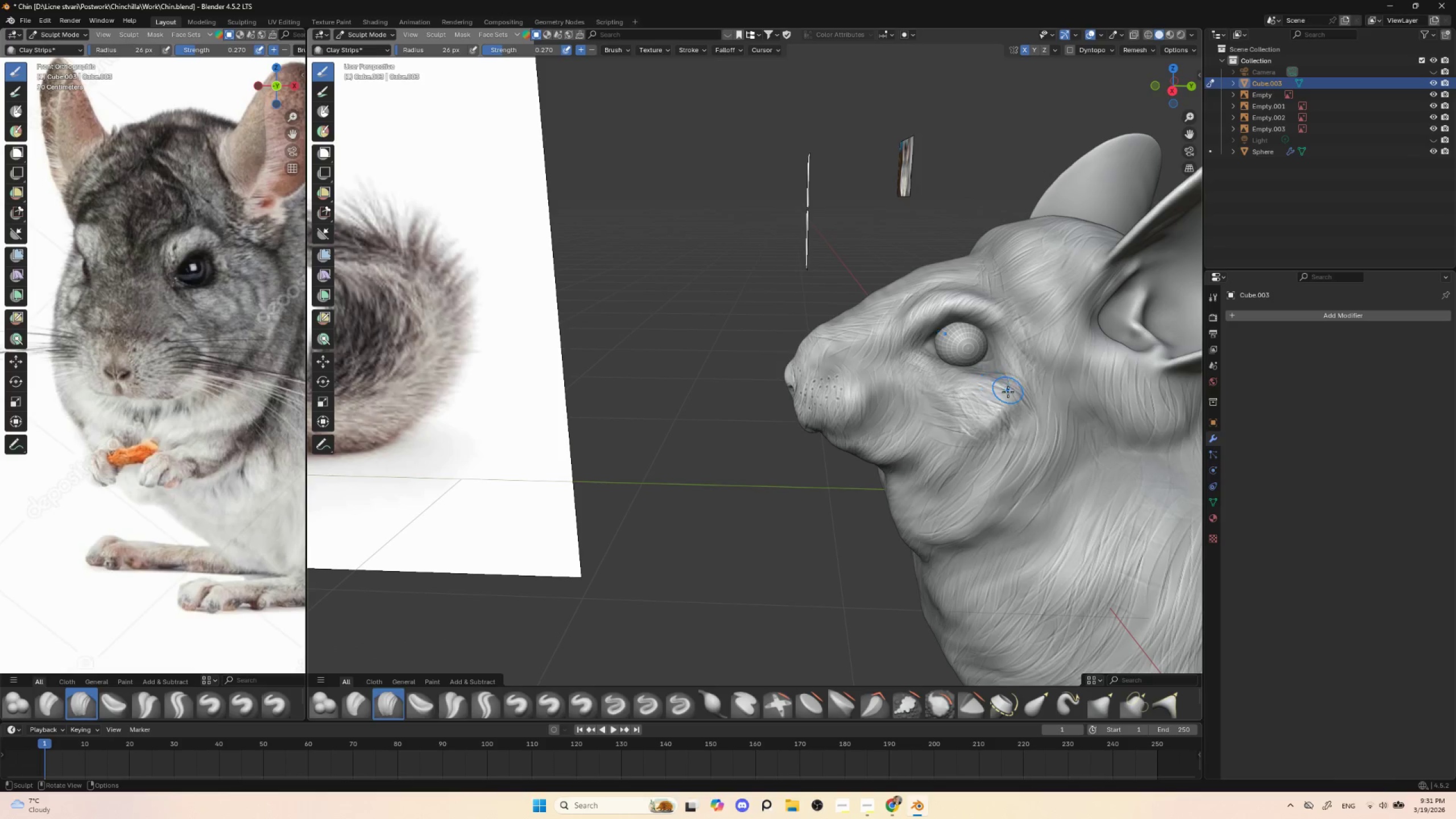 
hold_key(key=ControlLeft, duration=1.5)
left_click_drag(start_coordinate=[998, 380], to_coordinate=[1016, 412])
 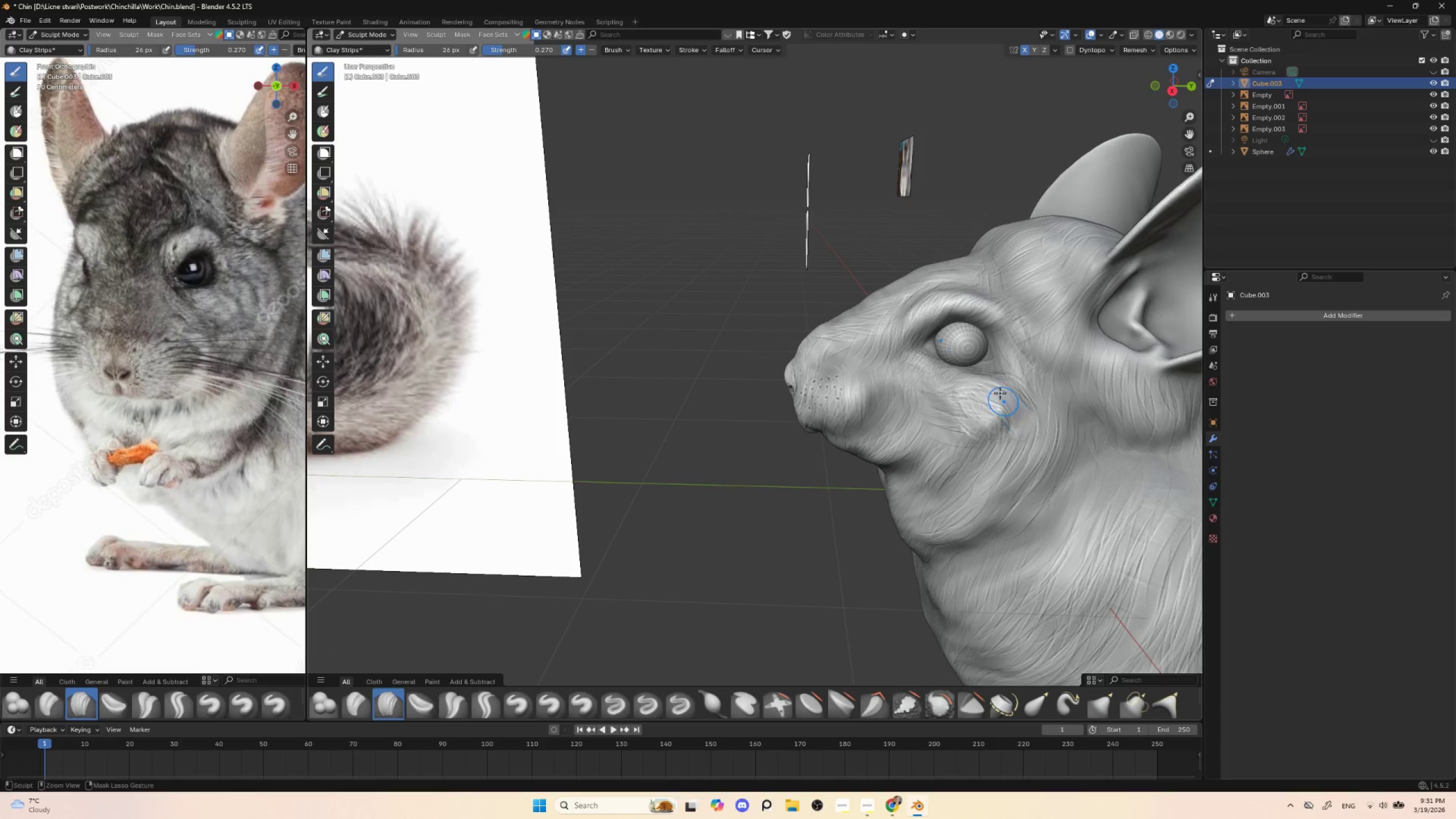 
left_click_drag(start_coordinate=[1005, 388], to_coordinate=[1018, 423])
 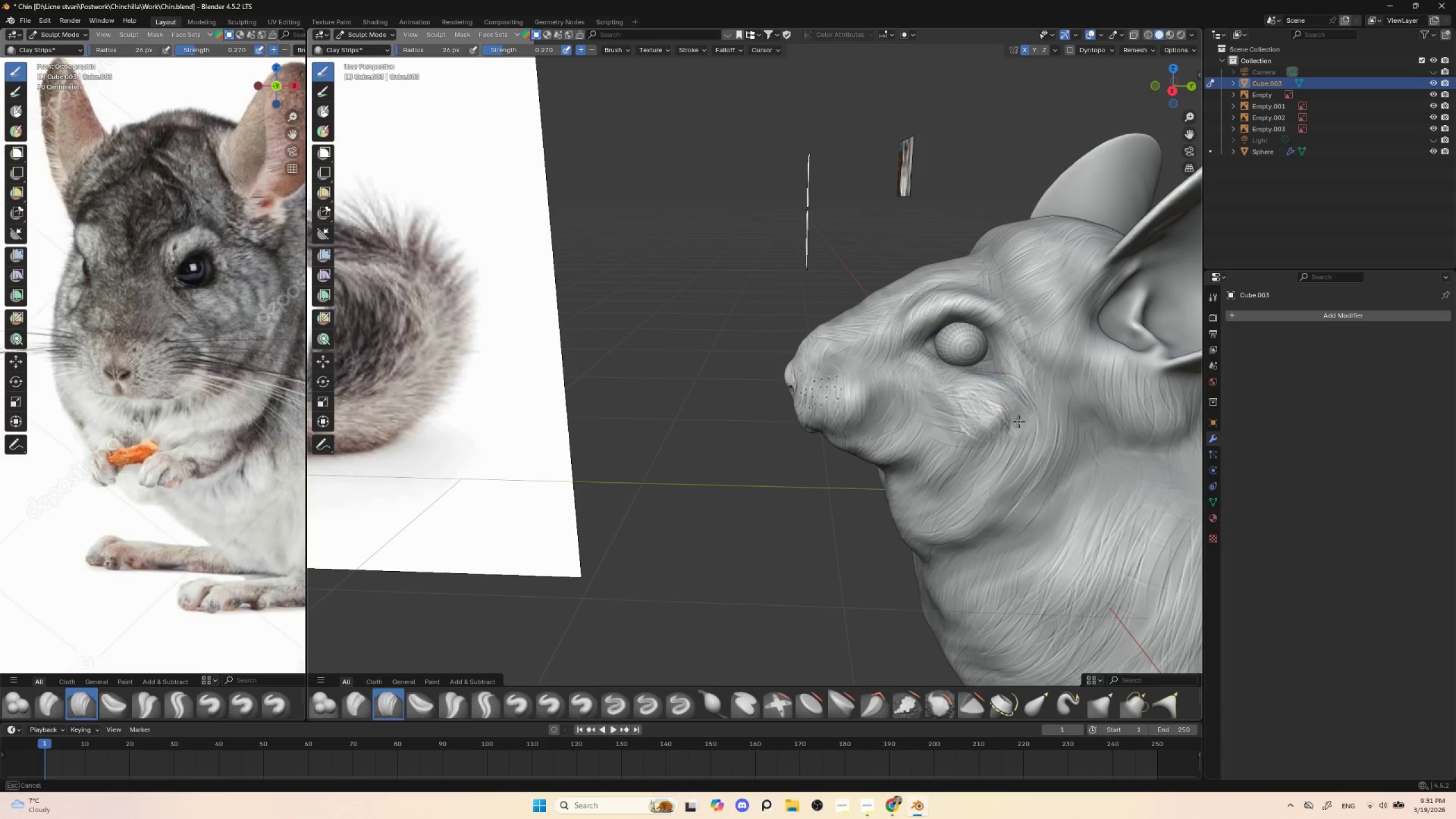 
hold_key(key=ControlLeft, duration=1.51)
left_click_drag(start_coordinate=[985, 394], to_coordinate=[1007, 417])
 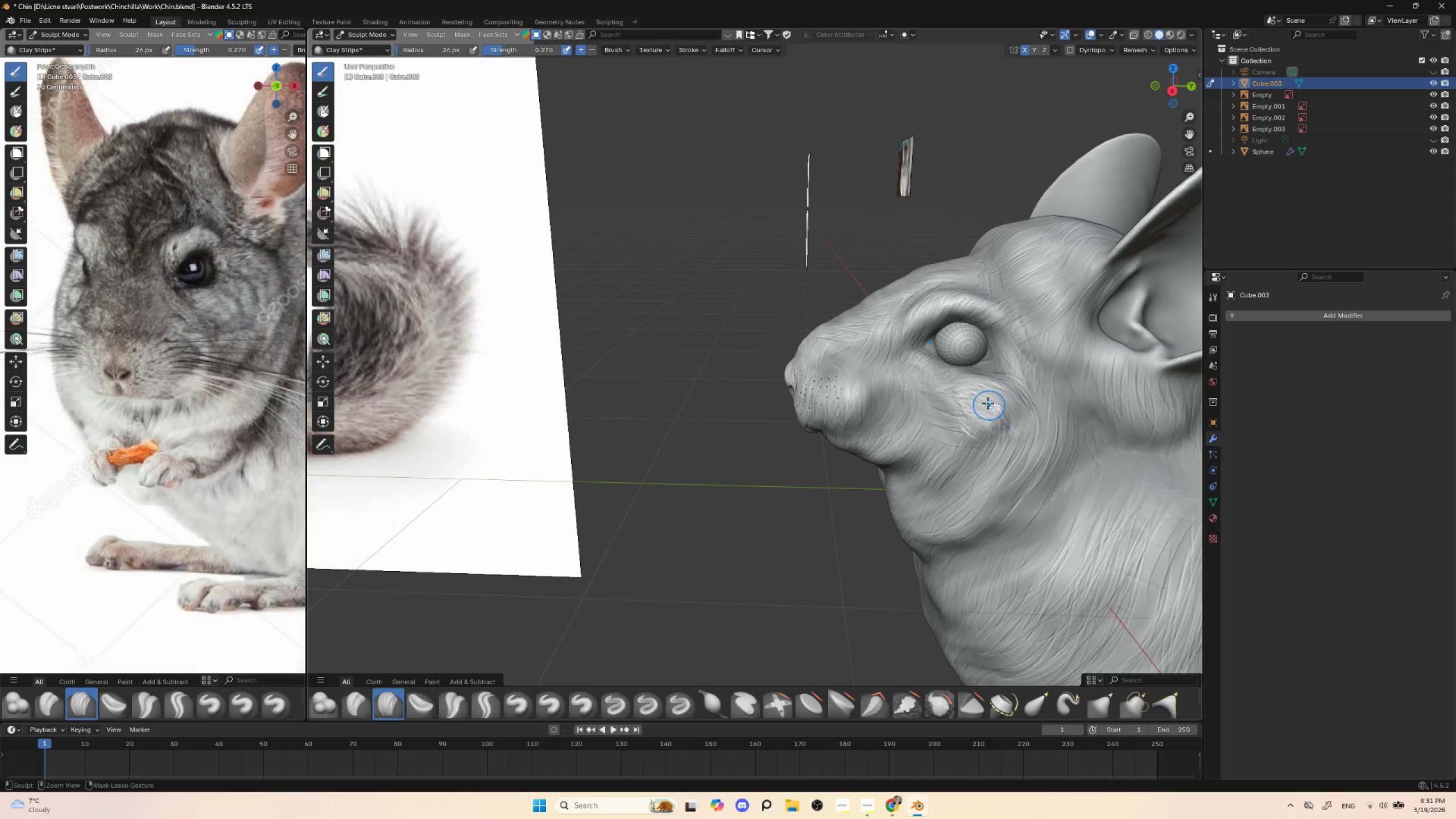 
left_click_drag(start_coordinate=[988, 403], to_coordinate=[995, 428])
 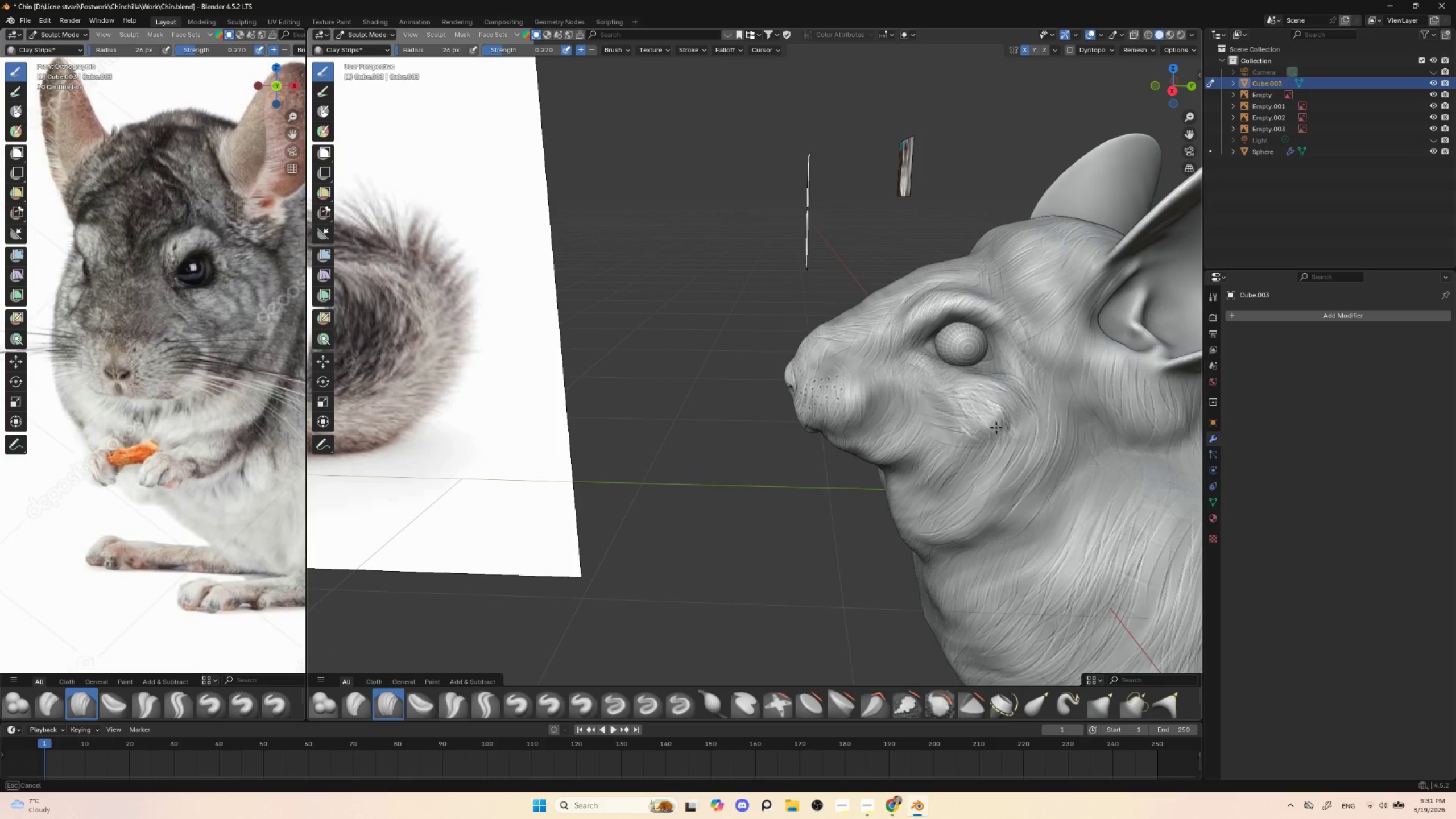 
left_click_drag(start_coordinate=[974, 407], to_coordinate=[988, 425])
 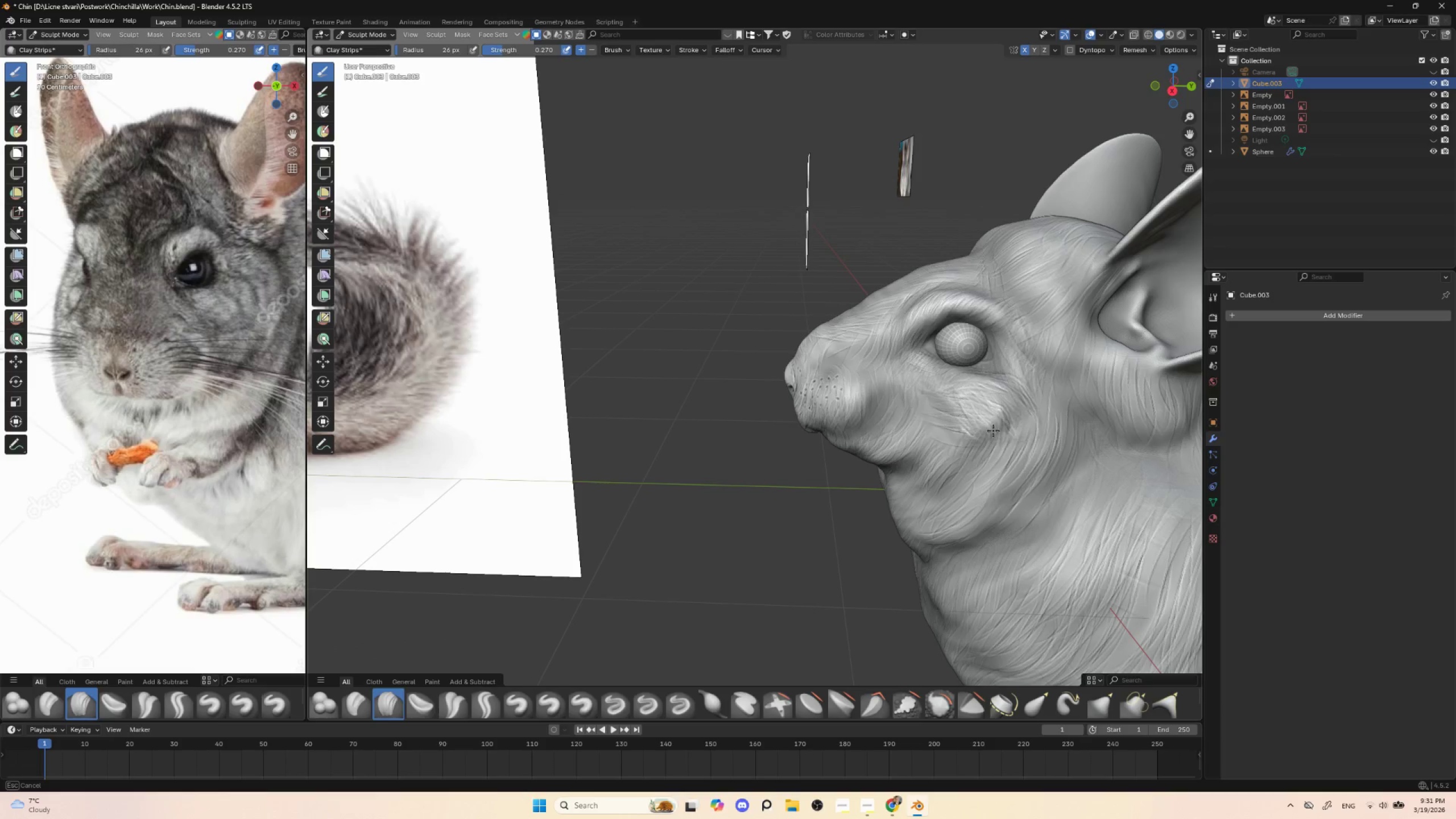 
left_click_drag(start_coordinate=[978, 408], to_coordinate=[977, 430])
 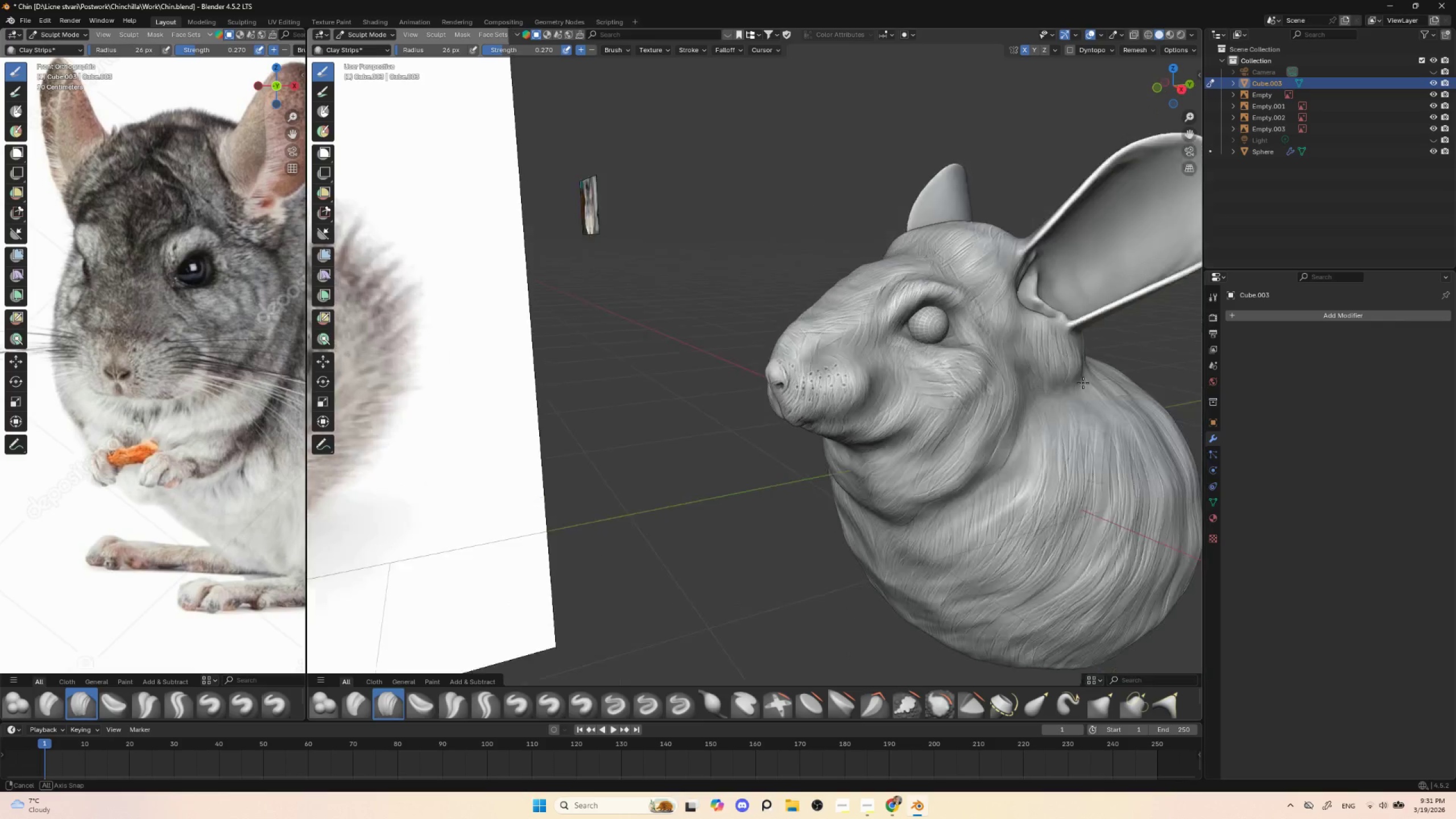 
hold_key(key=ControlLeft, duration=0.39)
left_click_drag(start_coordinate=[973, 424], to_coordinate=[994, 444])
 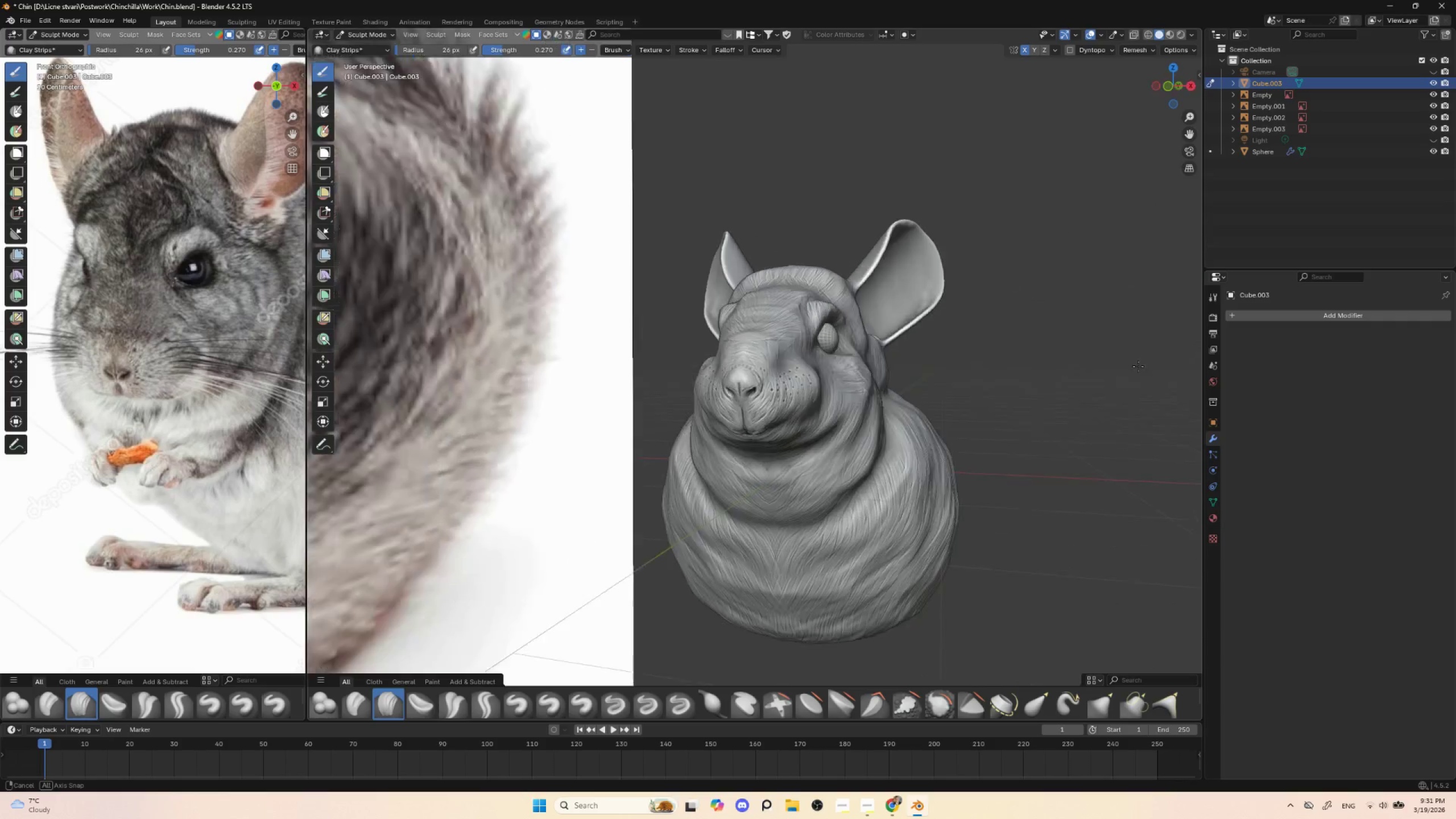 
hold_key(key=AltLeft, duration=0.41)
 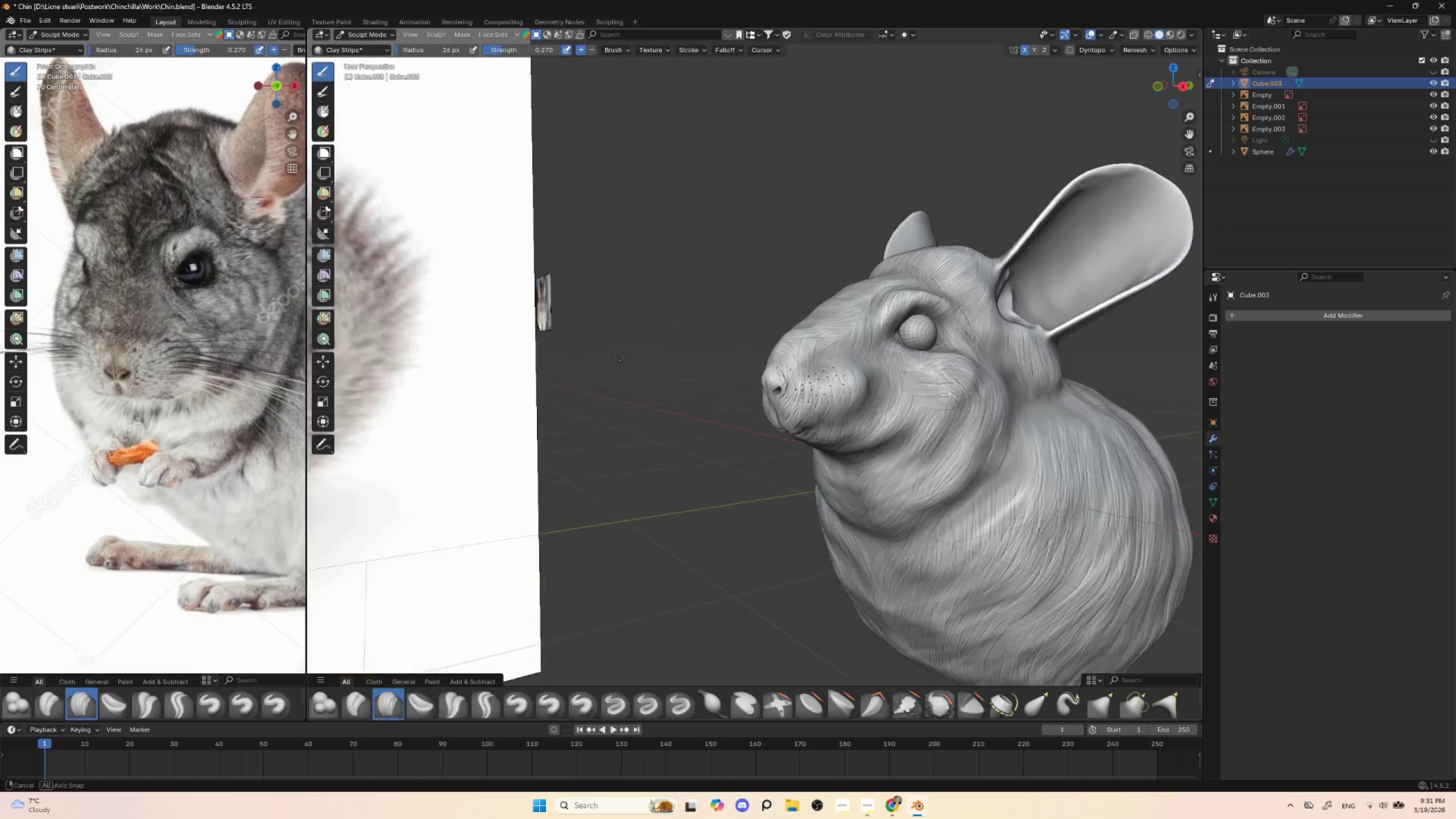 
key(BracketLeft)
 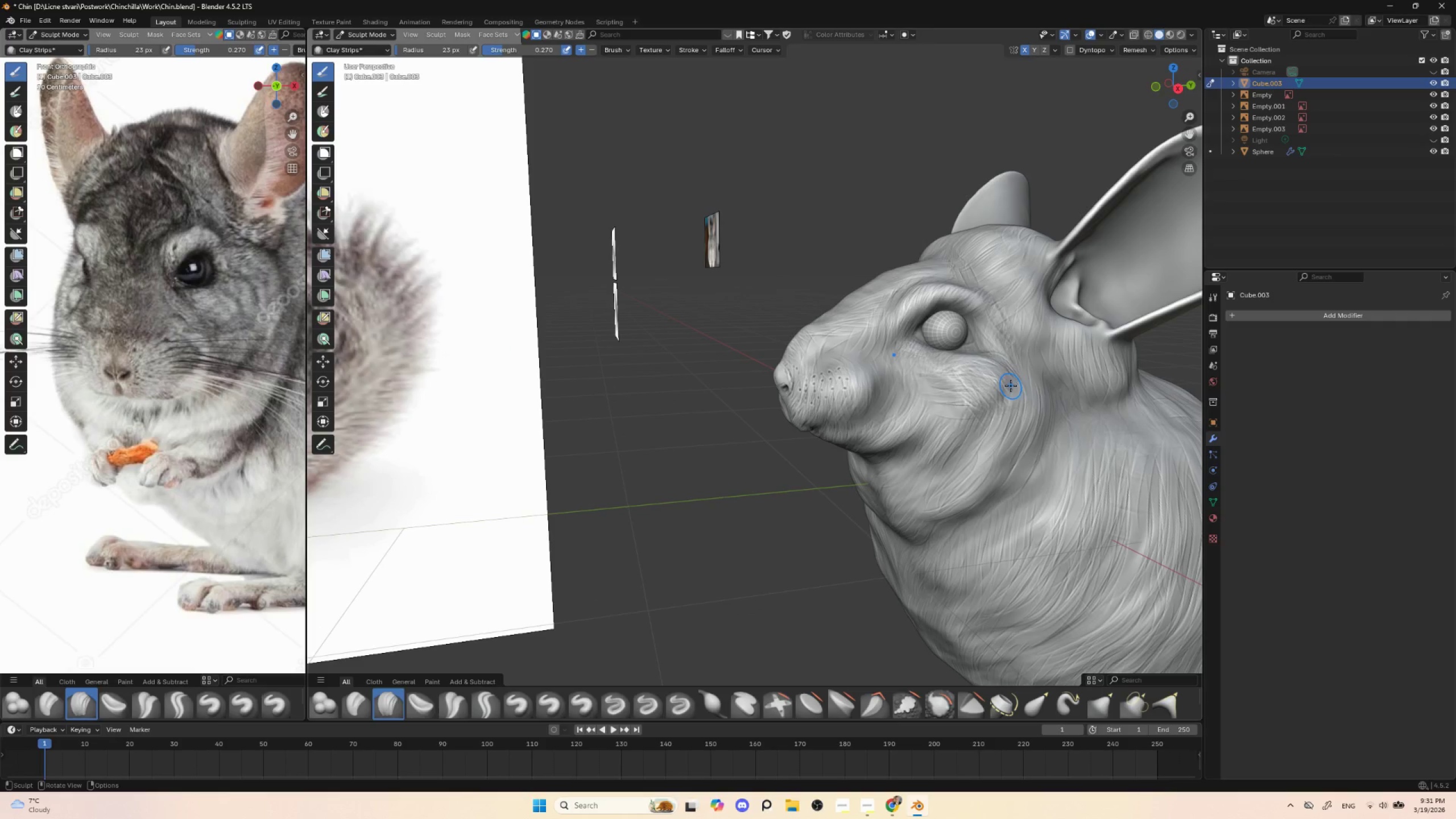 
key(BracketLeft)
 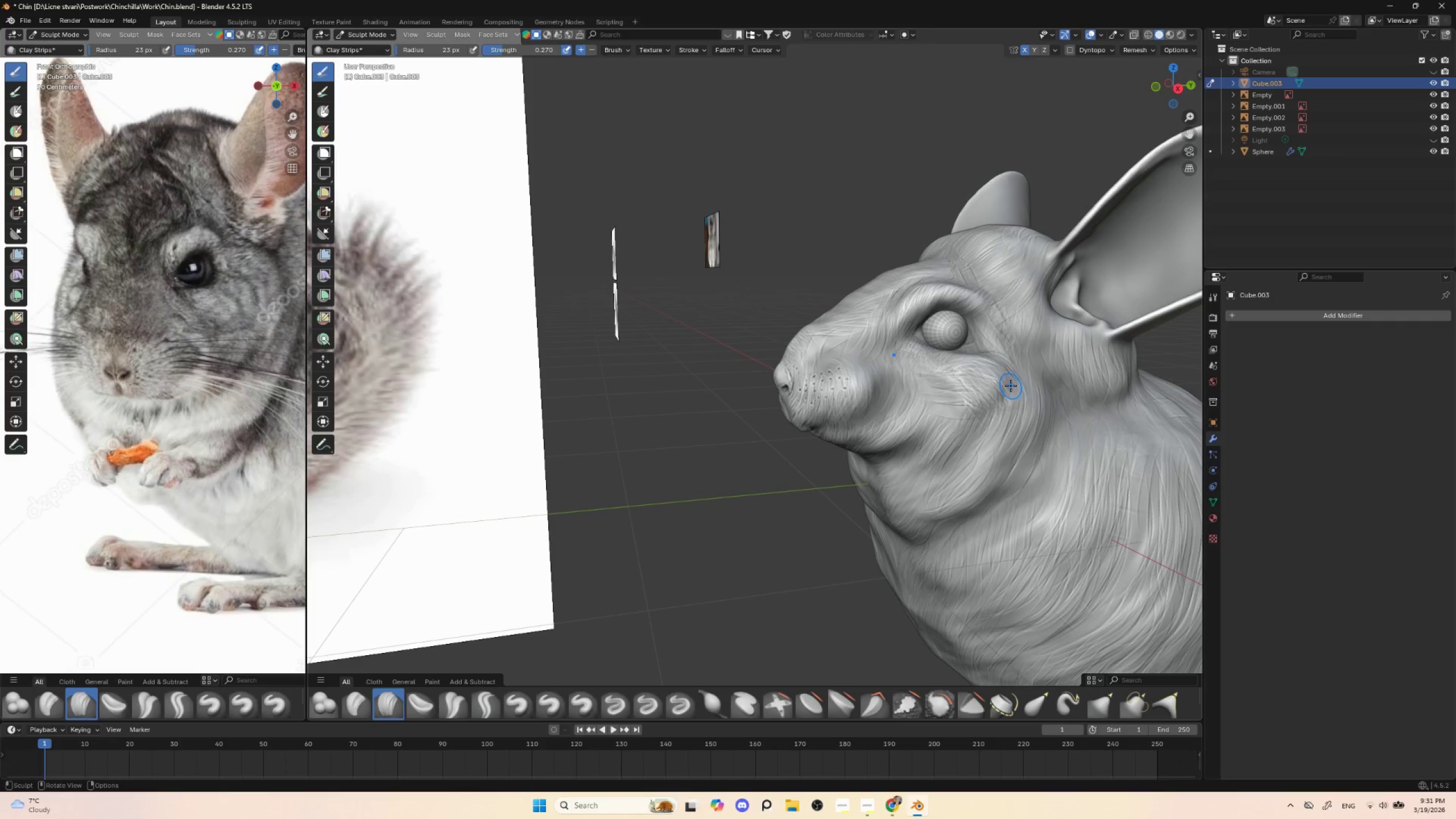 
key(BracketLeft)
 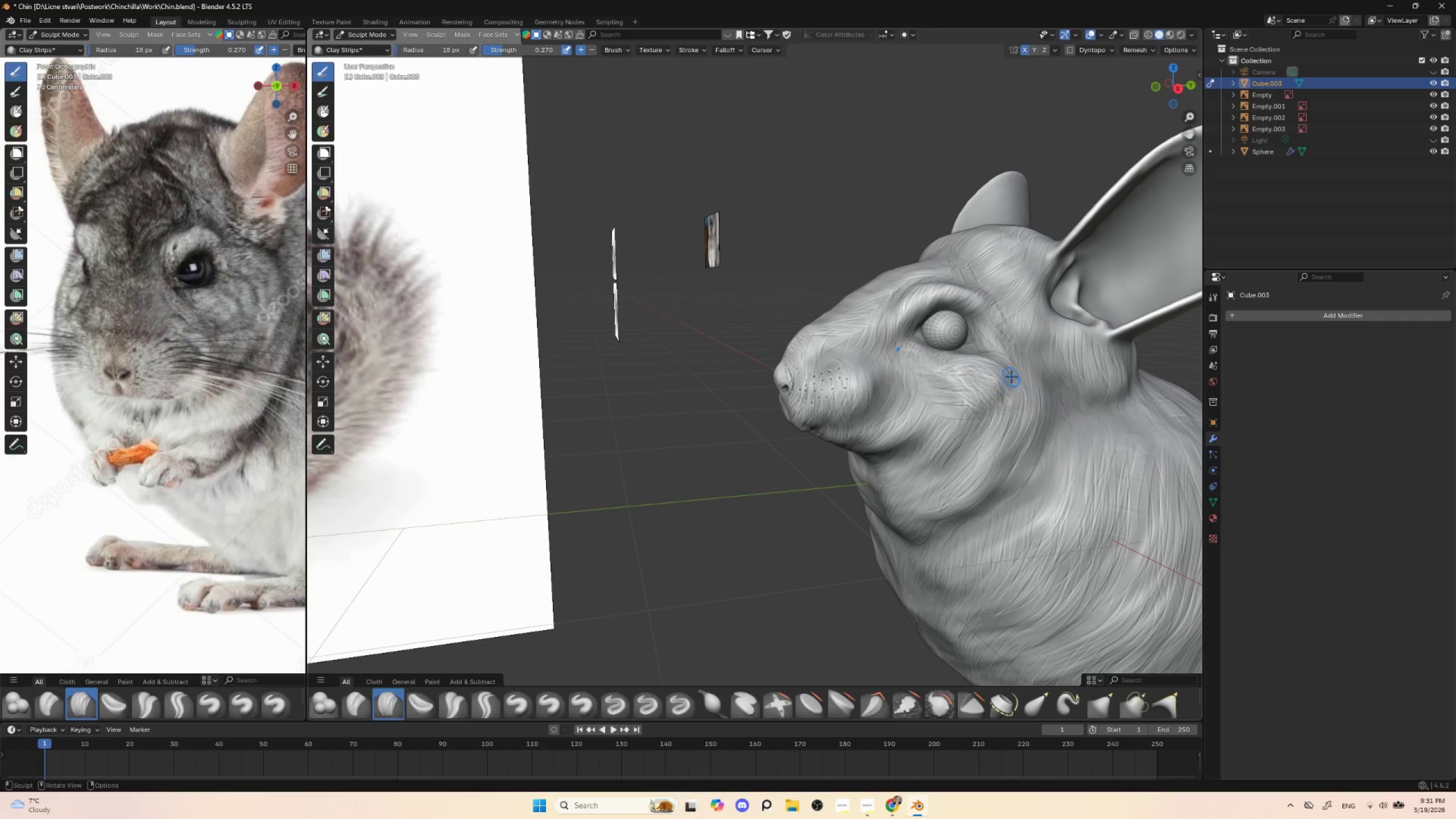 
key(BracketLeft)
 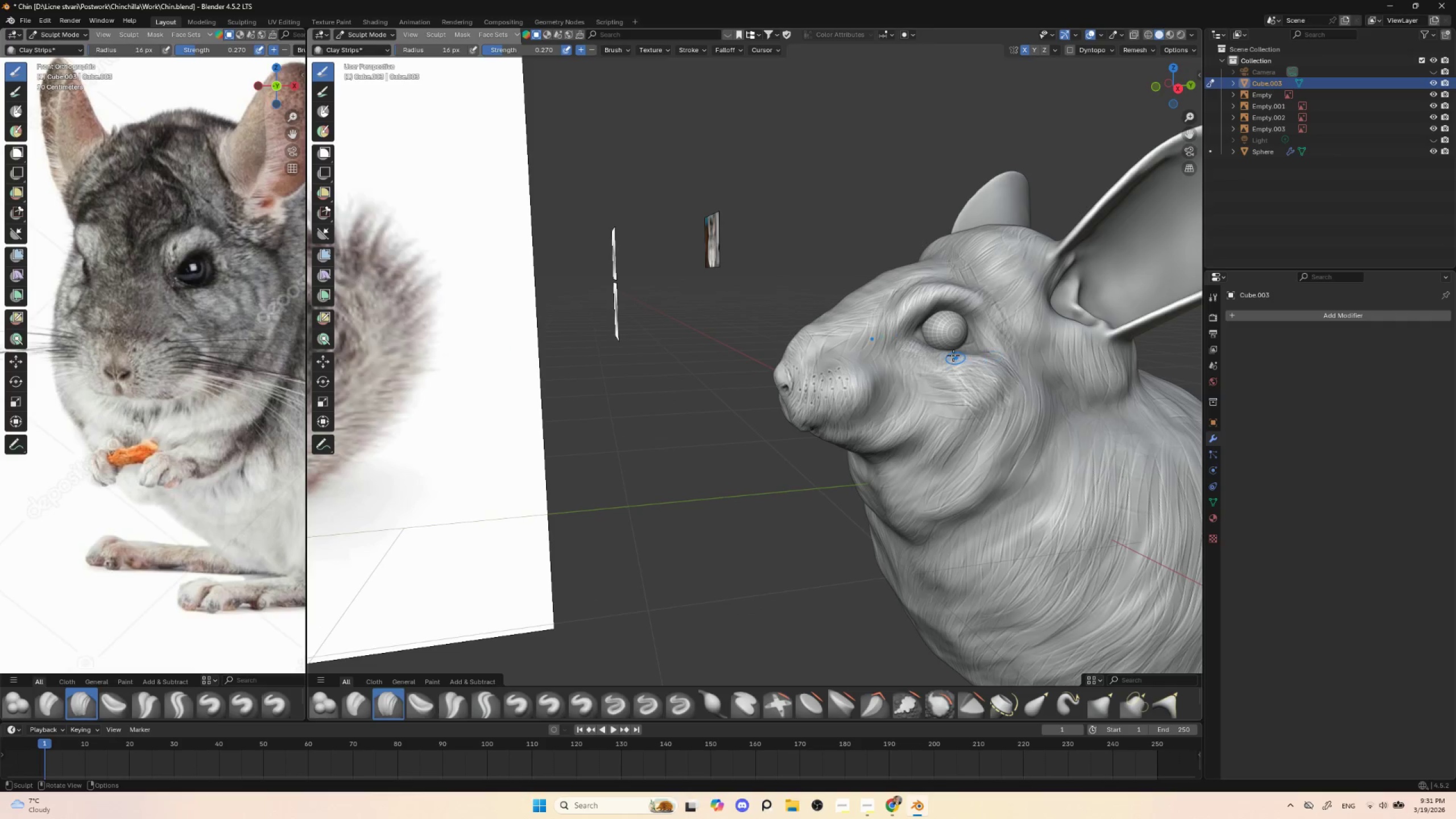 
left_click_drag(start_coordinate=[952, 352], to_coordinate=[975, 367])
 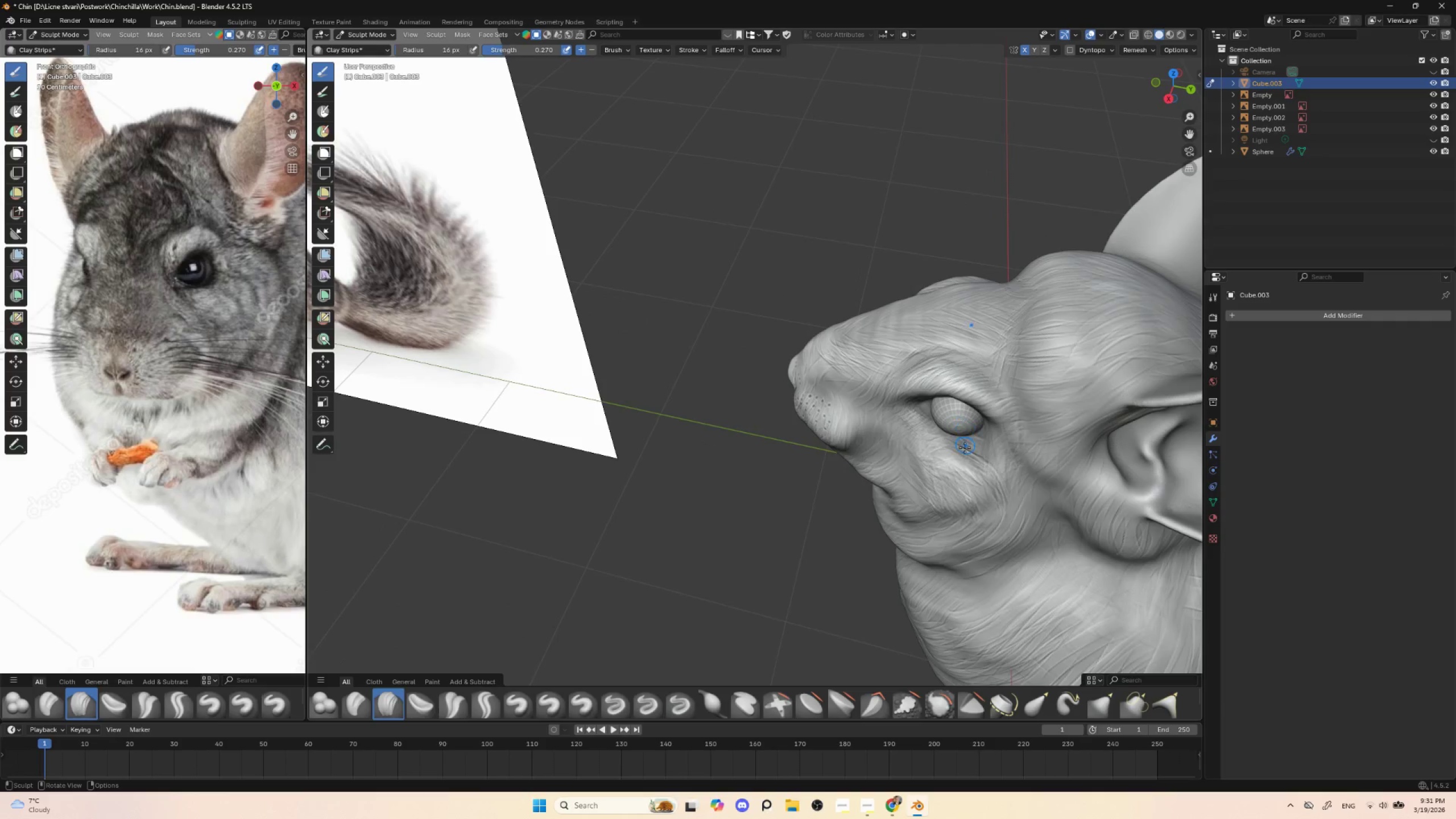 
left_click_drag(start_coordinate=[956, 449], to_coordinate=[1004, 489])
 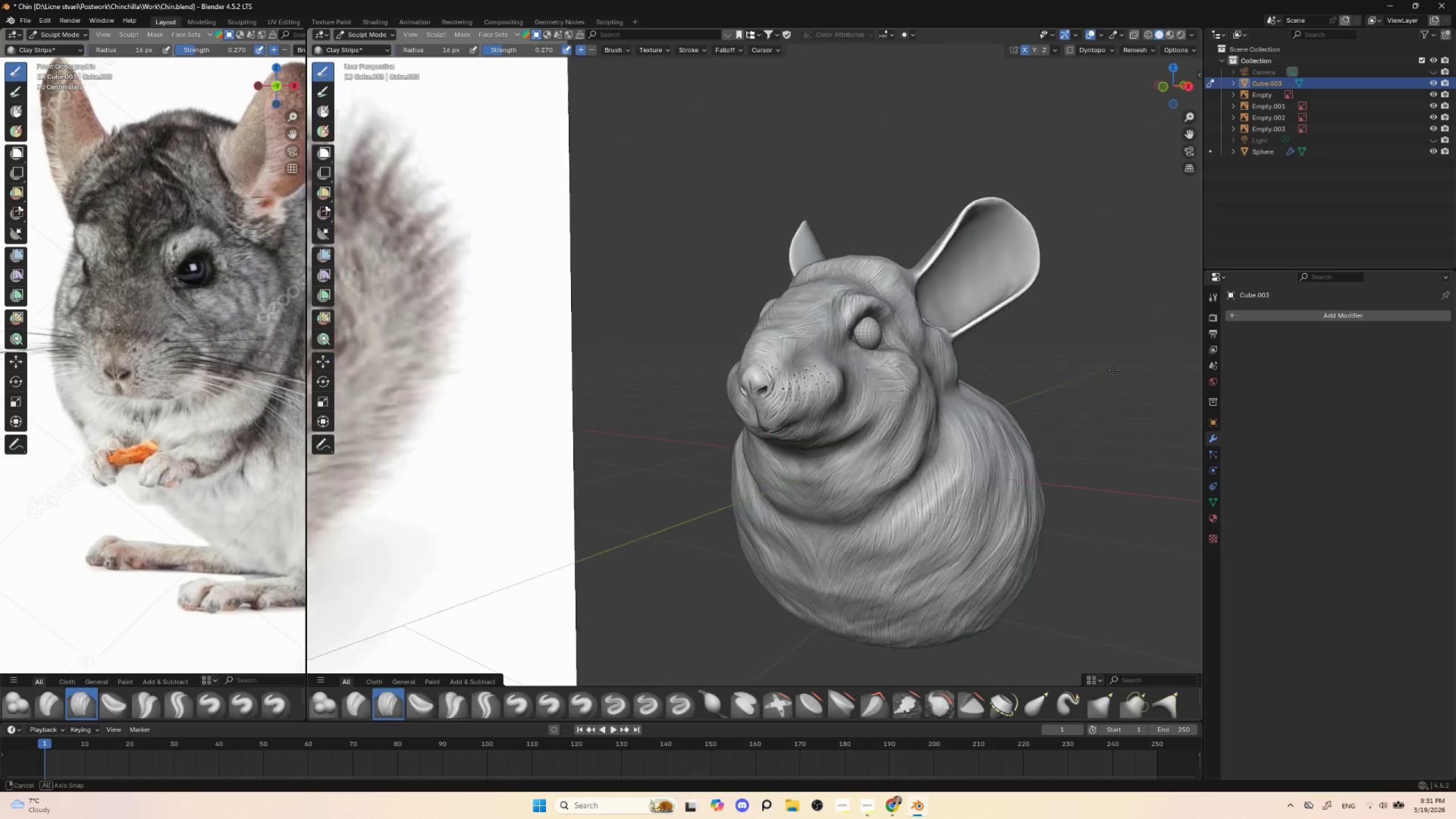 
hold_key(key=AltLeft, duration=0.84)
 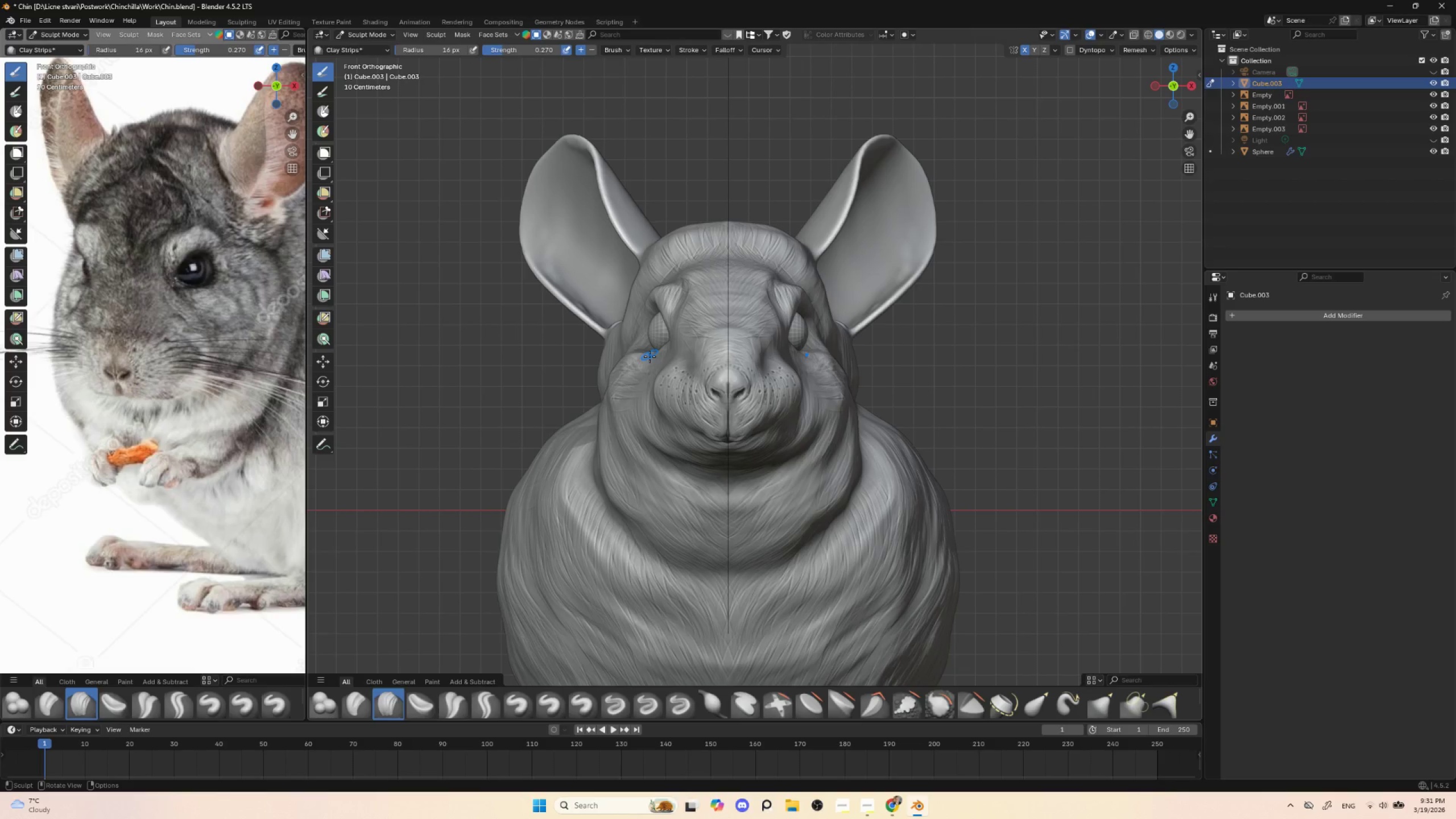 
left_click_drag(start_coordinate=[569, 276], to_coordinate=[585, 285])
 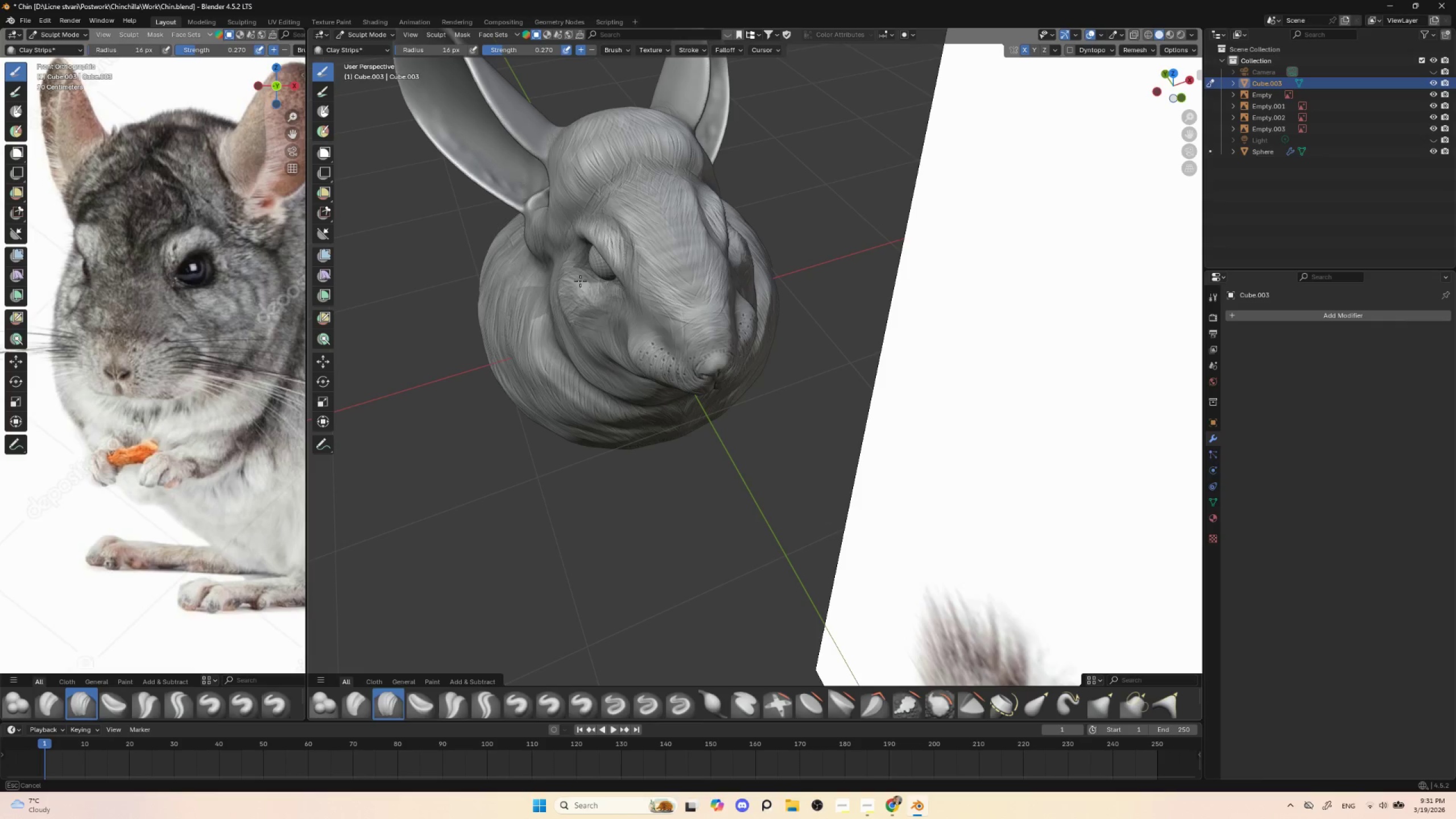 
left_click_drag(start_coordinate=[574, 275], to_coordinate=[605, 320])
 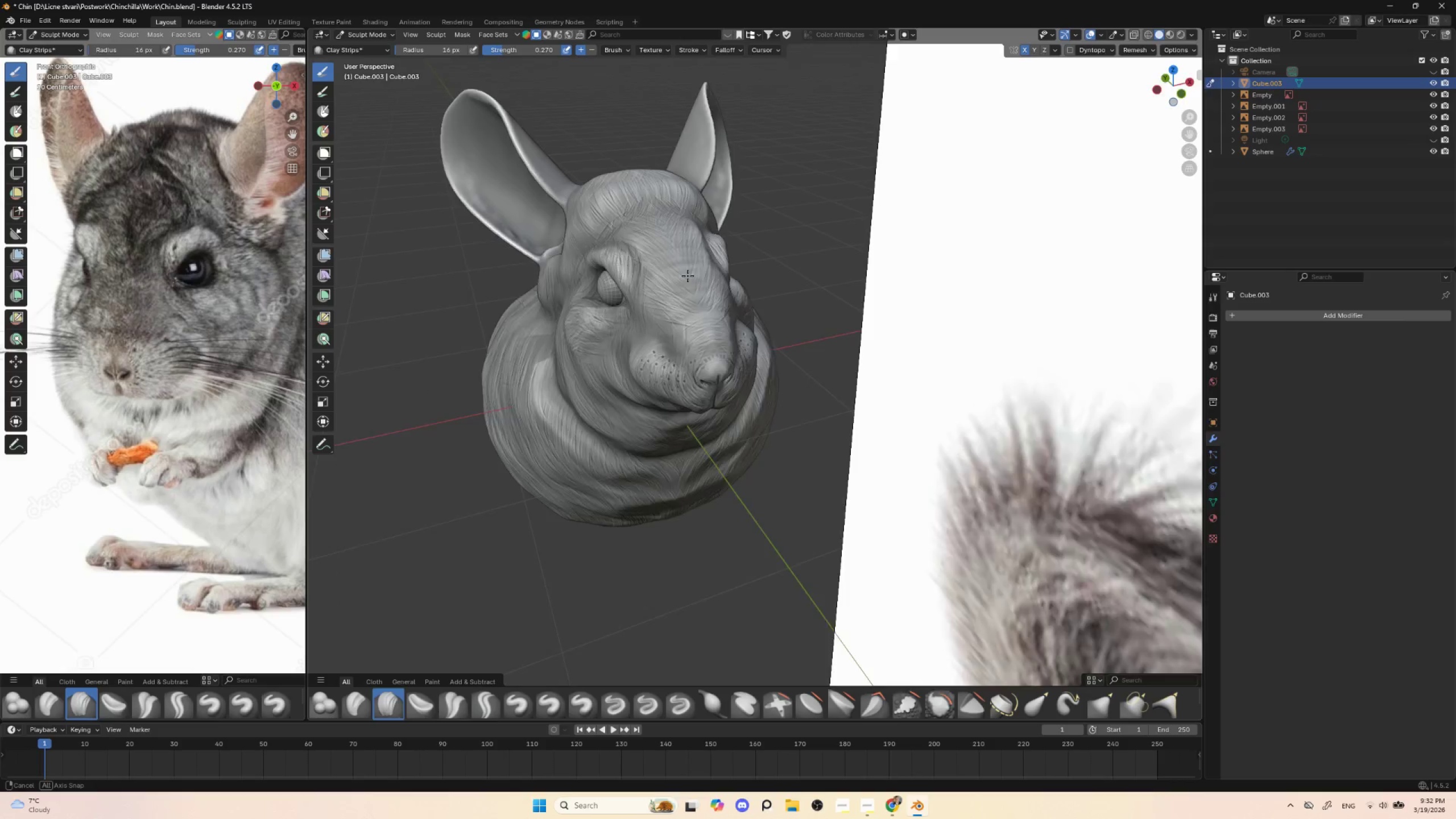 
hold_key(key=AltLeft, duration=0.44)
 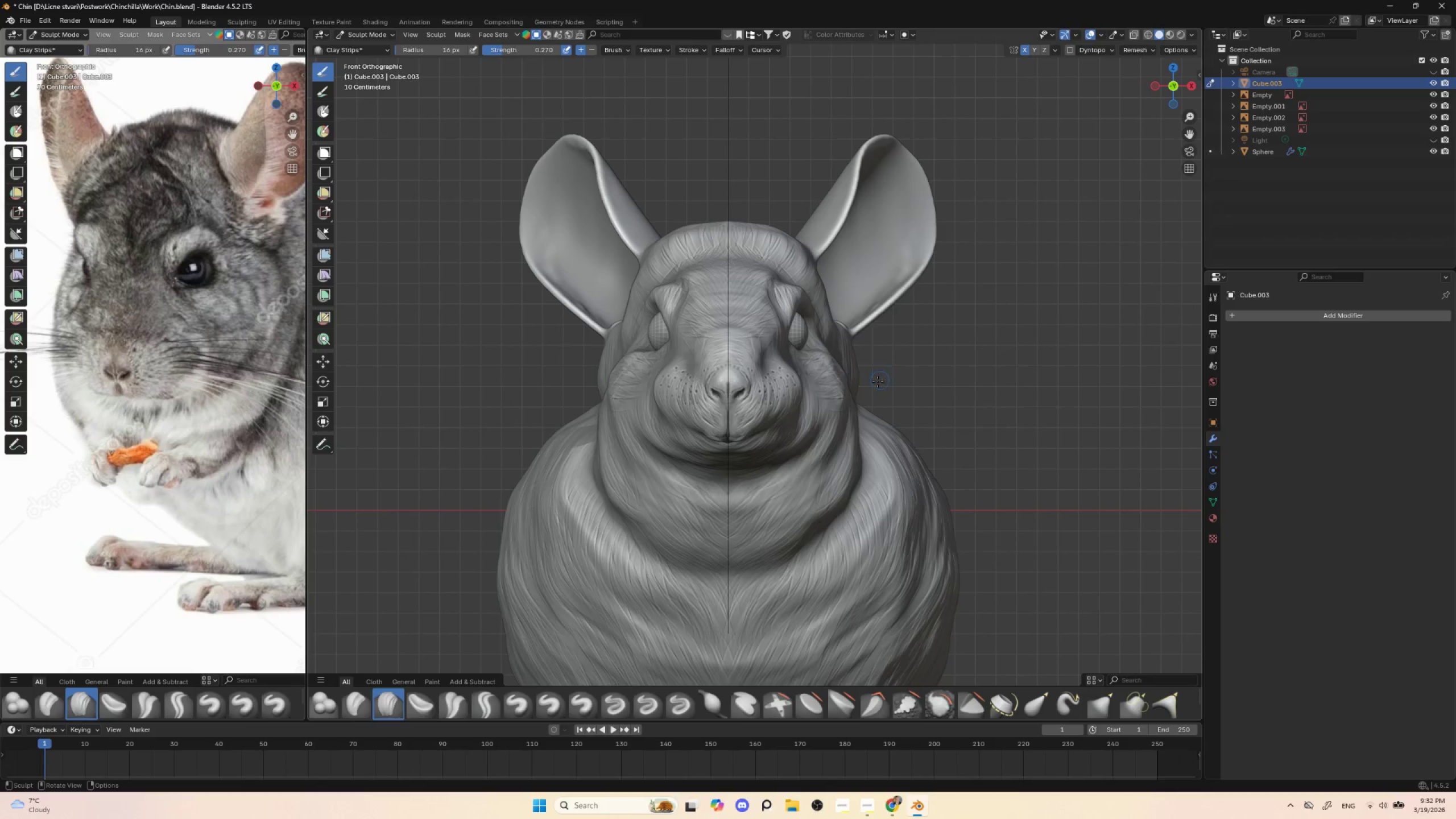 
left_click_drag(start_coordinate=[835, 373], to_coordinate=[805, 371])
 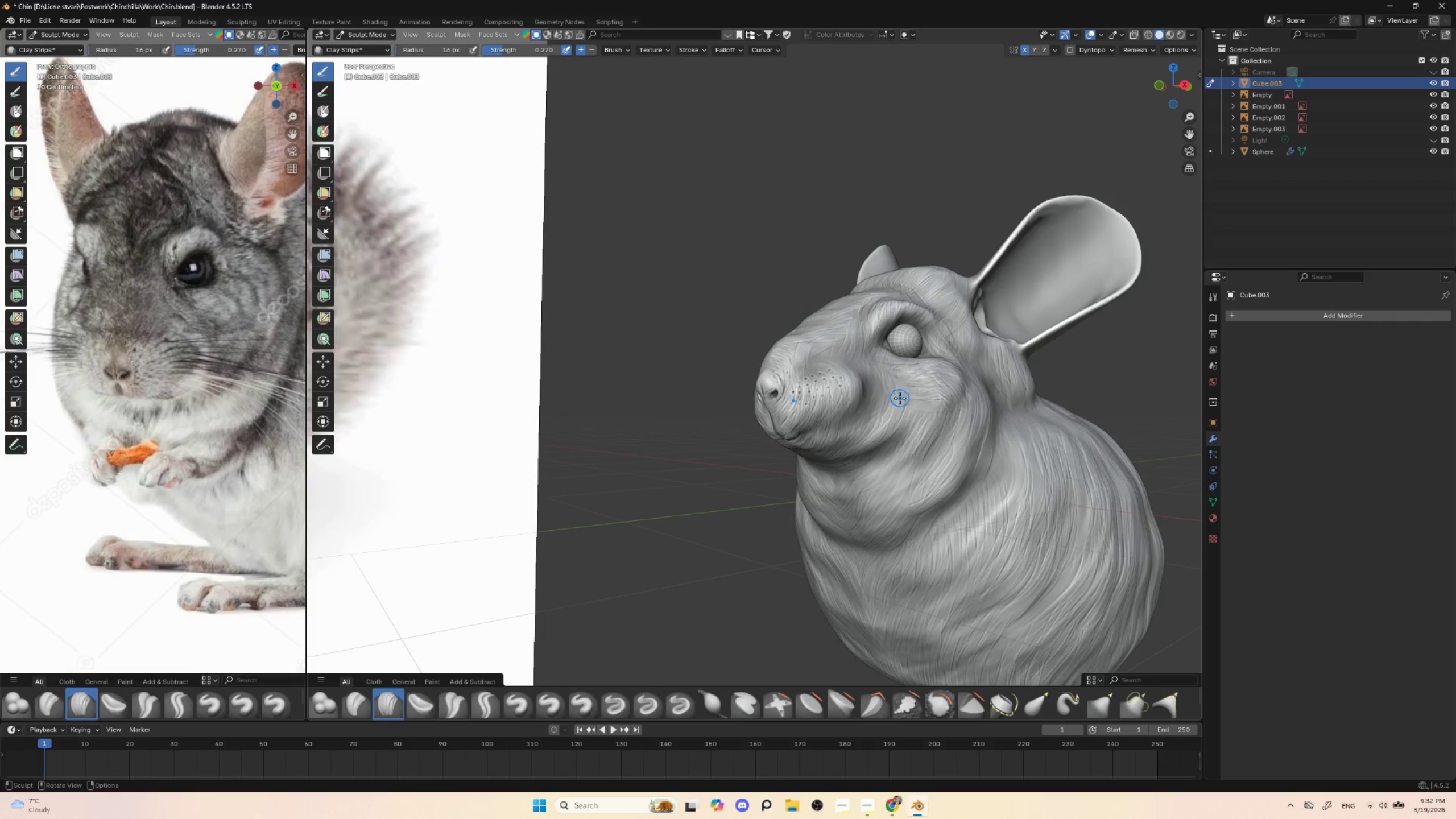 
left_click_drag(start_coordinate=[920, 395], to_coordinate=[935, 389])
 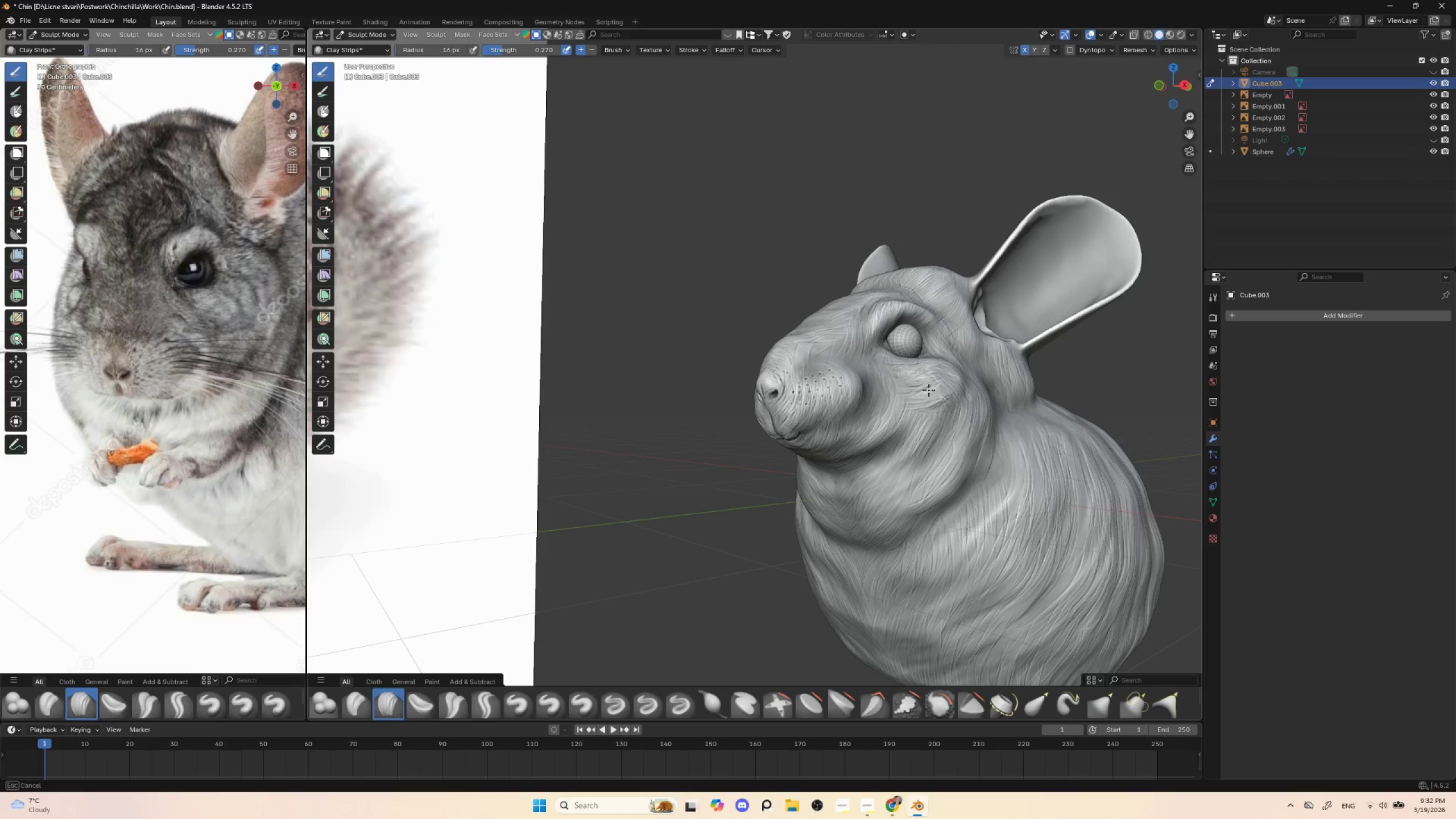 
left_click_drag(start_coordinate=[911, 391], to_coordinate=[923, 377])
 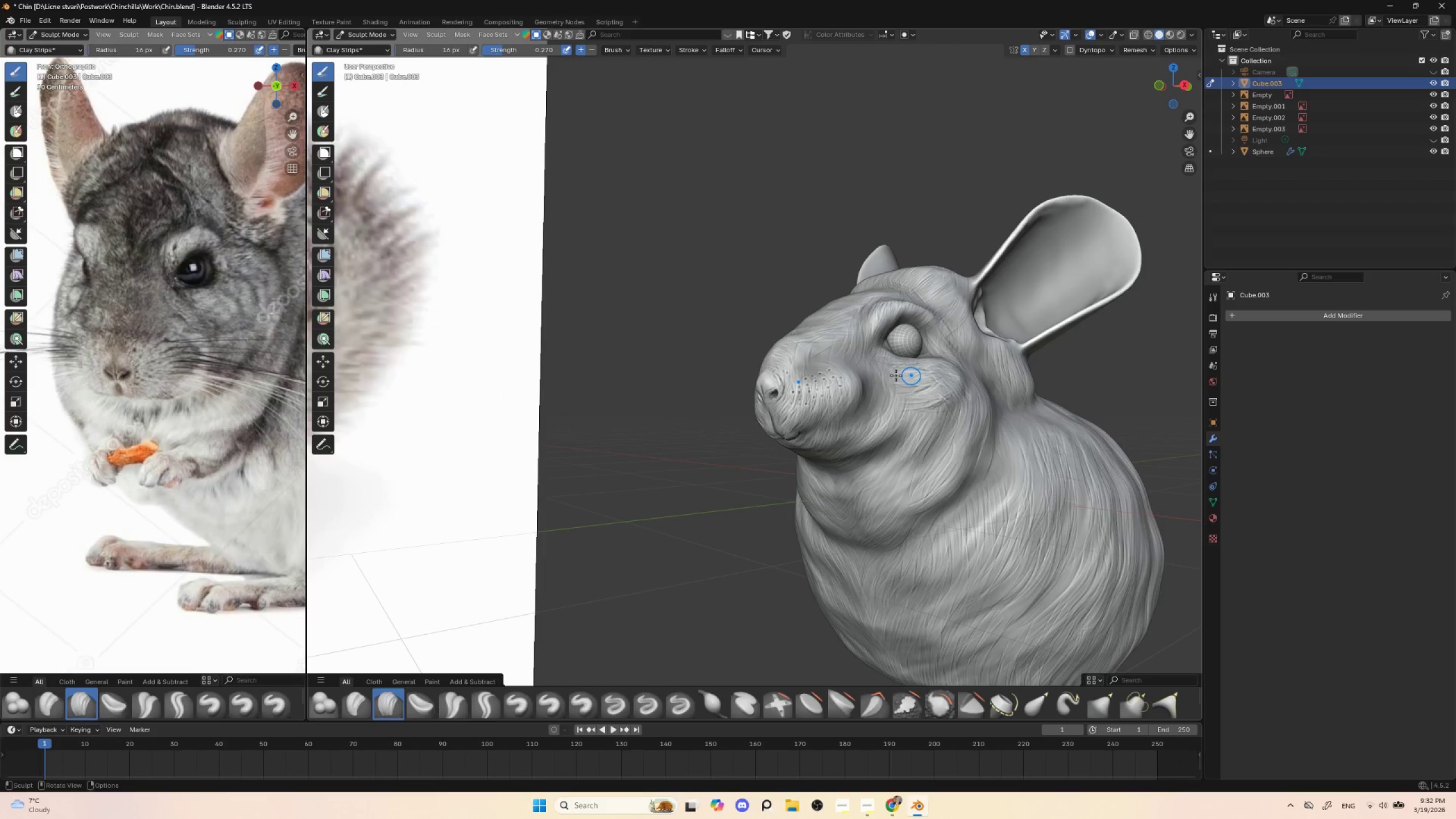 
left_click_drag(start_coordinate=[892, 380], to_coordinate=[925, 380])
 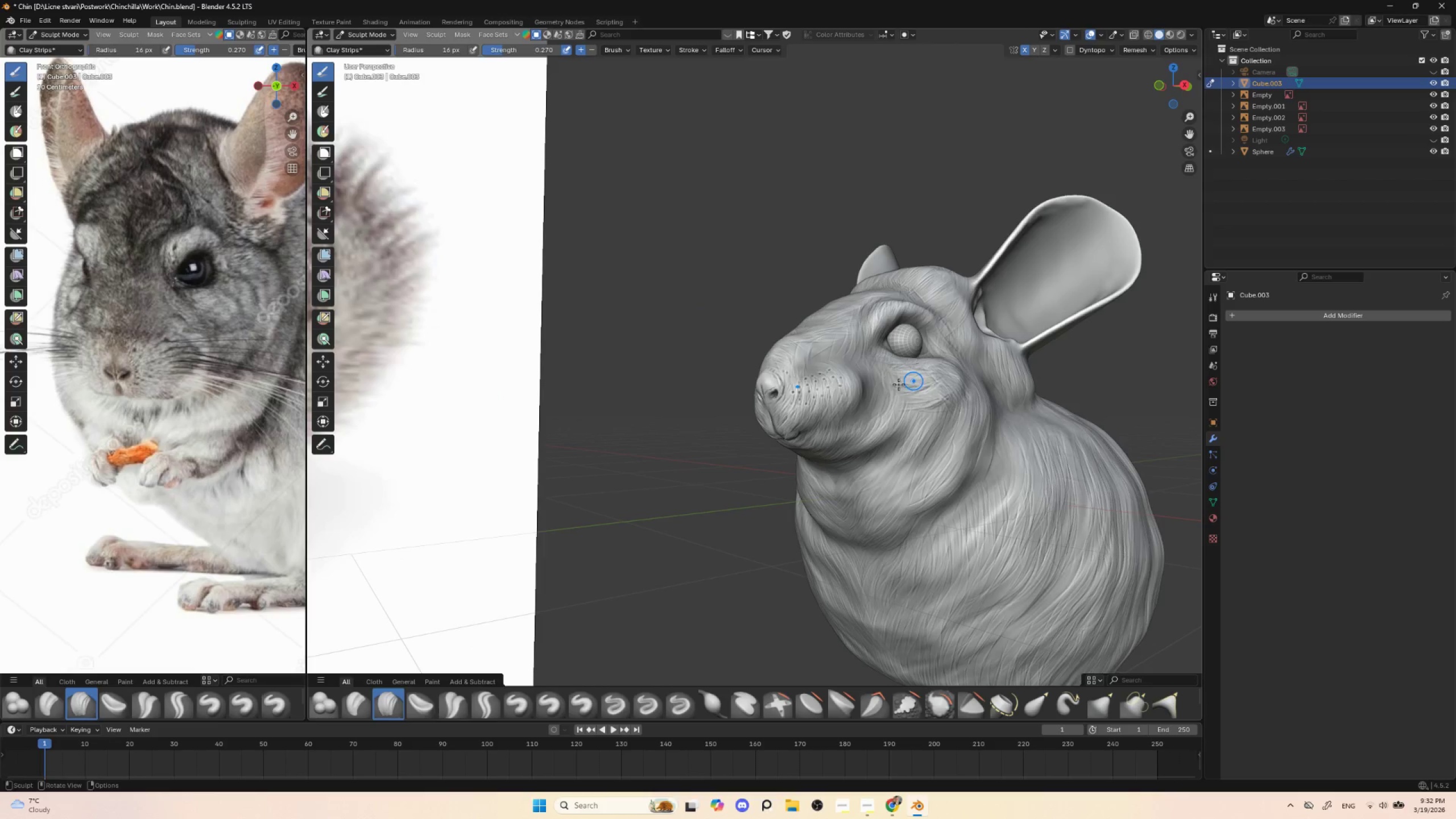 
left_click_drag(start_coordinate=[895, 387], to_coordinate=[929, 382])
 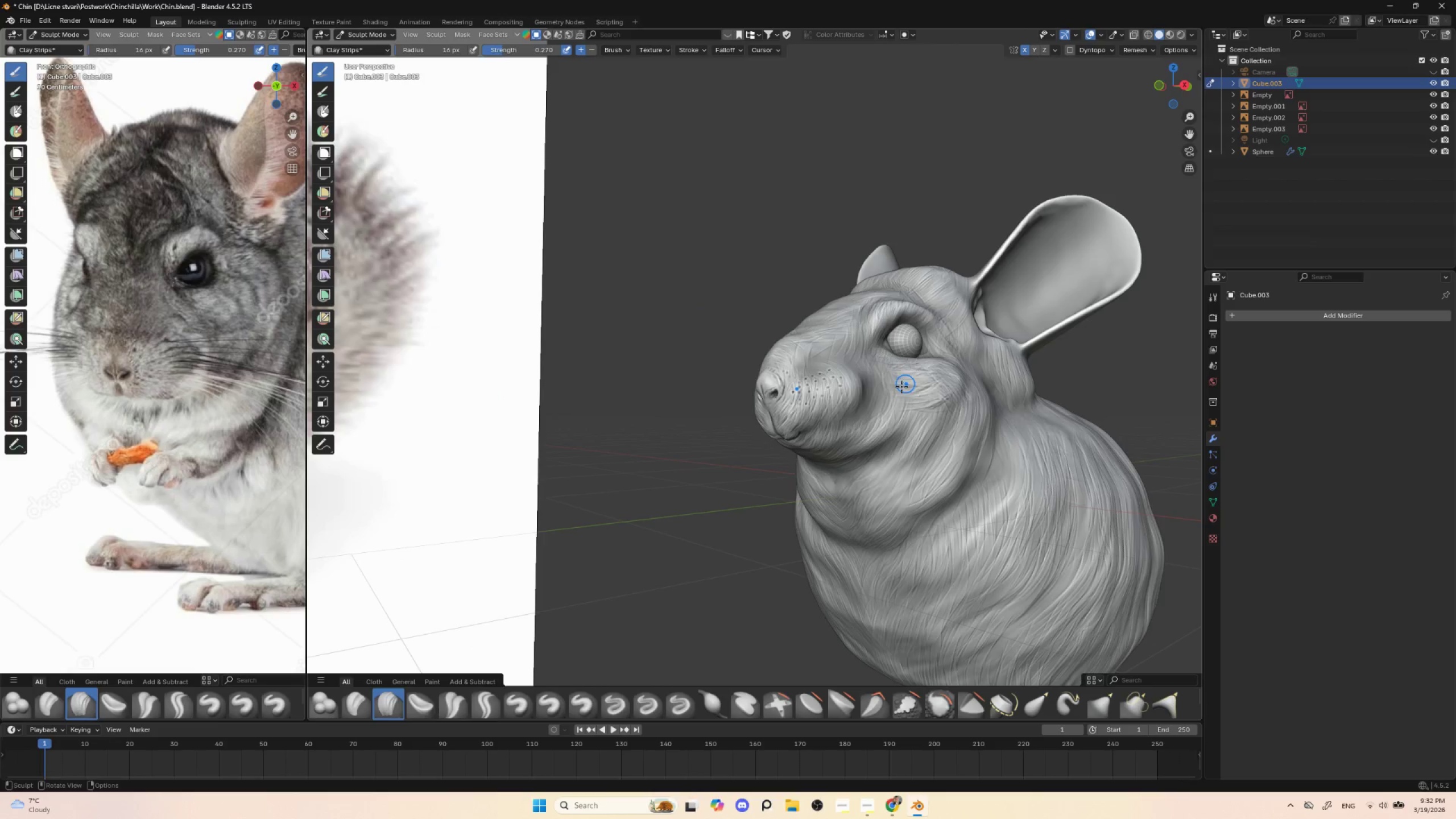 
left_click_drag(start_coordinate=[903, 389], to_coordinate=[943, 379])
 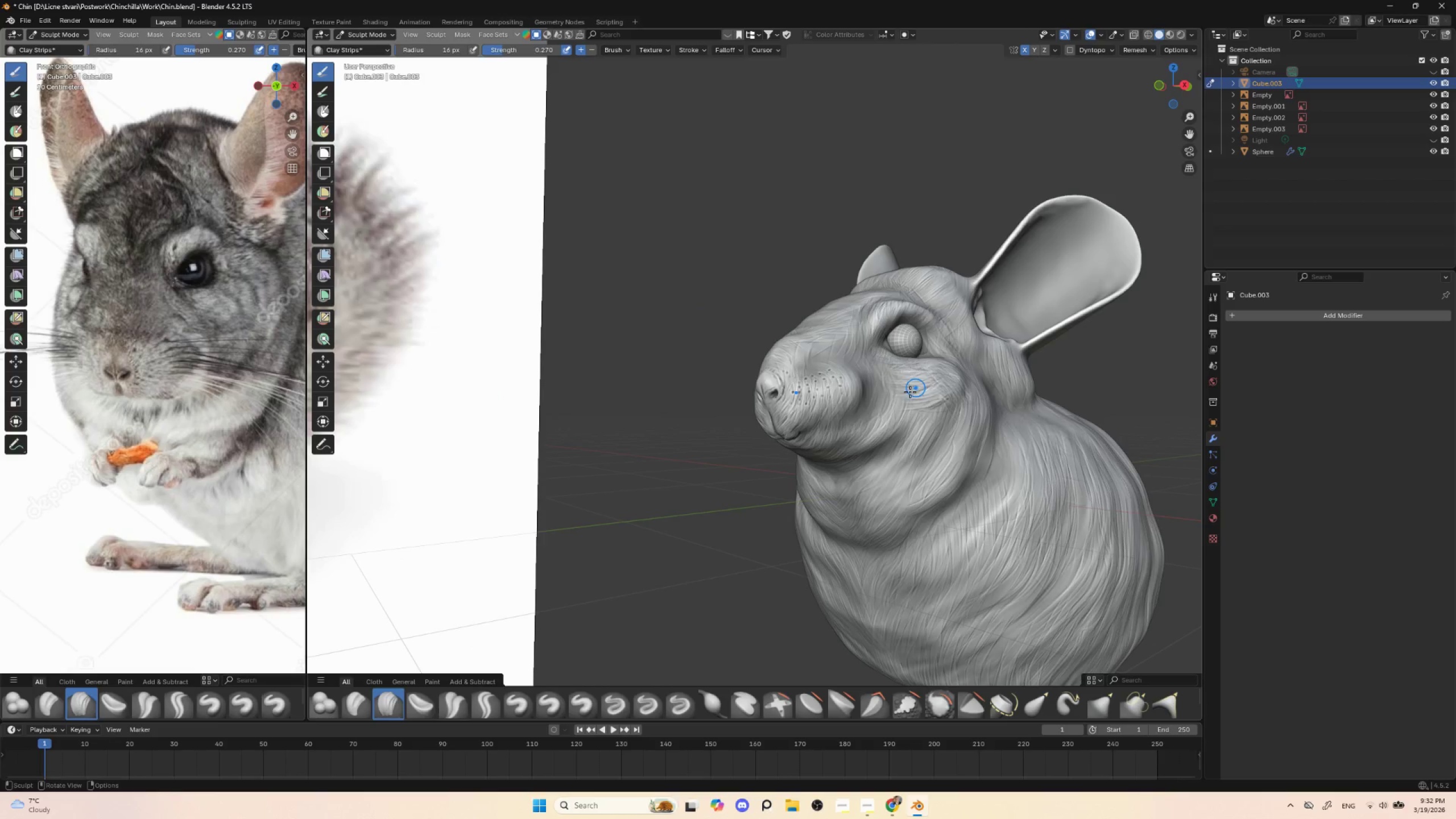 
left_click_drag(start_coordinate=[910, 392], to_coordinate=[947, 382])
 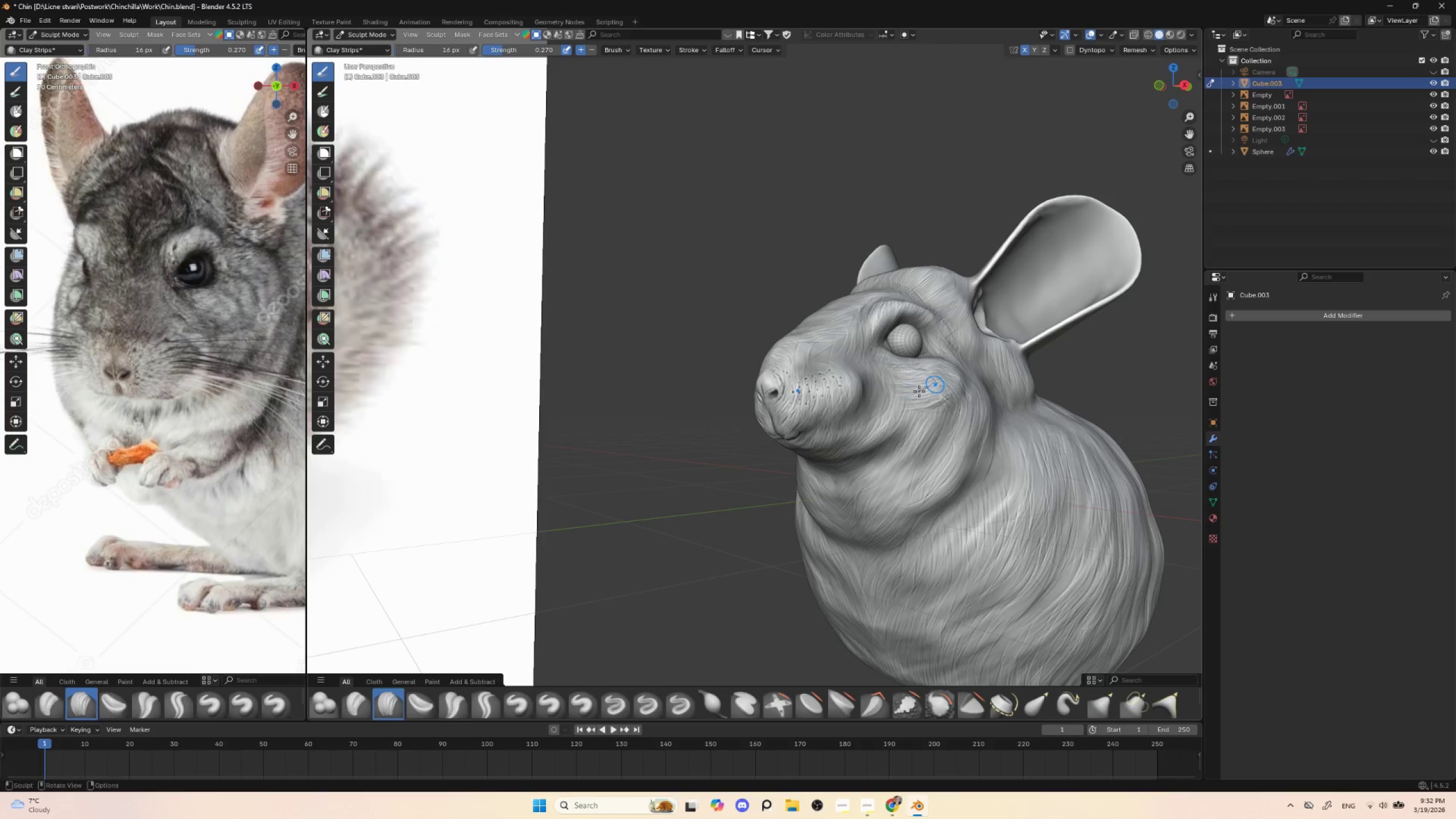 
left_click_drag(start_coordinate=[916, 399], to_coordinate=[942, 390])
 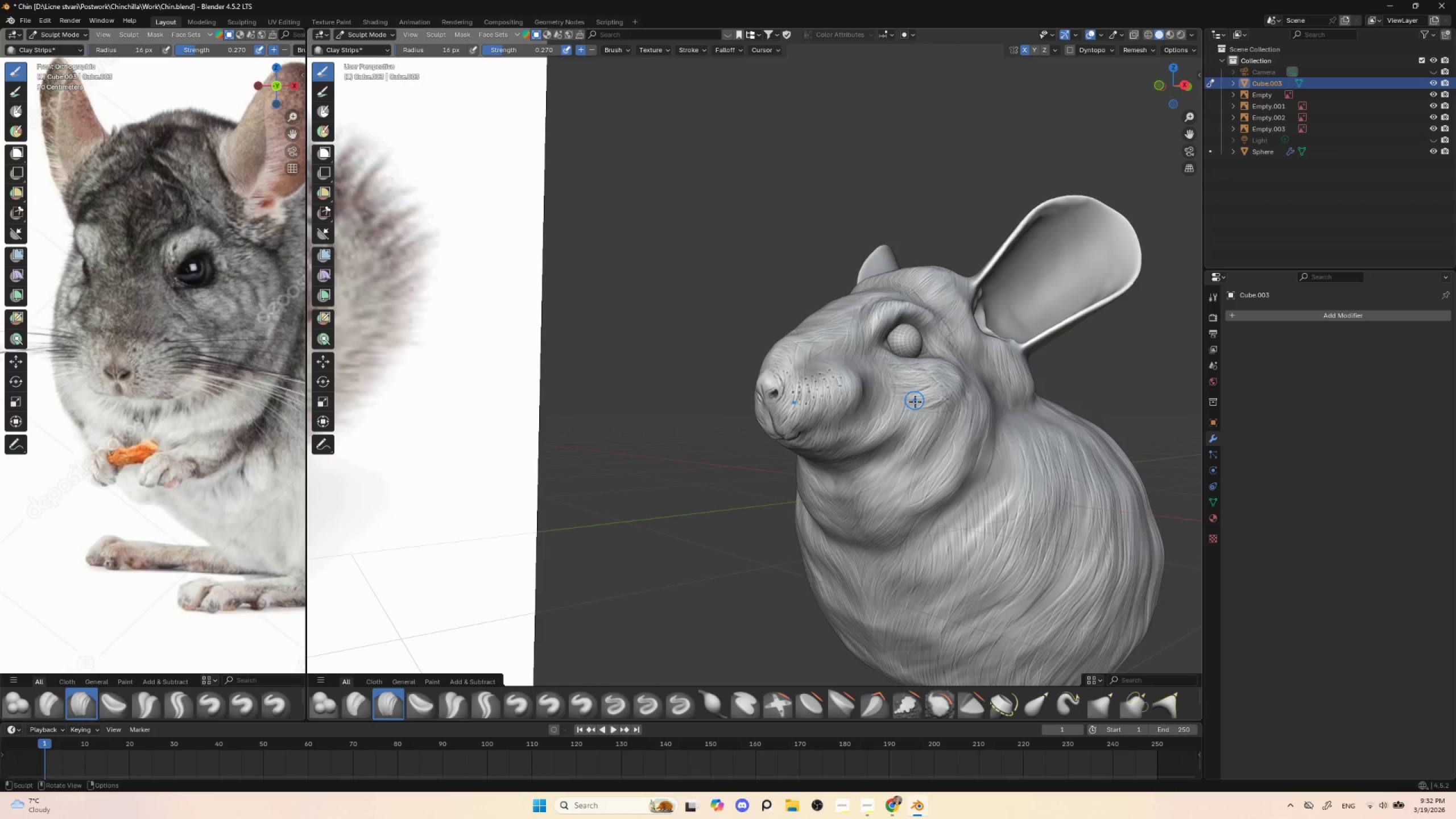 
left_click_drag(start_coordinate=[915, 402], to_coordinate=[945, 390])
 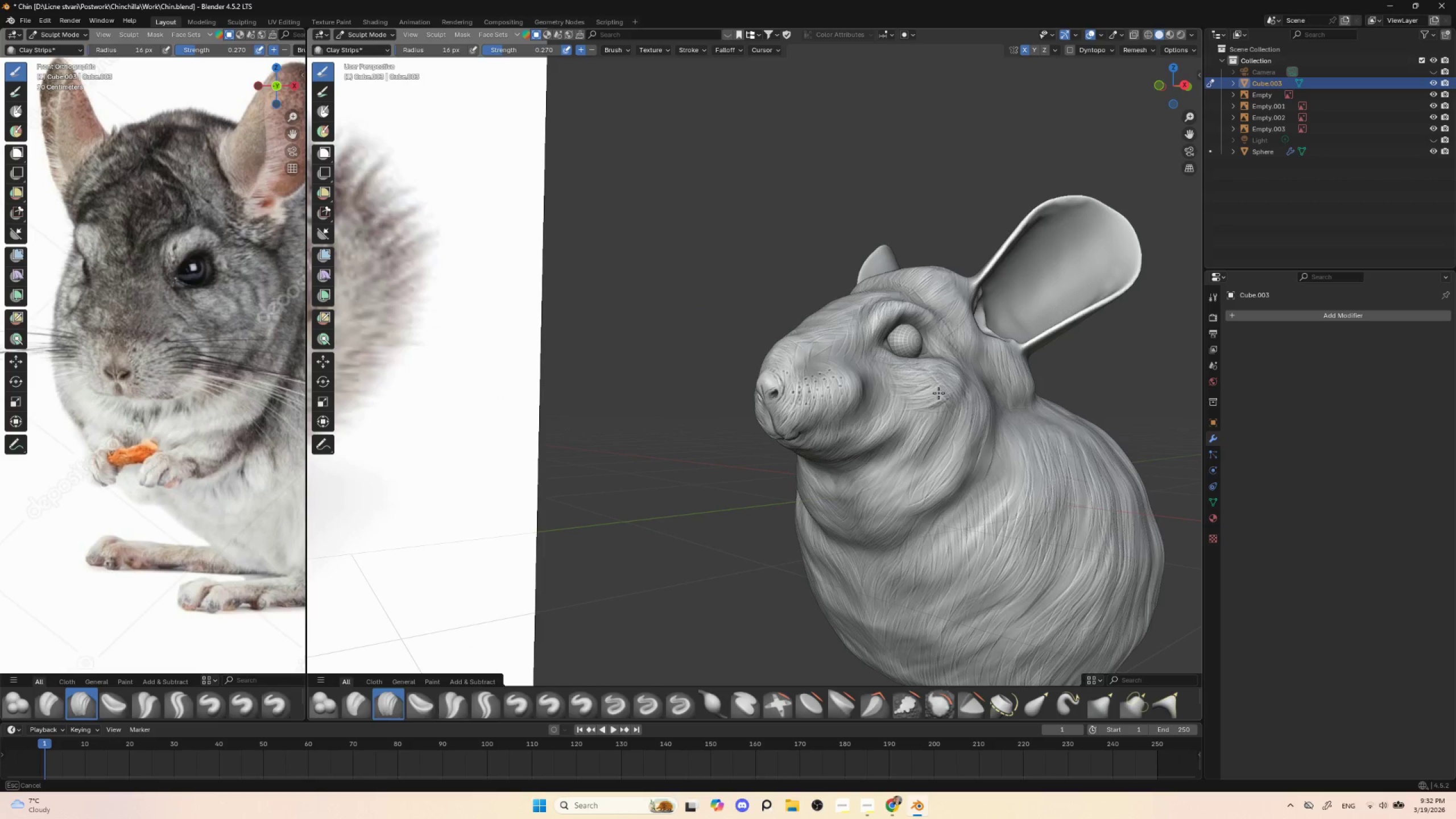 
left_click_drag(start_coordinate=[917, 407], to_coordinate=[945, 391])
 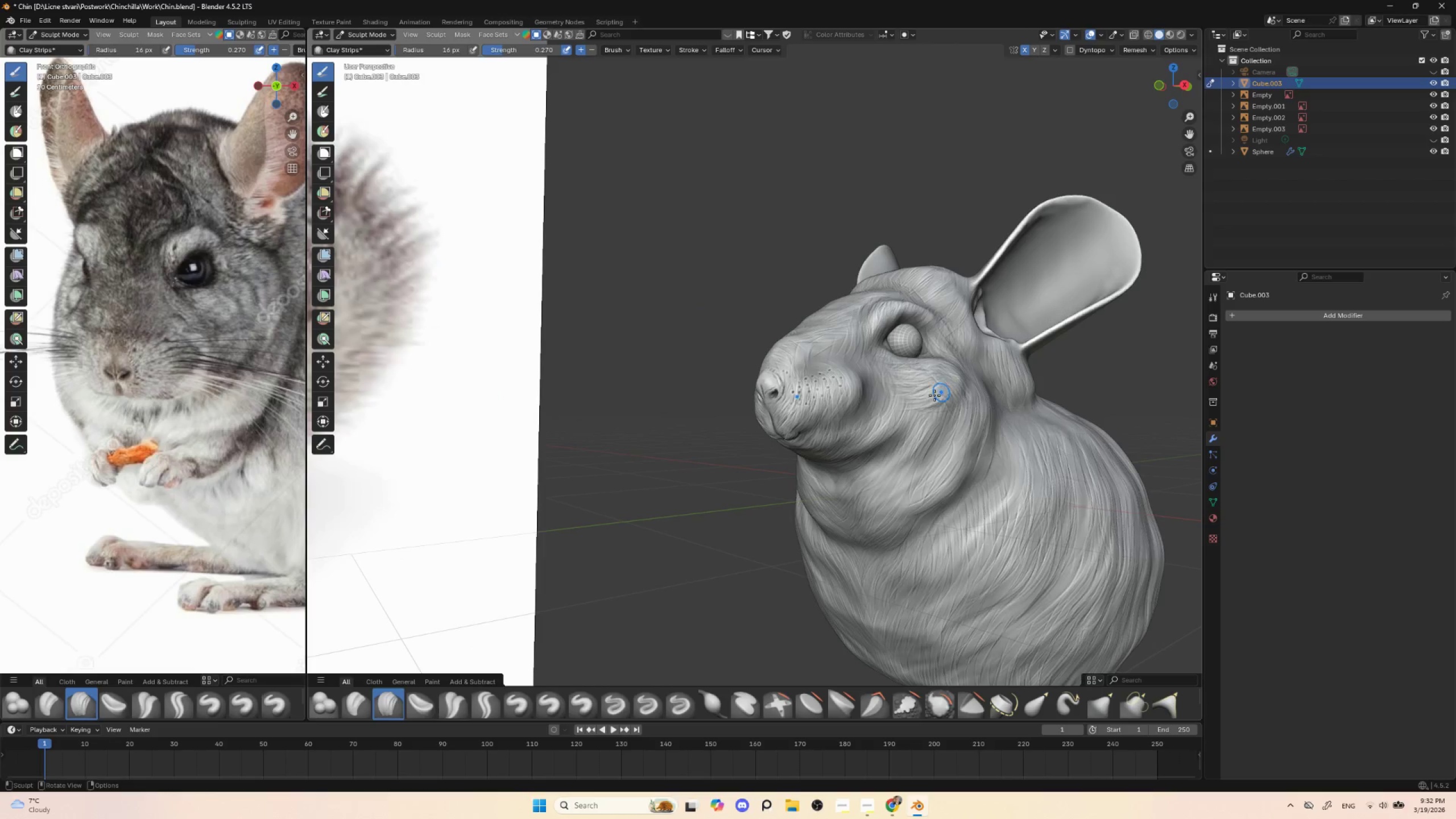 
left_click_drag(start_coordinate=[934, 396], to_coordinate=[954, 410])
 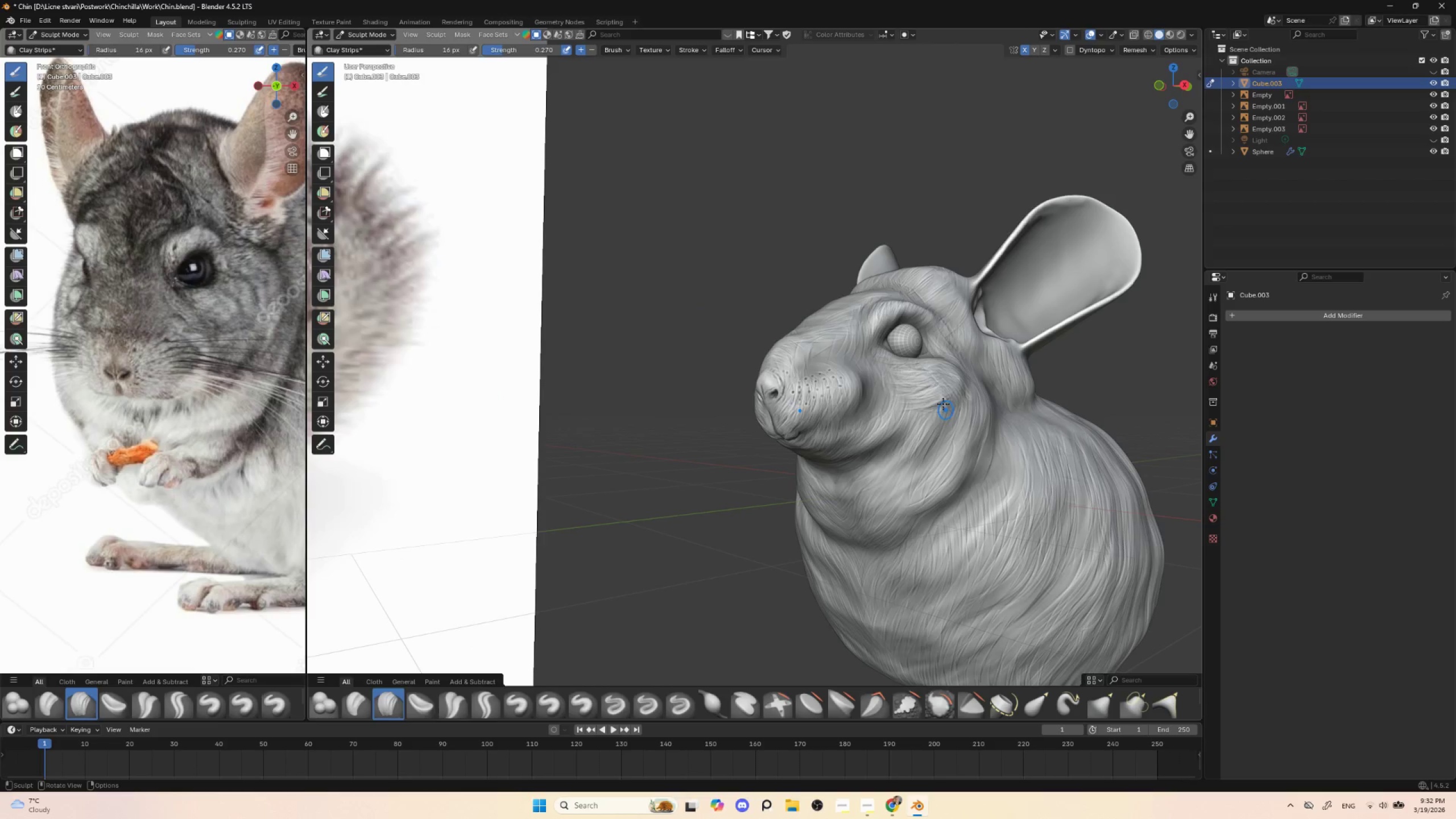 
left_click_drag(start_coordinate=[944, 391], to_coordinate=[952, 423])
 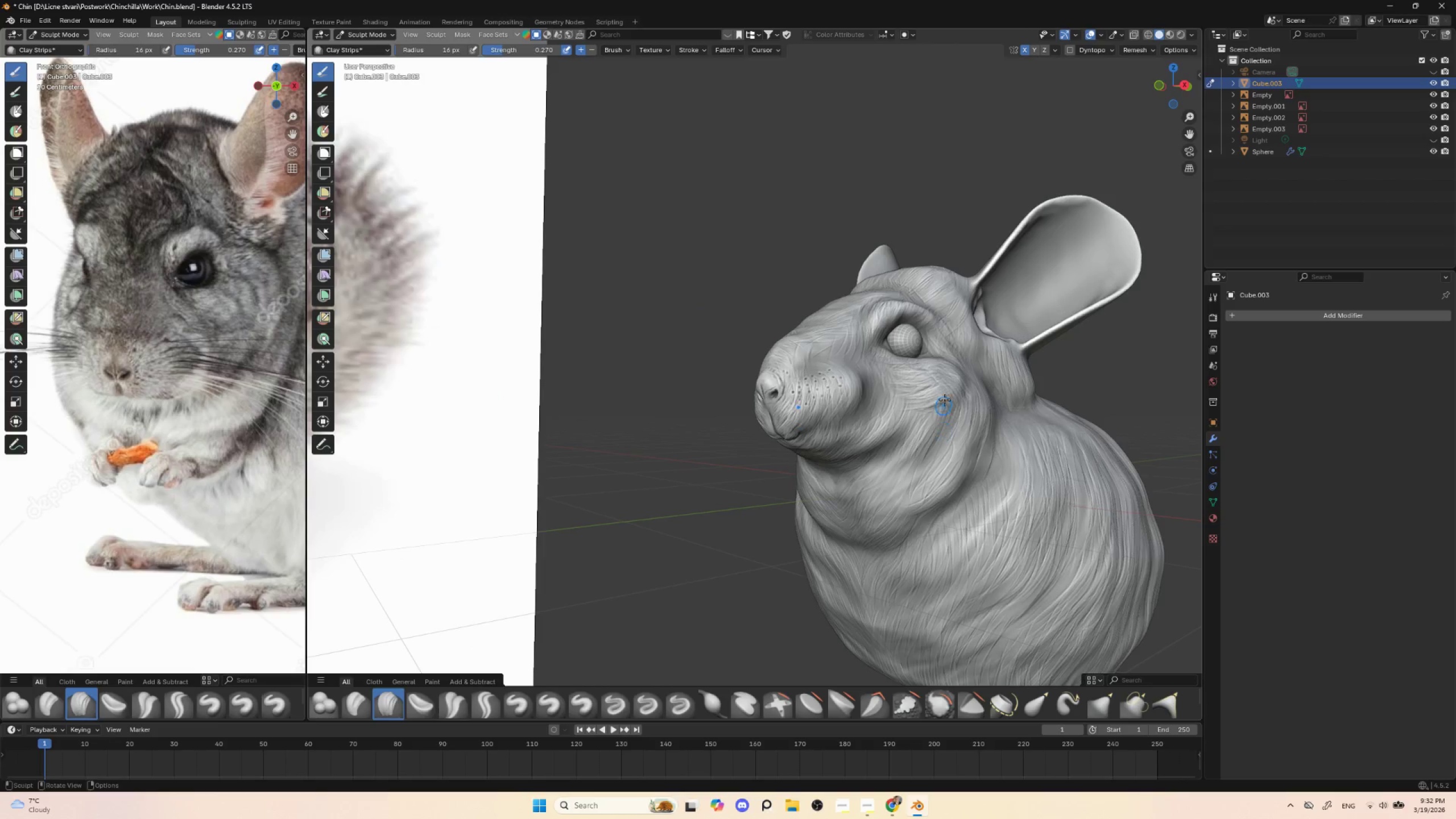 
left_click_drag(start_coordinate=[947, 394], to_coordinate=[950, 433])
 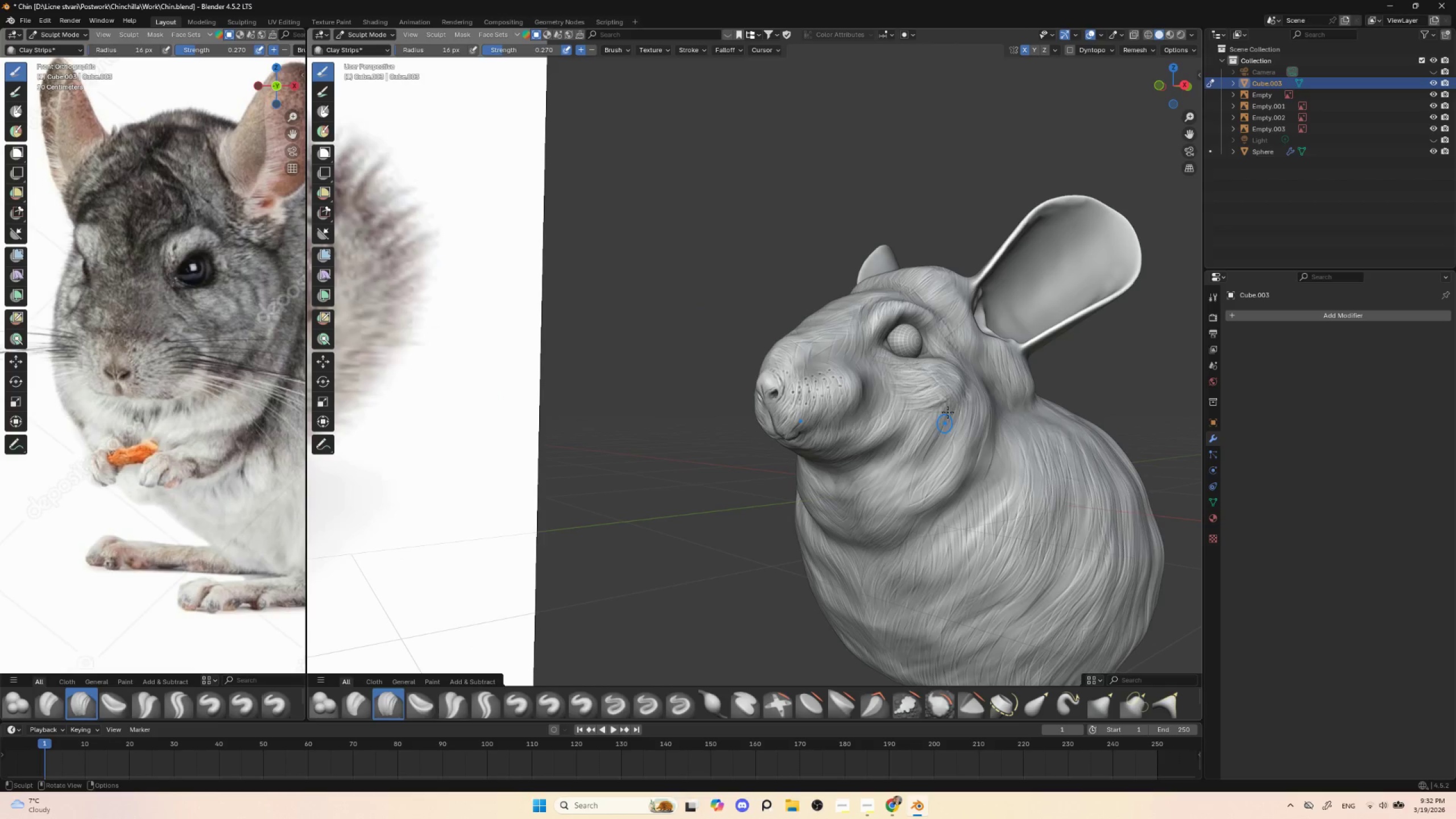 
left_click_drag(start_coordinate=[956, 389], to_coordinate=[966, 436])
 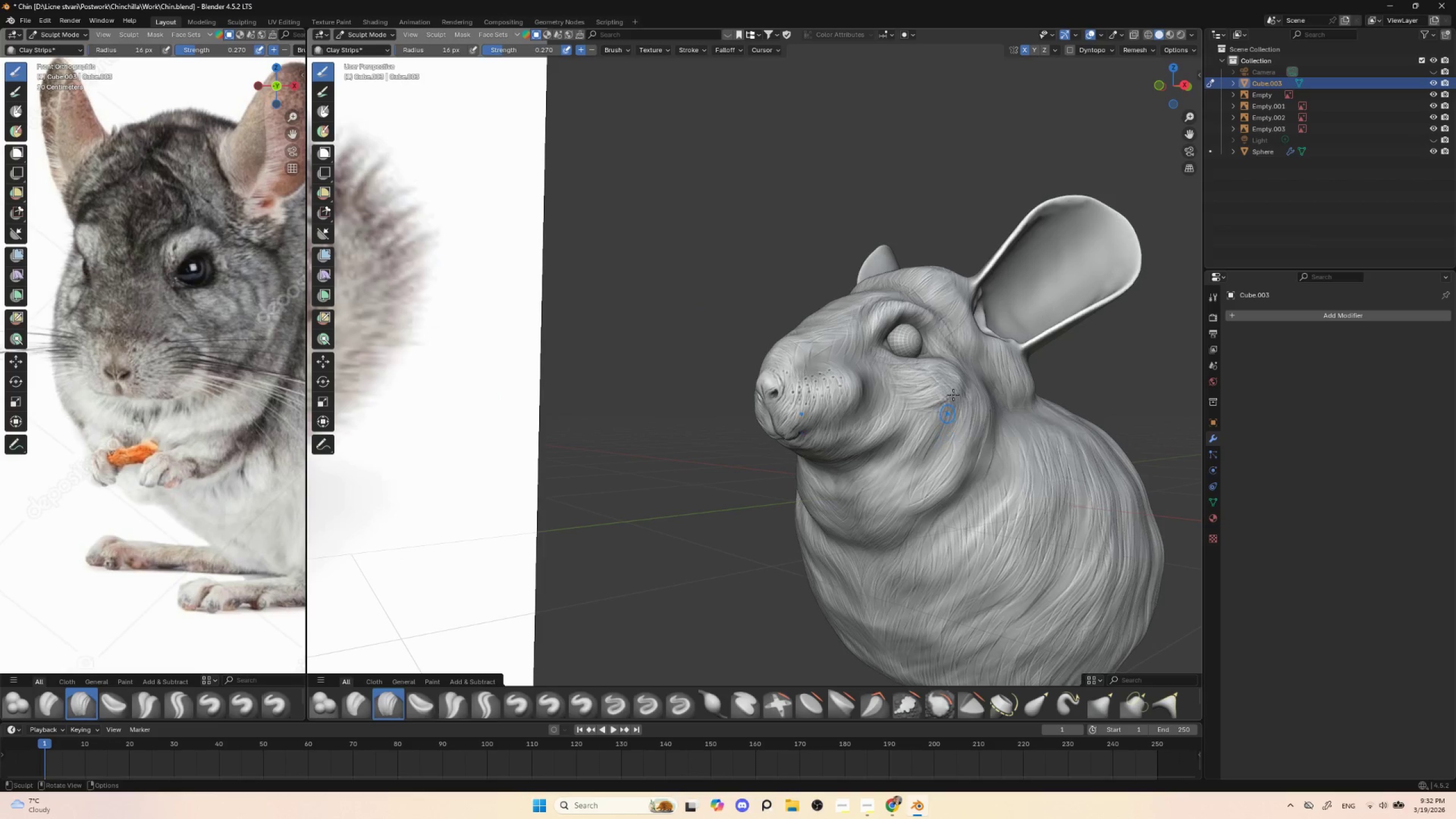 
left_click_drag(start_coordinate=[962, 379], to_coordinate=[967, 452])
 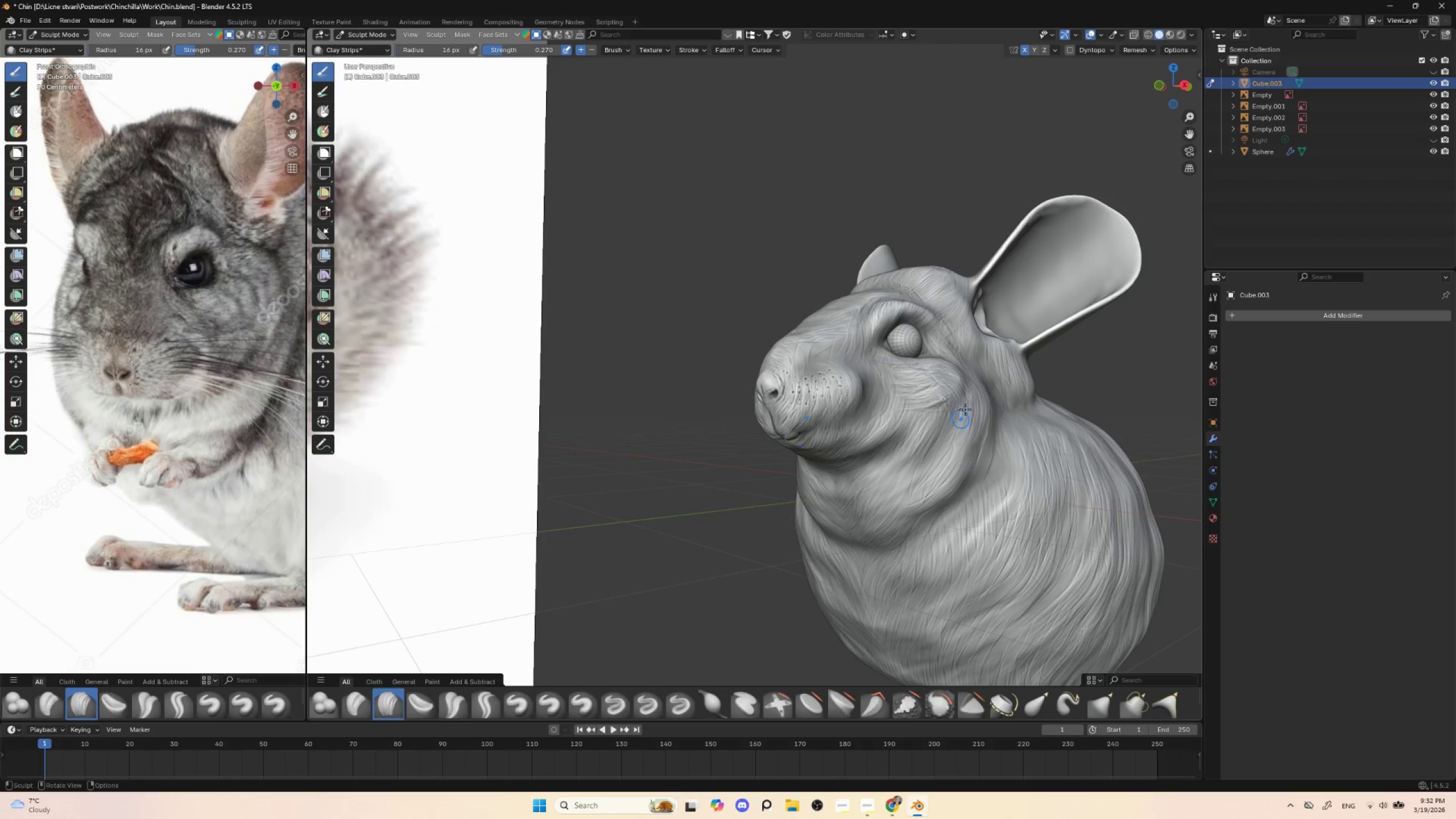 
left_click_drag(start_coordinate=[971, 398], to_coordinate=[957, 468])
 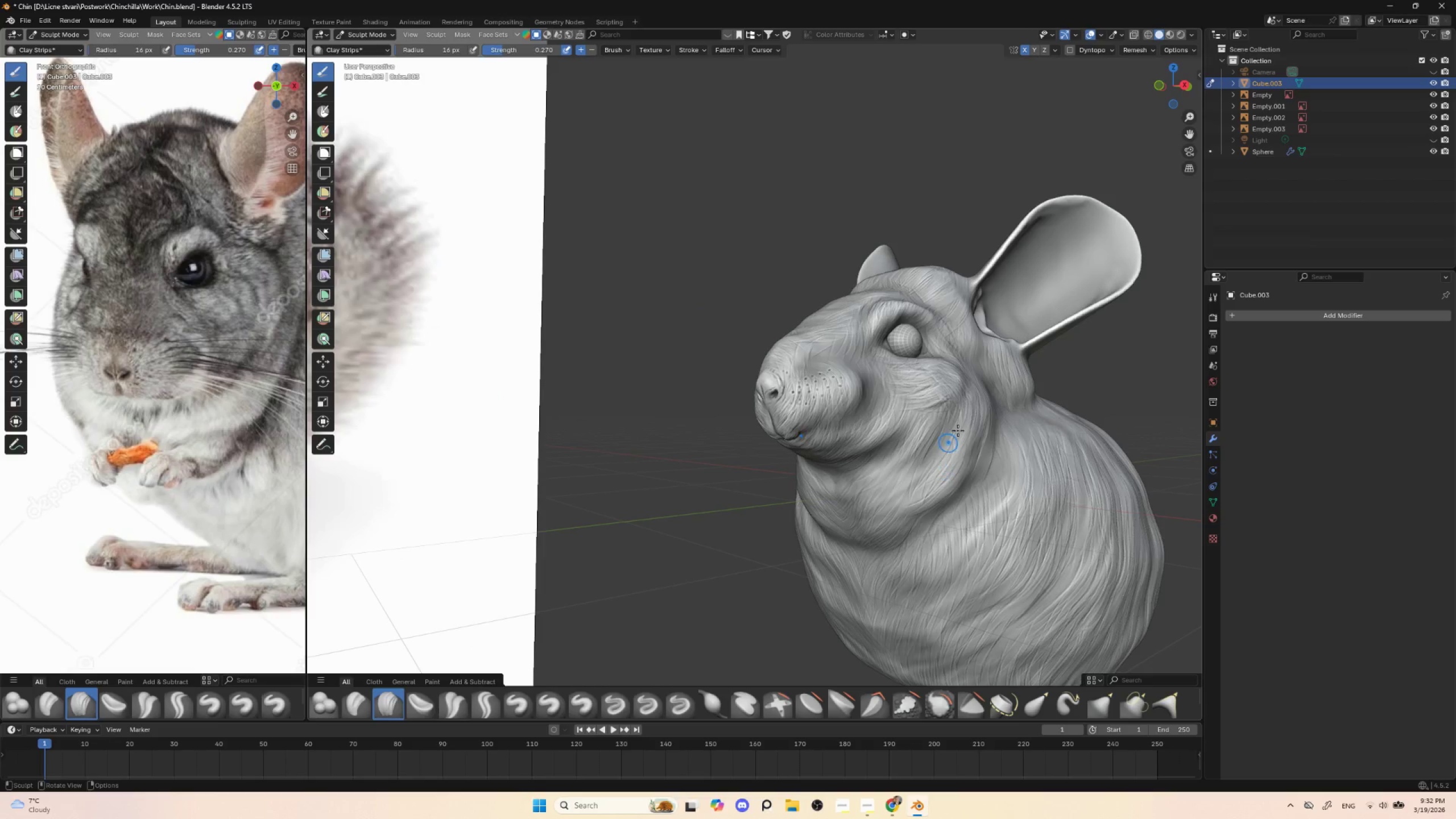 
left_click_drag(start_coordinate=[970, 420], to_coordinate=[951, 485])
 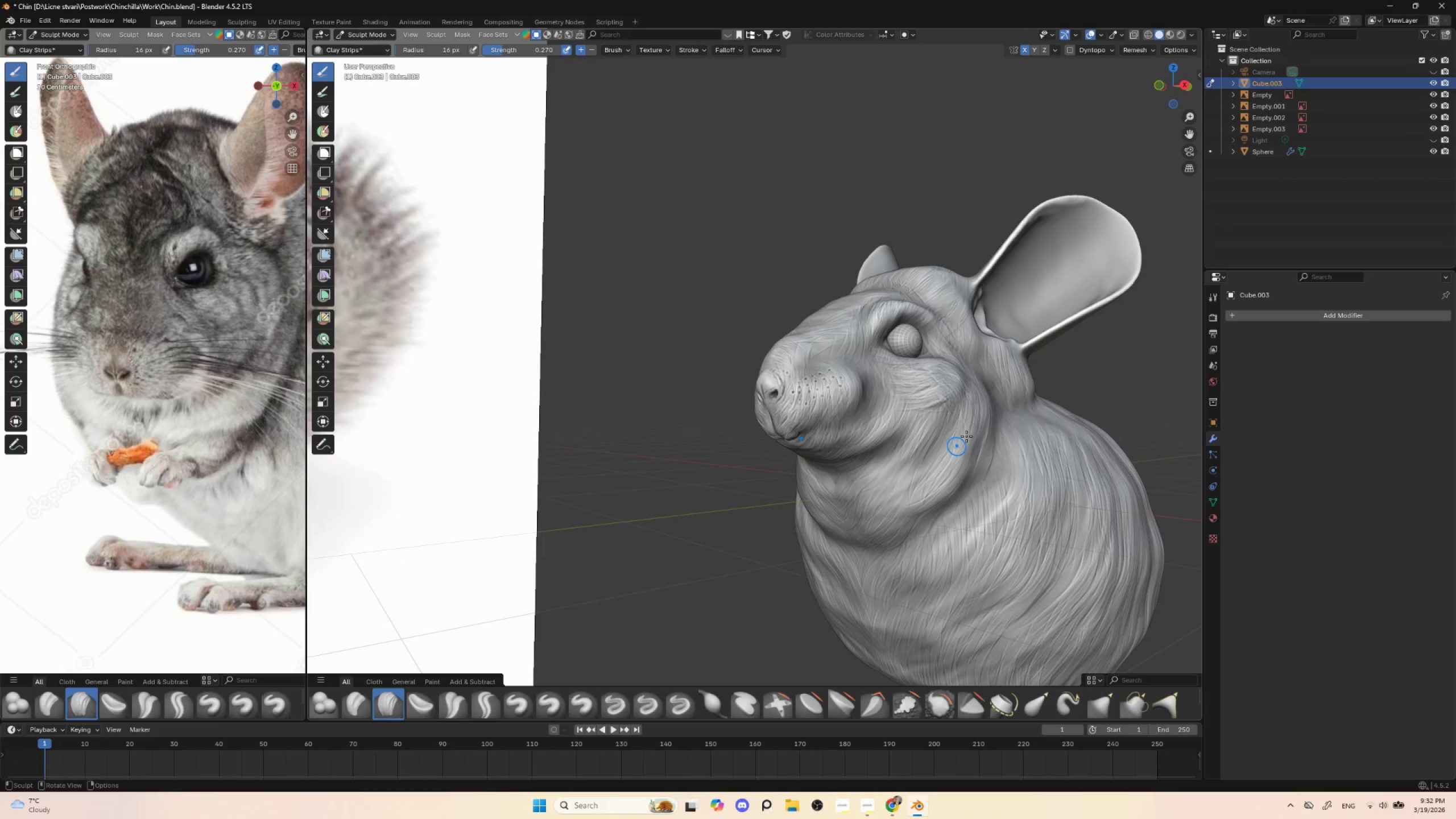 
left_click_drag(start_coordinate=[983, 430], to_coordinate=[957, 483])
 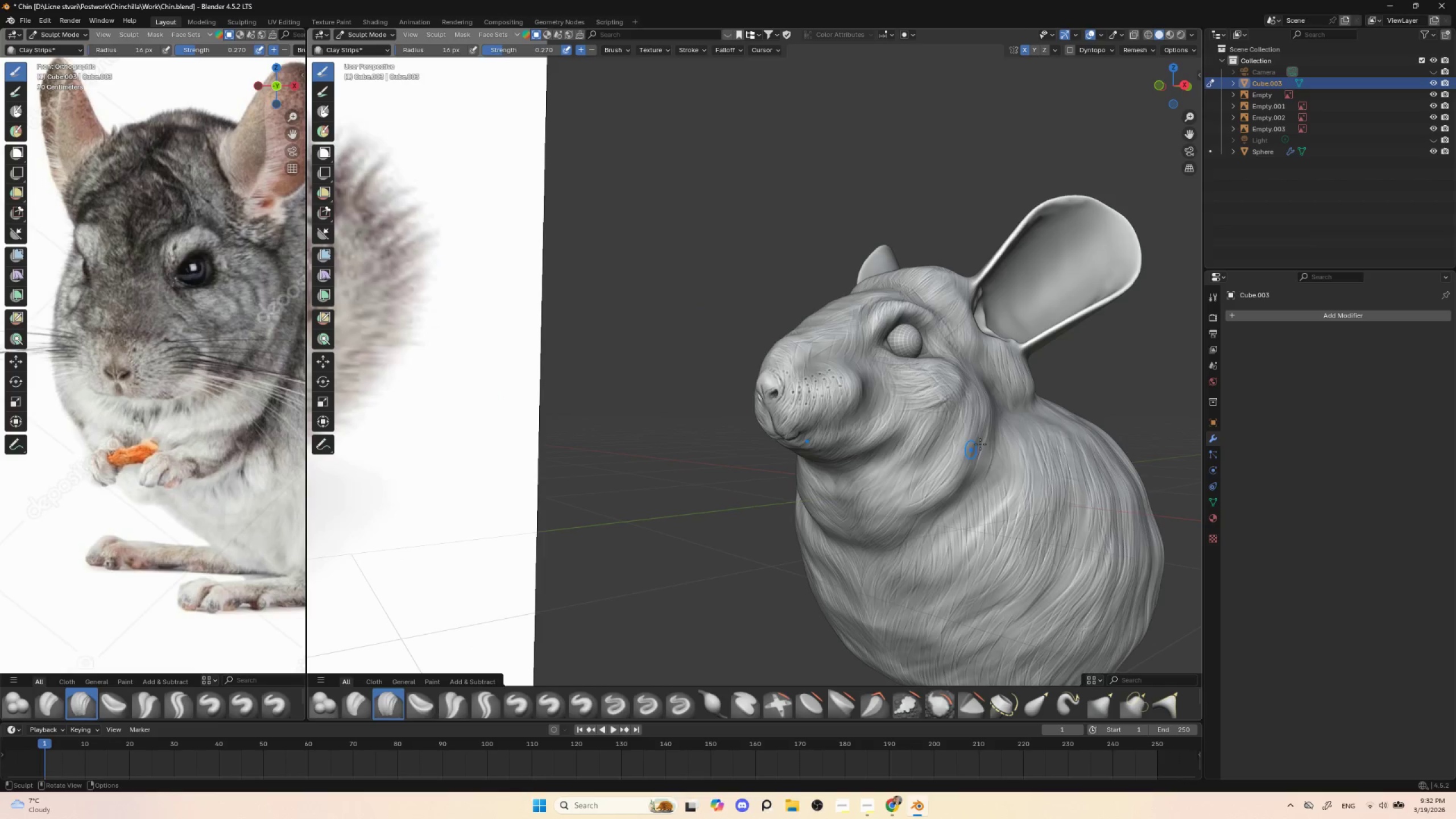 
left_click_drag(start_coordinate=[986, 444], to_coordinate=[963, 484])
 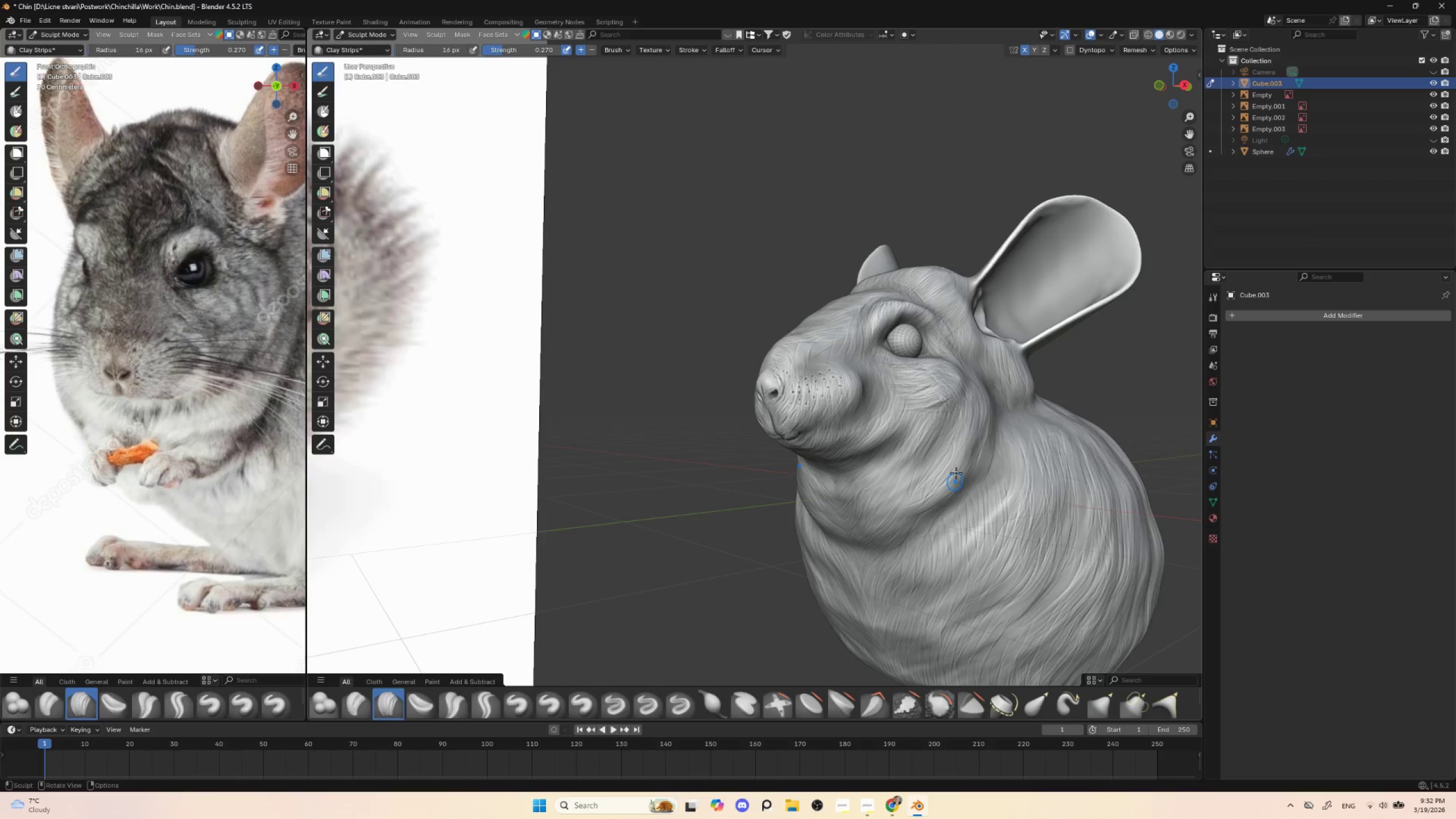 
left_click_drag(start_coordinate=[981, 454], to_coordinate=[954, 484])
 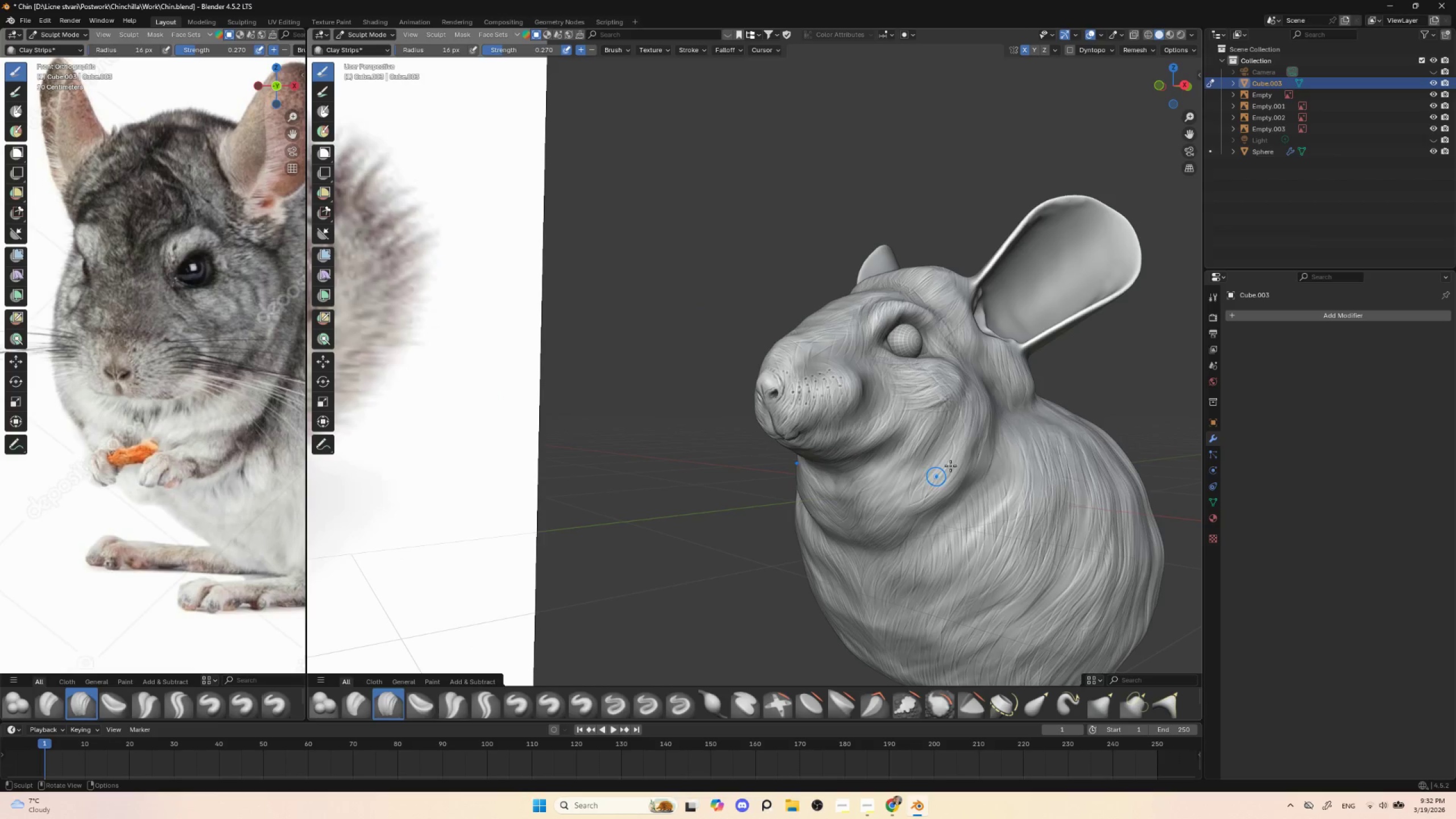 
left_click_drag(start_coordinate=[970, 461], to_coordinate=[940, 483])
 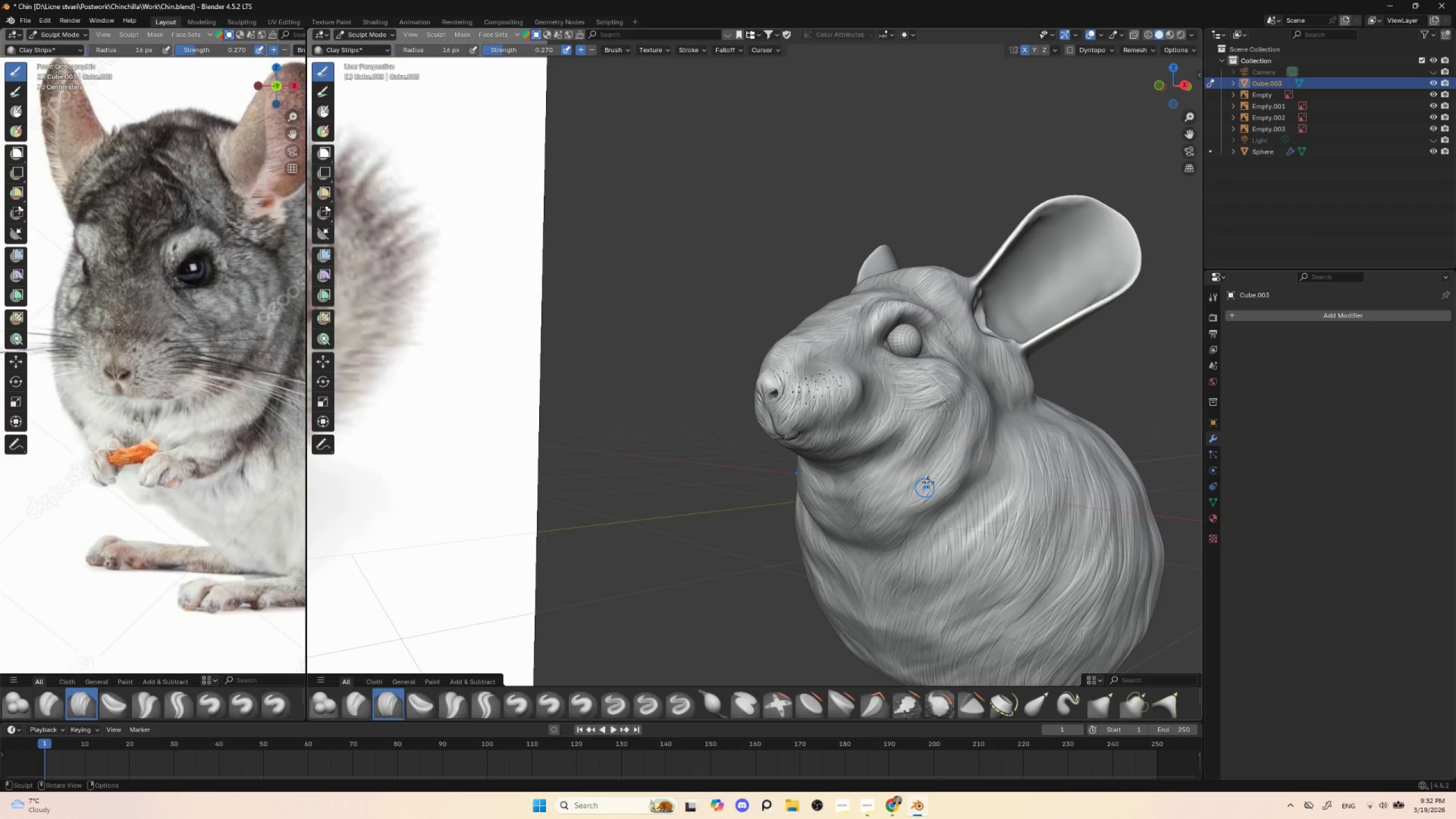 
left_click_drag(start_coordinate=[969, 460], to_coordinate=[924, 479])
 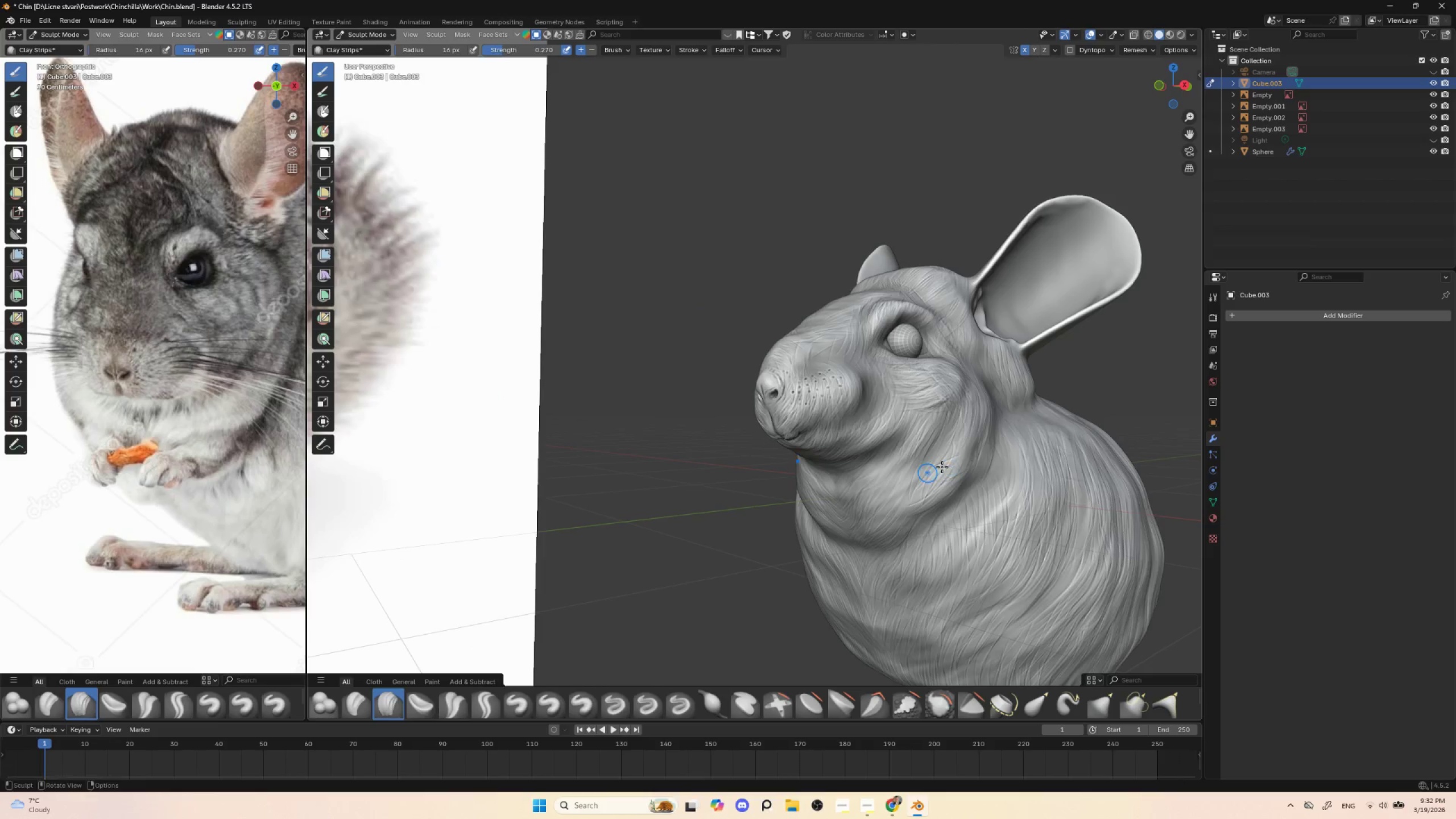 
left_click_drag(start_coordinate=[957, 463], to_coordinate=[924, 478])
 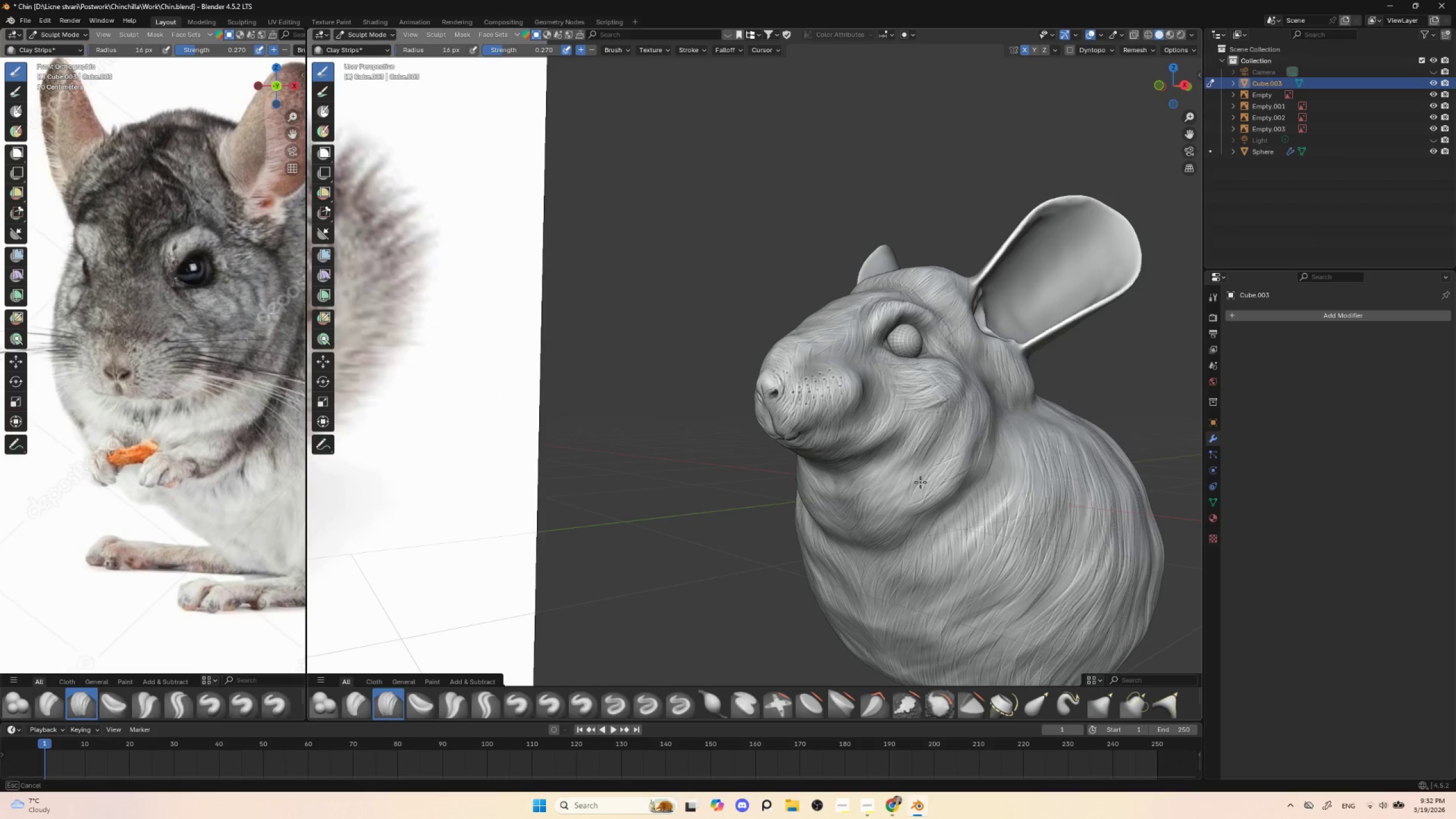 
left_click_drag(start_coordinate=[953, 475], to_coordinate=[906, 502])
 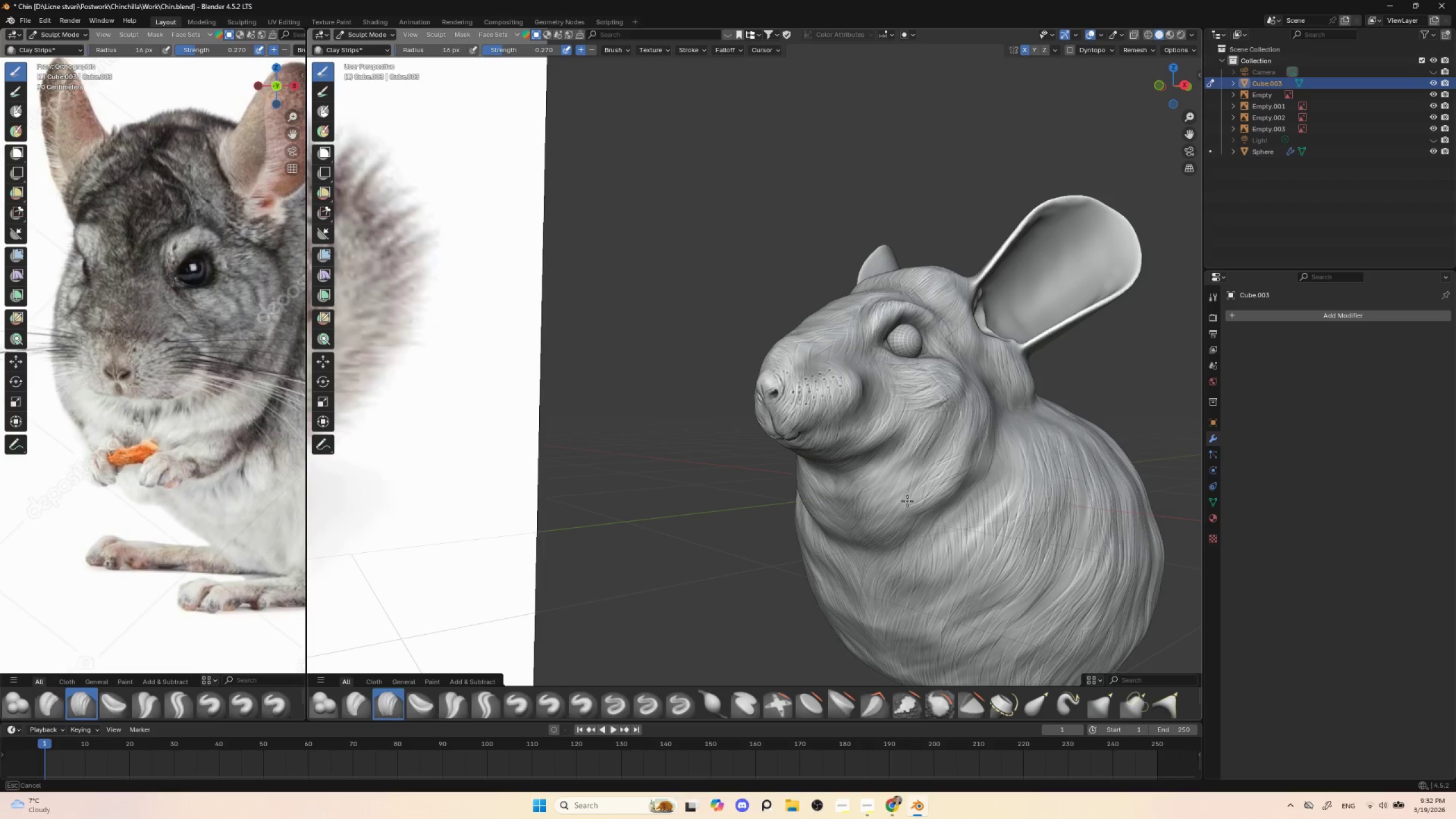 
left_click_drag(start_coordinate=[940, 494], to_coordinate=[904, 512])
 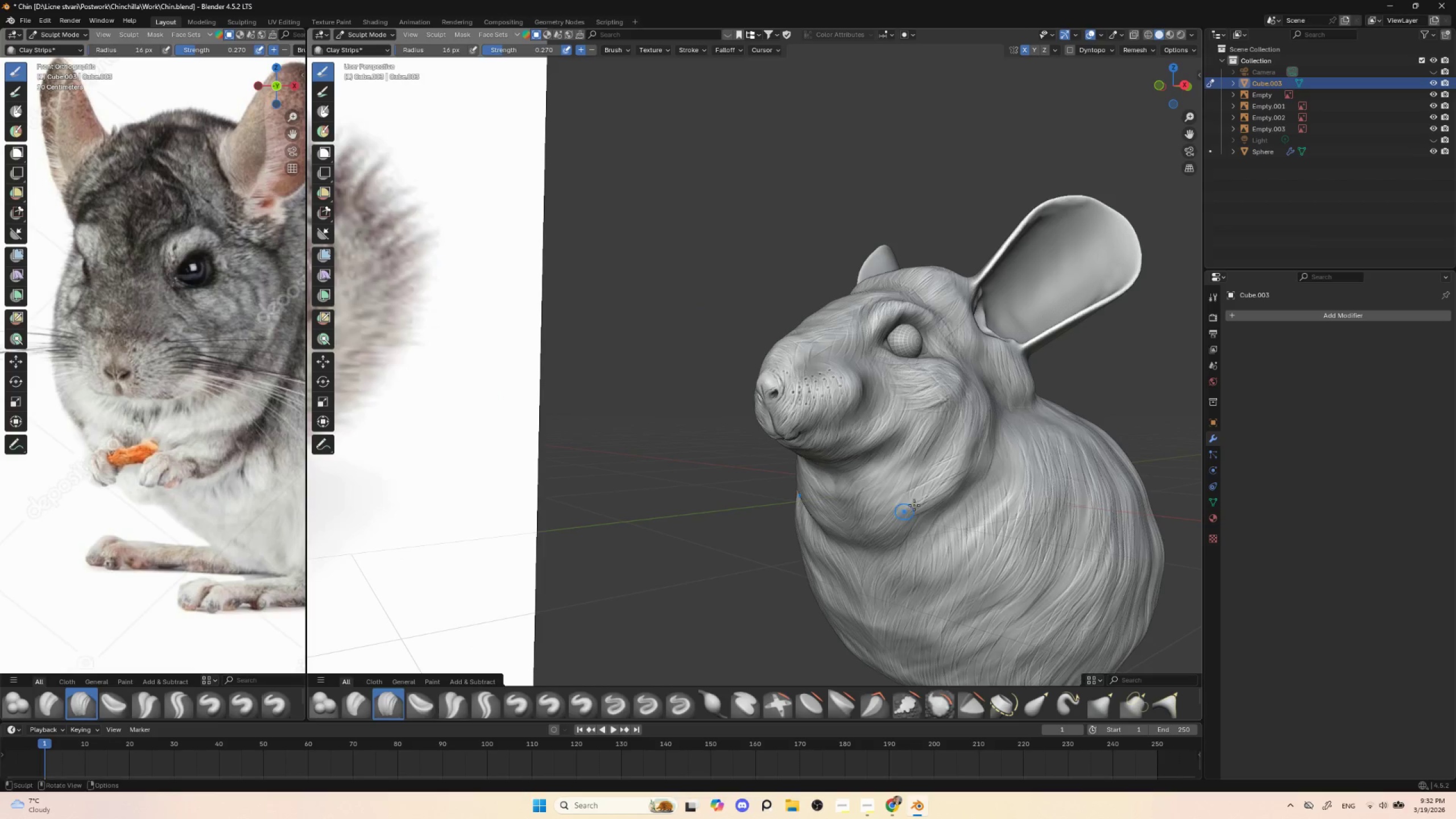 
left_click_drag(start_coordinate=[929, 498], to_coordinate=[887, 515])
 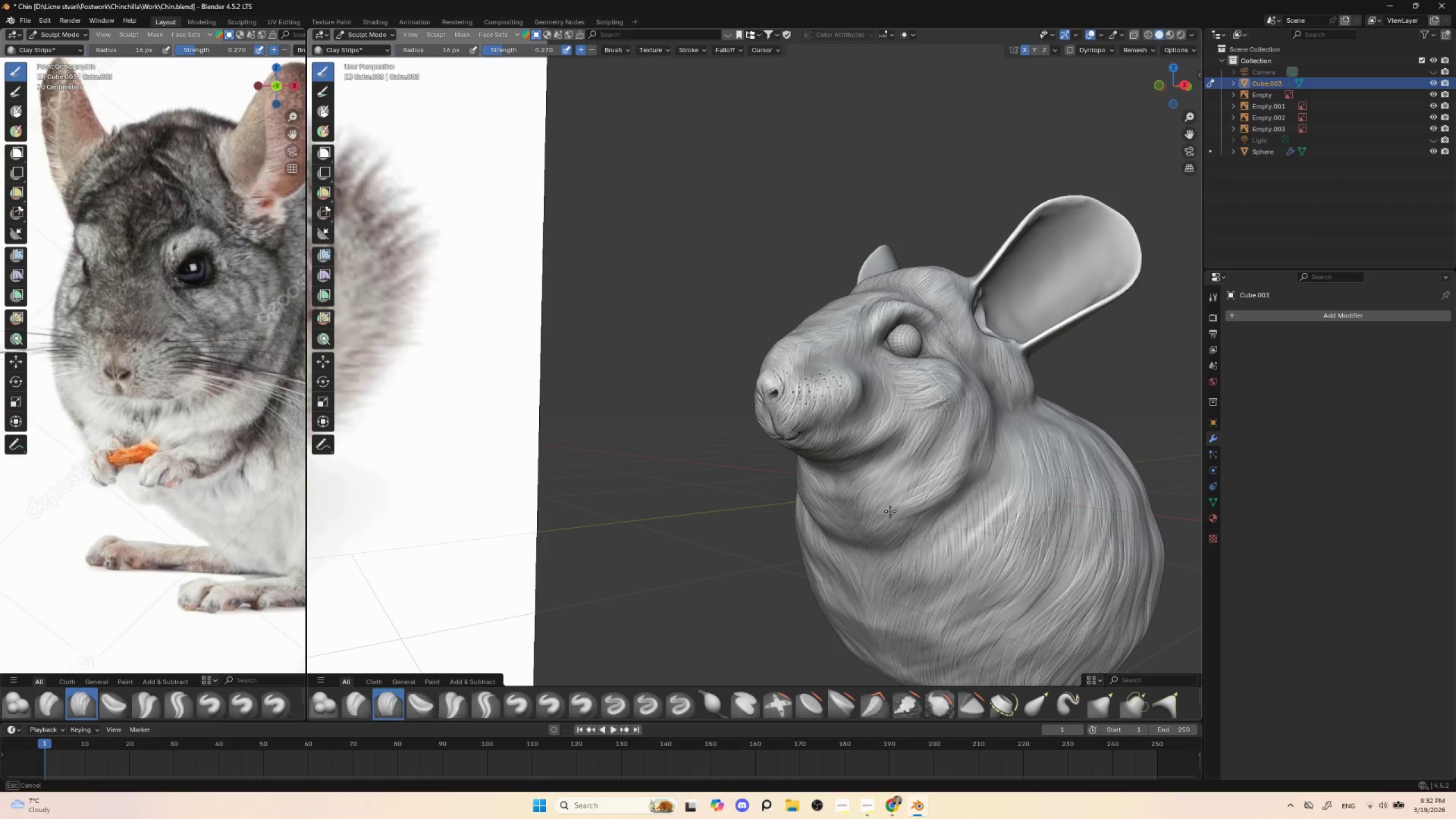 
left_click_drag(start_coordinate=[903, 497], to_coordinate=[878, 523])
 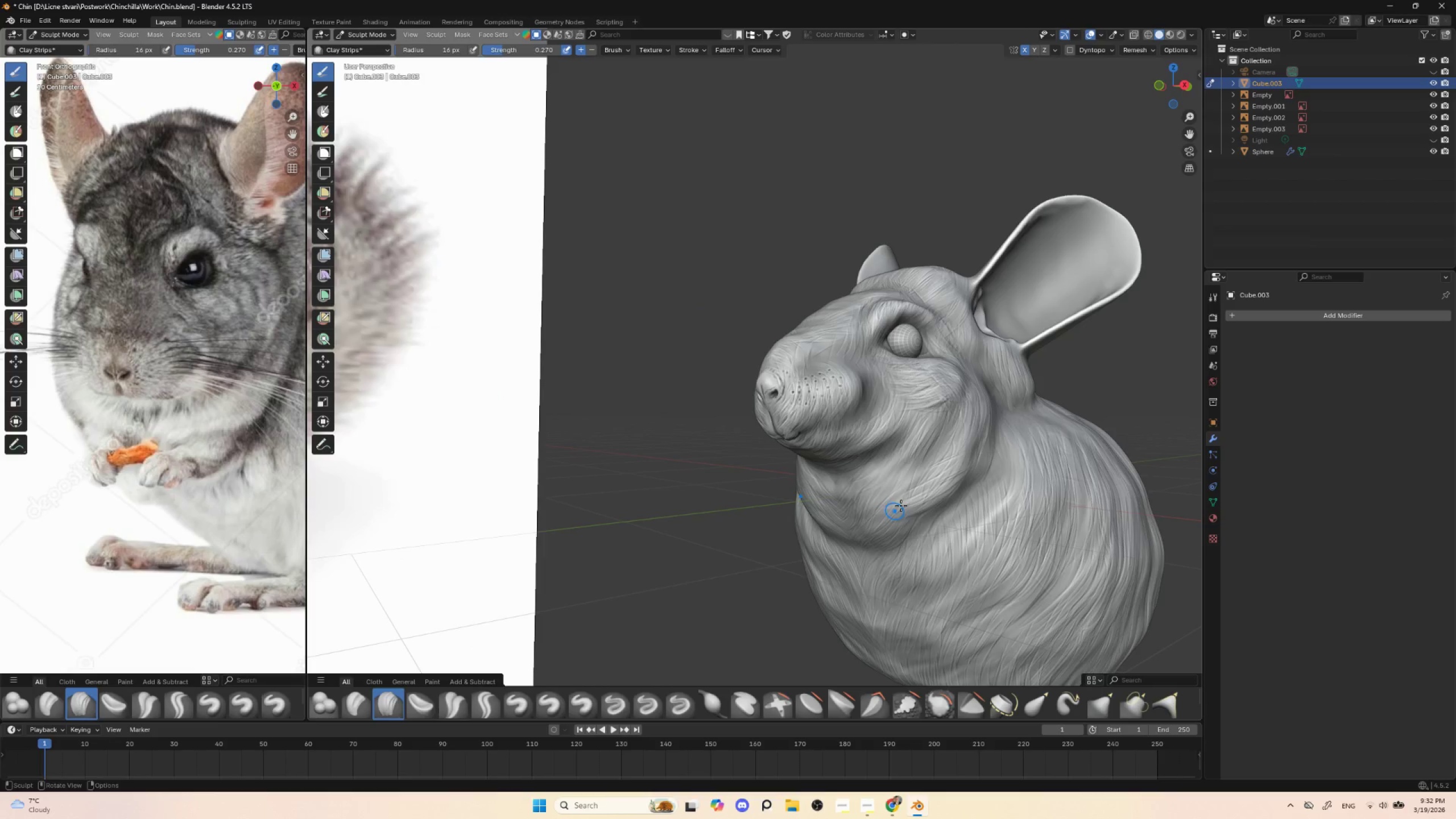 
left_click_drag(start_coordinate=[905, 502], to_coordinate=[881, 534])
 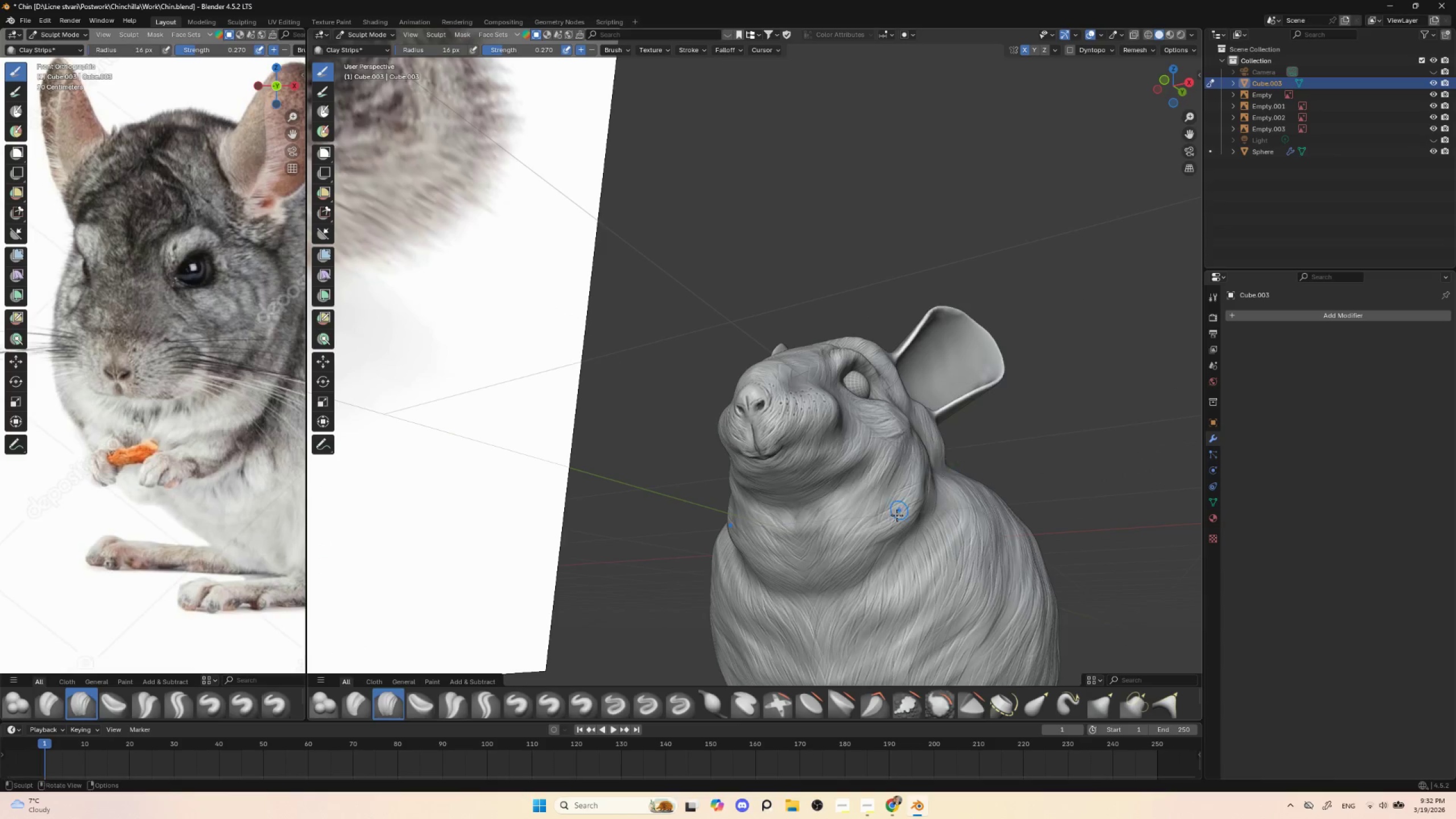 
left_click_drag(start_coordinate=[899, 508], to_coordinate=[852, 536])
 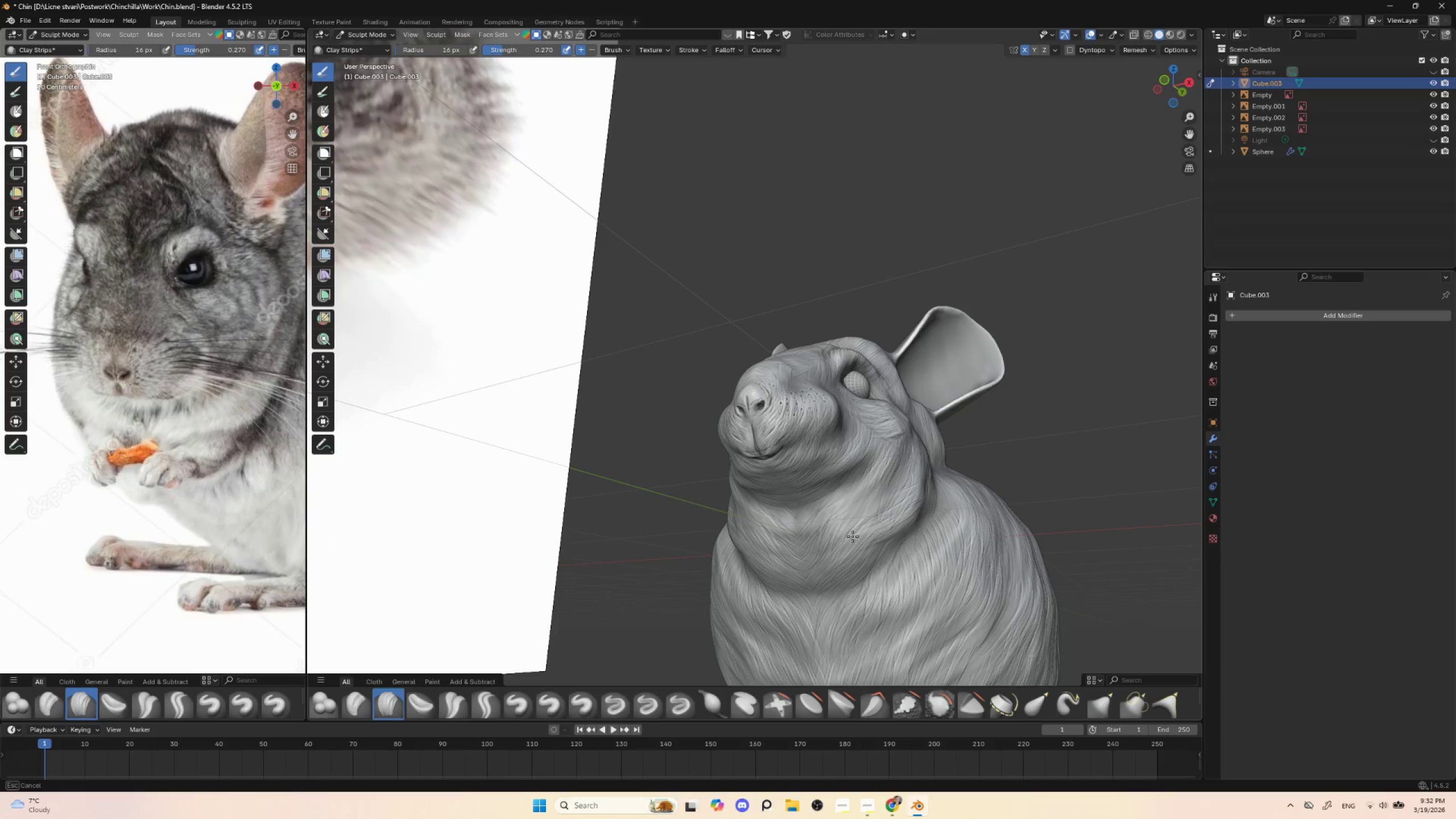 
left_click_drag(start_coordinate=[879, 520], to_coordinate=[835, 551])
 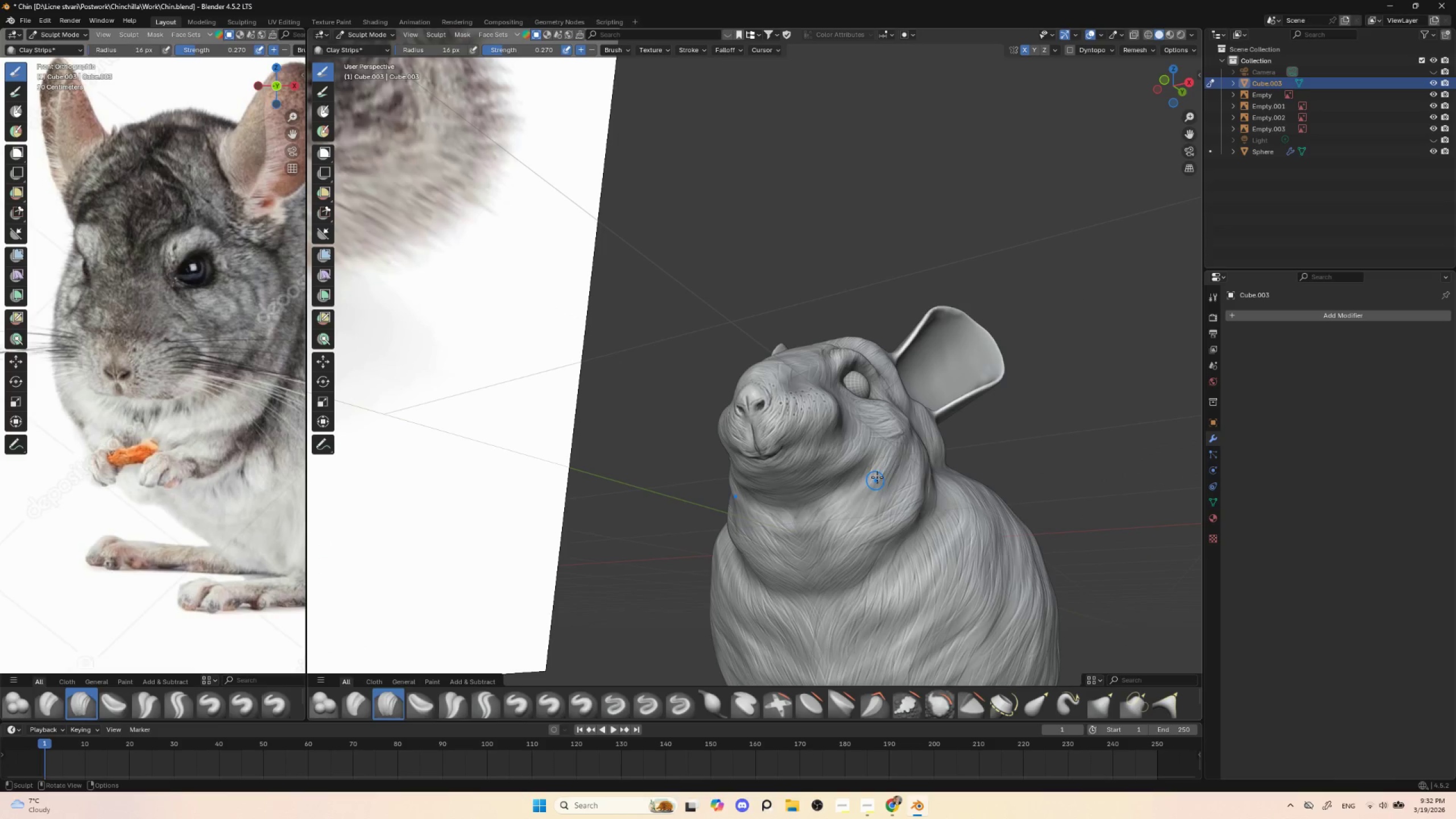 
left_click_drag(start_coordinate=[878, 477], to_coordinate=[832, 517])
 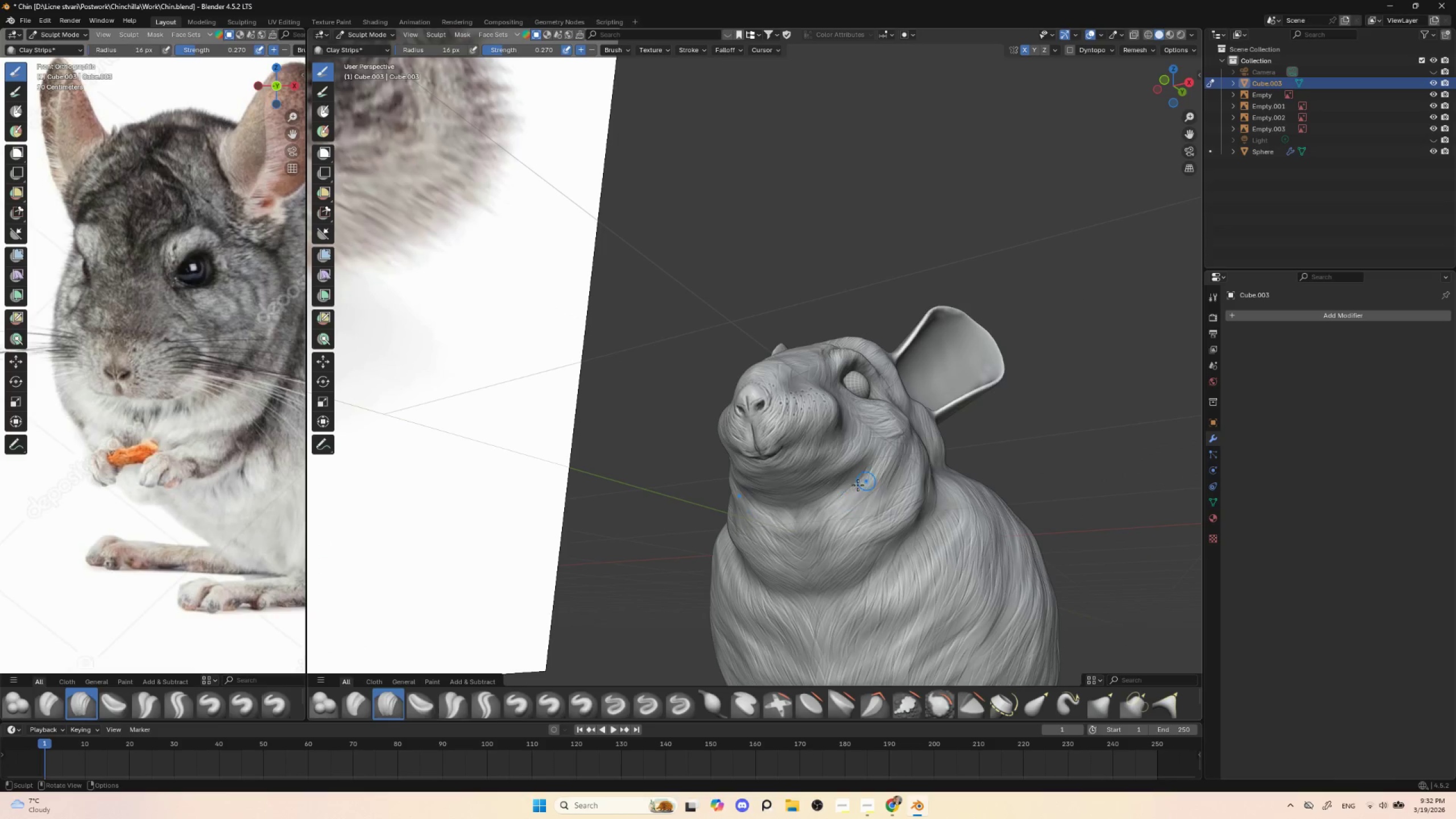 
left_click_drag(start_coordinate=[861, 484], to_coordinate=[829, 518])
 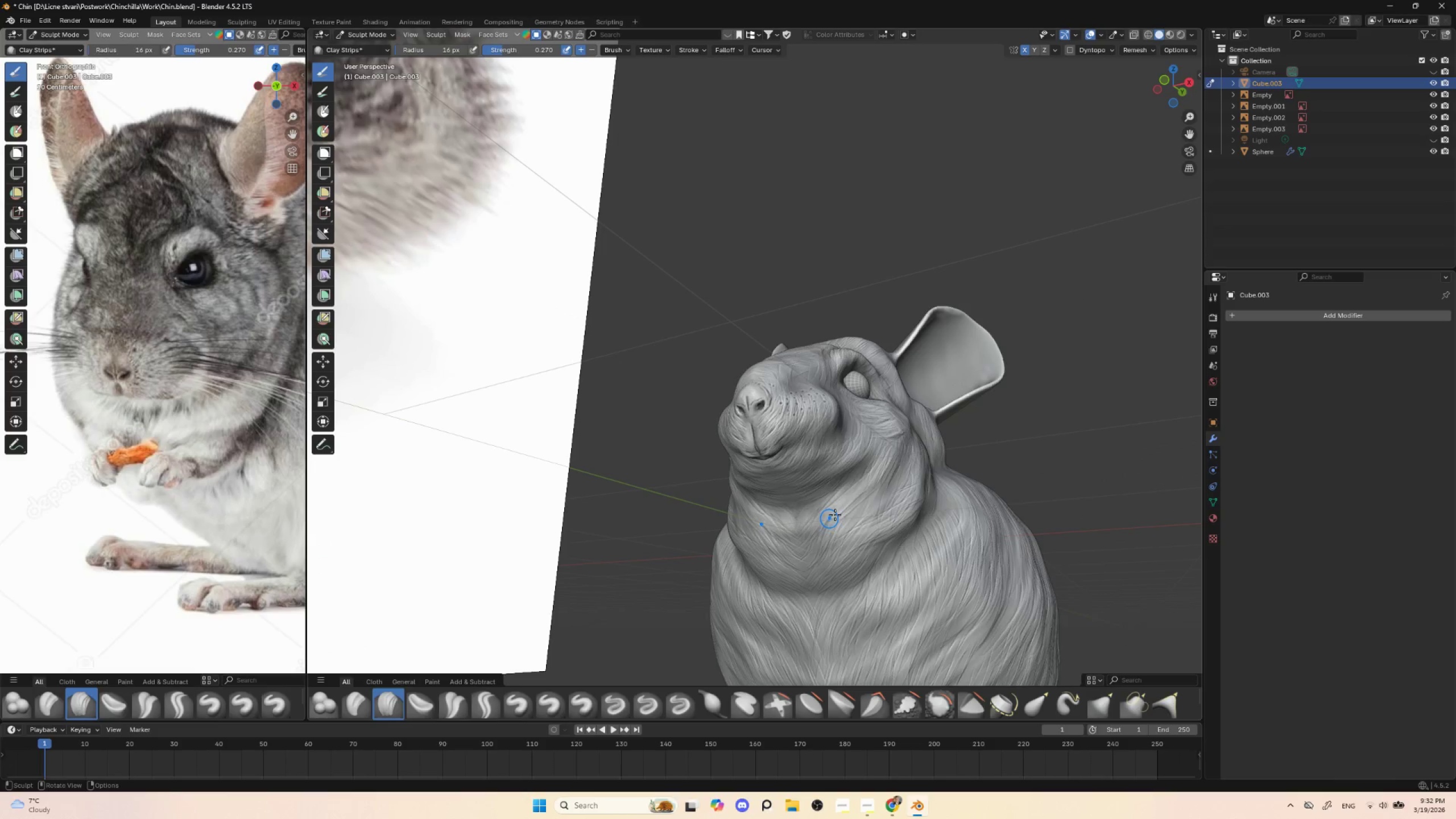 
left_click_drag(start_coordinate=[846, 500], to_coordinate=[790, 527])
 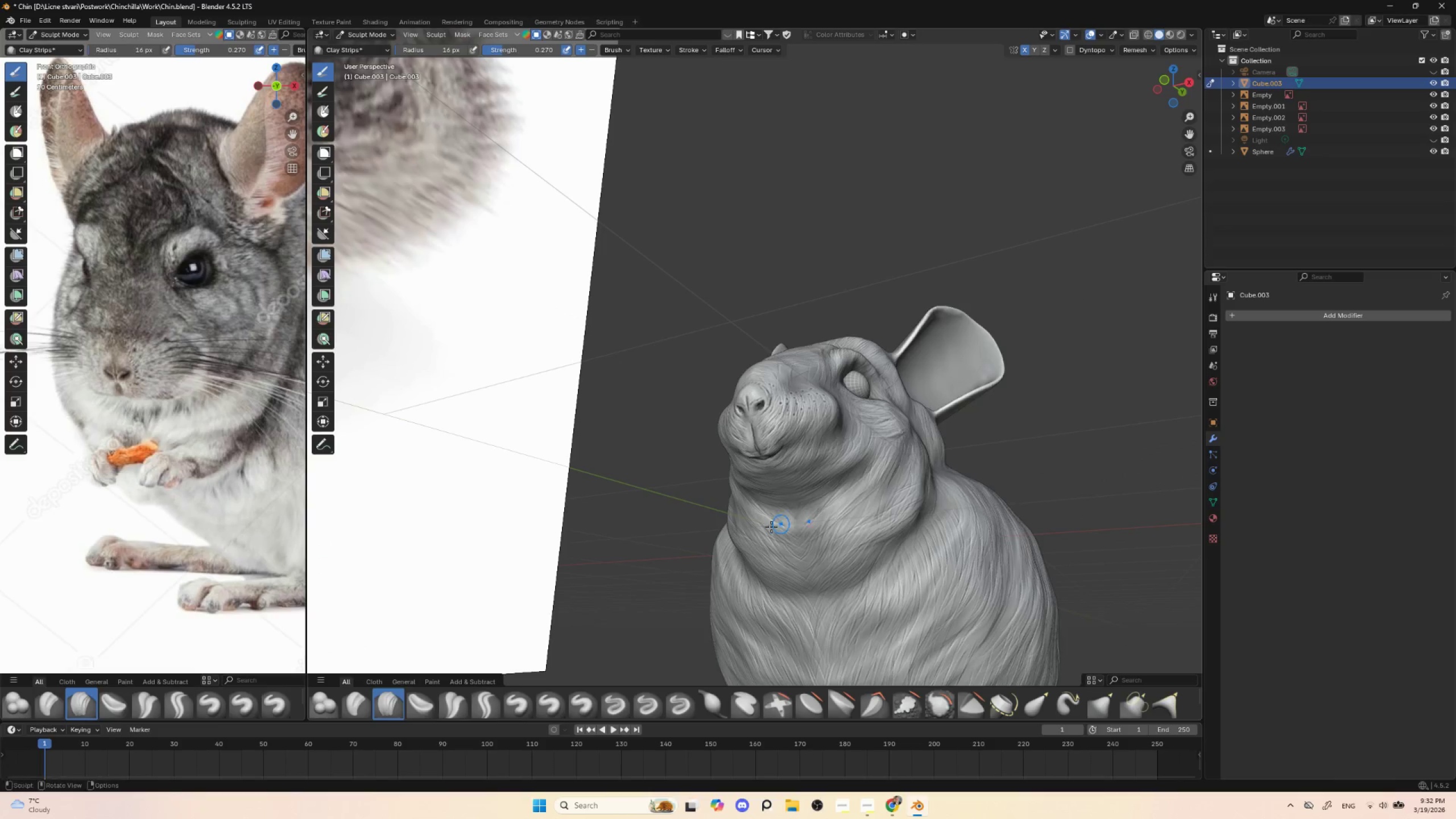 
left_click_drag(start_coordinate=[771, 527], to_coordinate=[845, 500])
 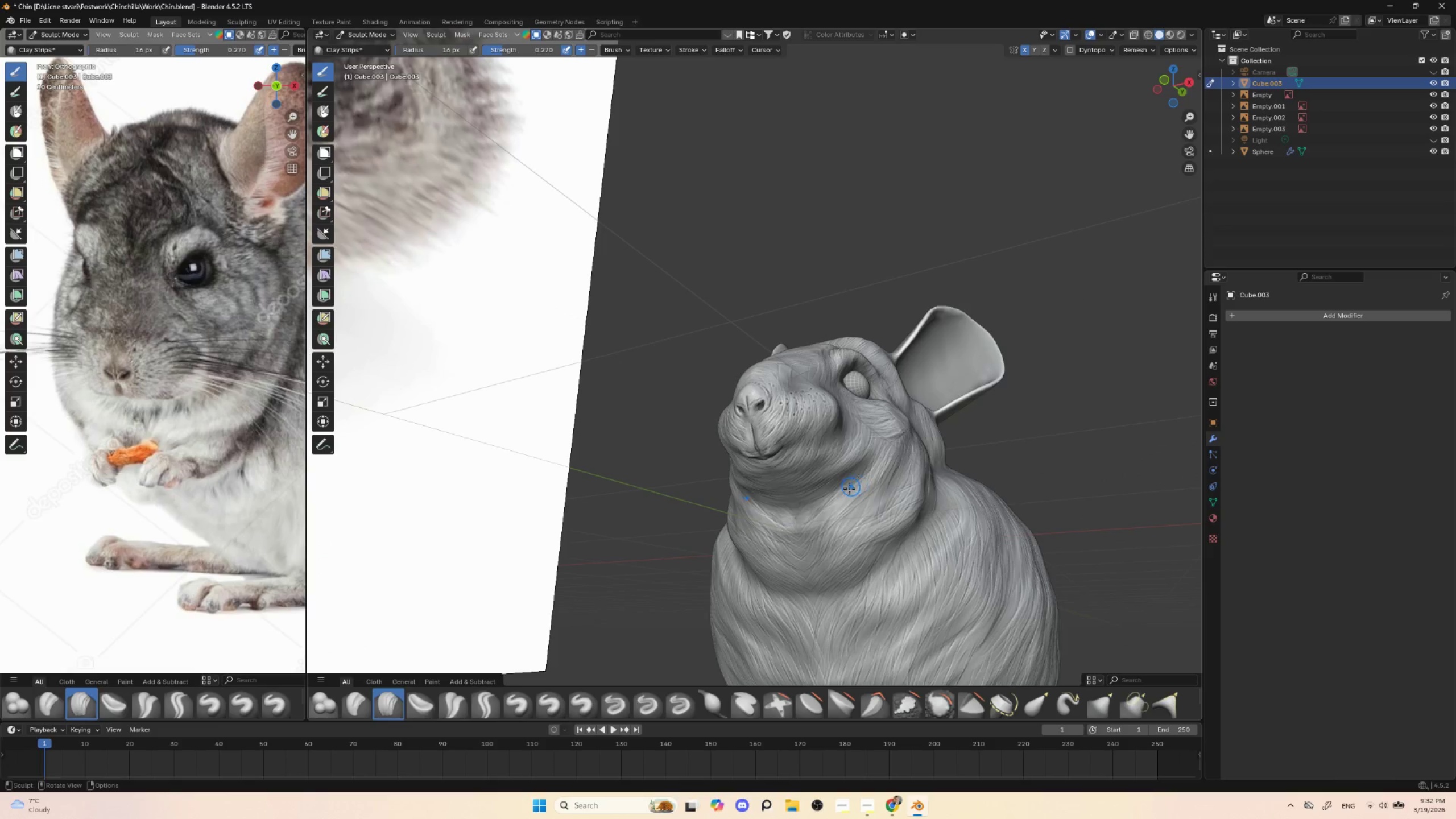 
left_click_drag(start_coordinate=[833, 511], to_coordinate=[864, 489])
 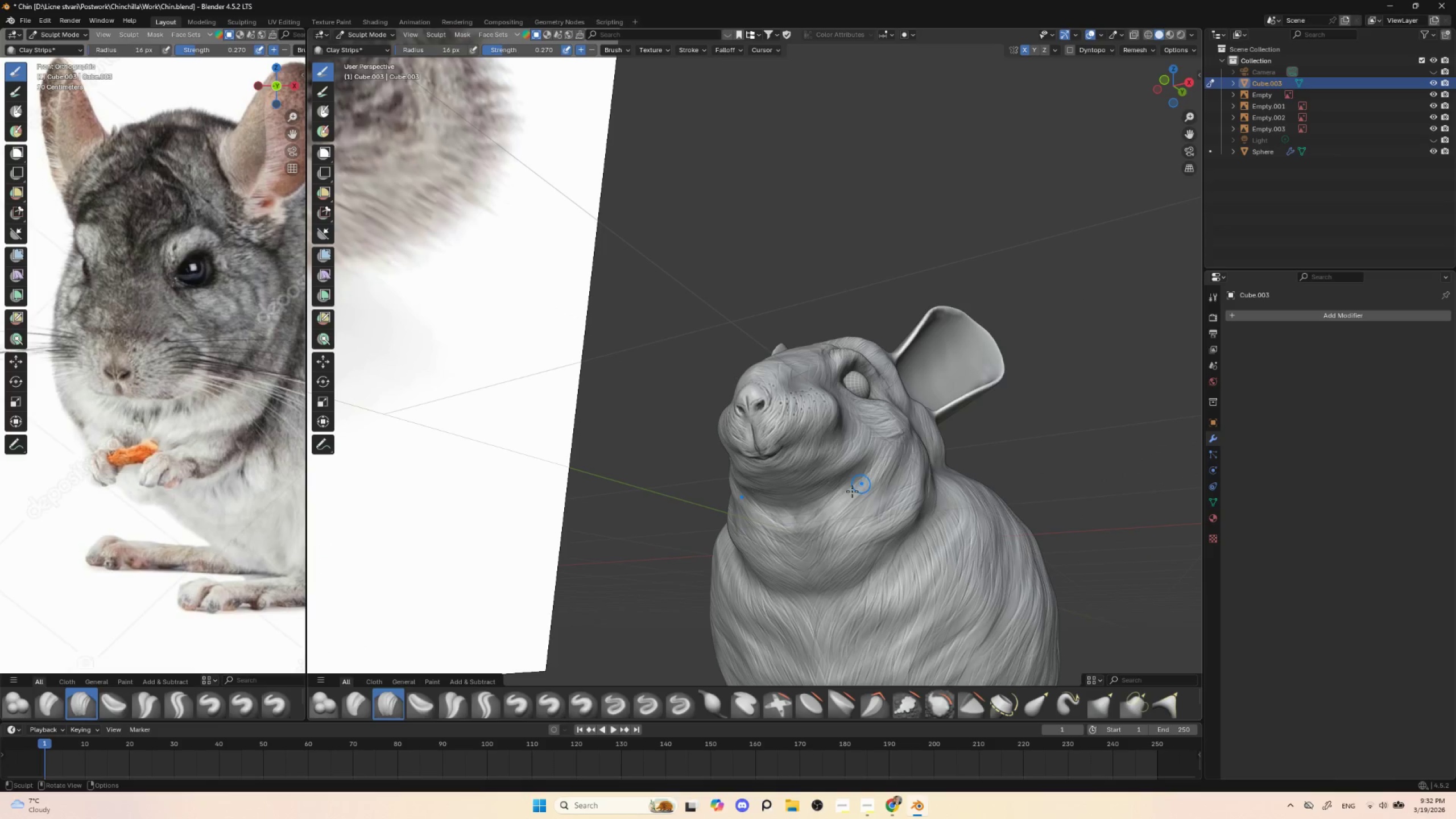 
left_click_drag(start_coordinate=[834, 514], to_coordinate=[863, 482])
 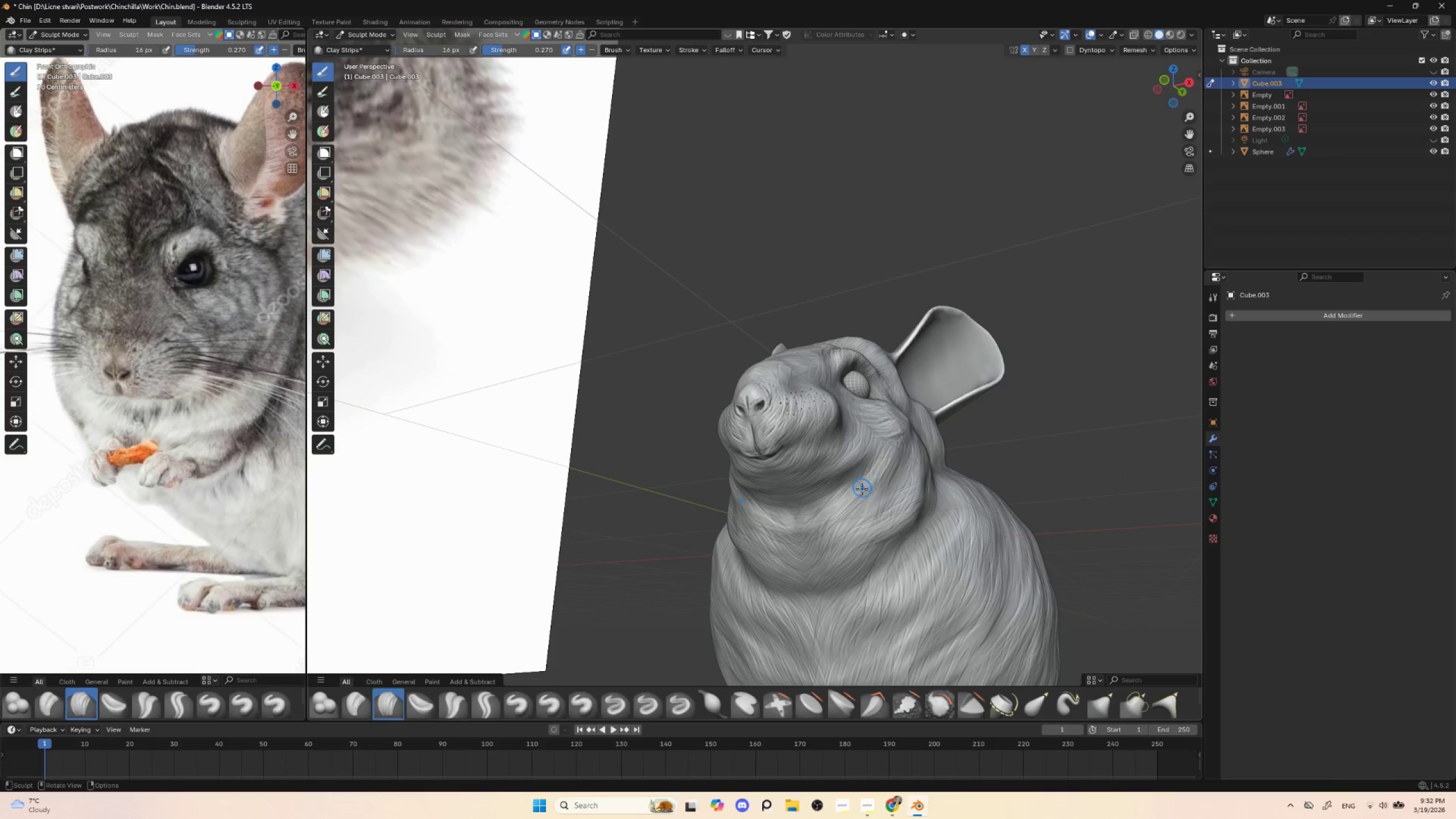 
left_click_drag(start_coordinate=[862, 488], to_coordinate=[890, 476])
 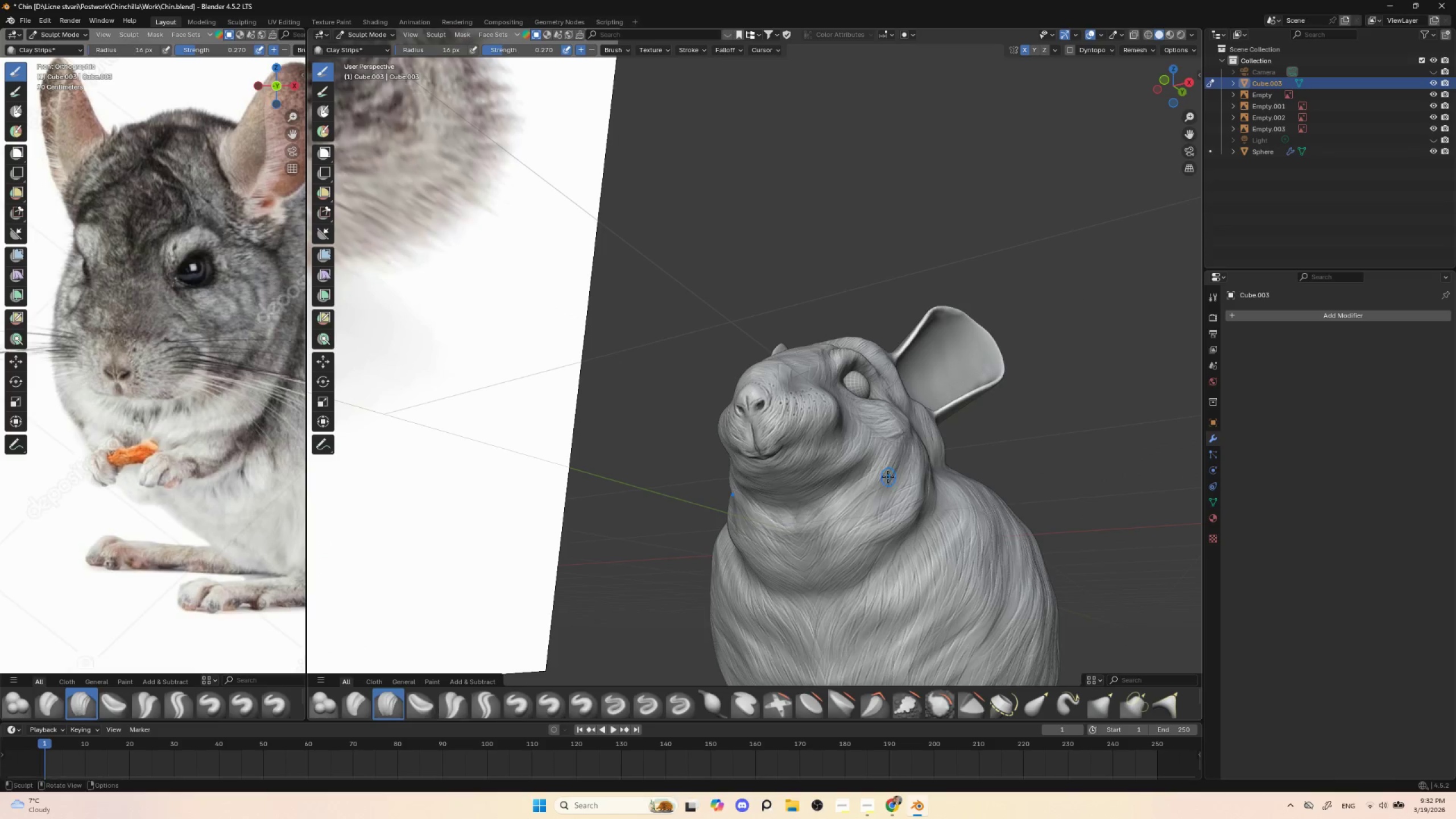 
left_click_drag(start_coordinate=[882, 484], to_coordinate=[863, 499])
 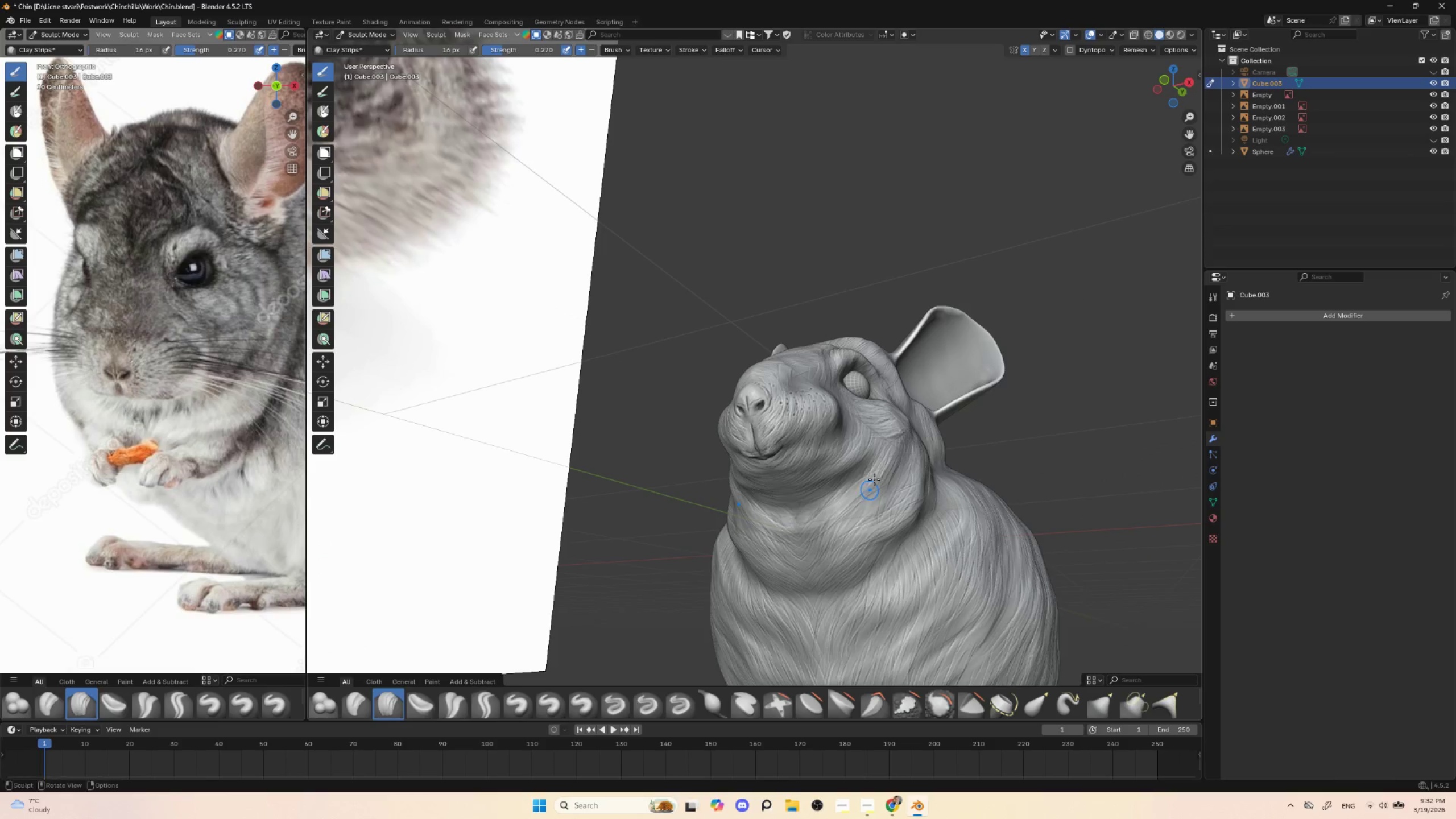 
left_click_drag(start_coordinate=[872, 481], to_coordinate=[864, 496])
 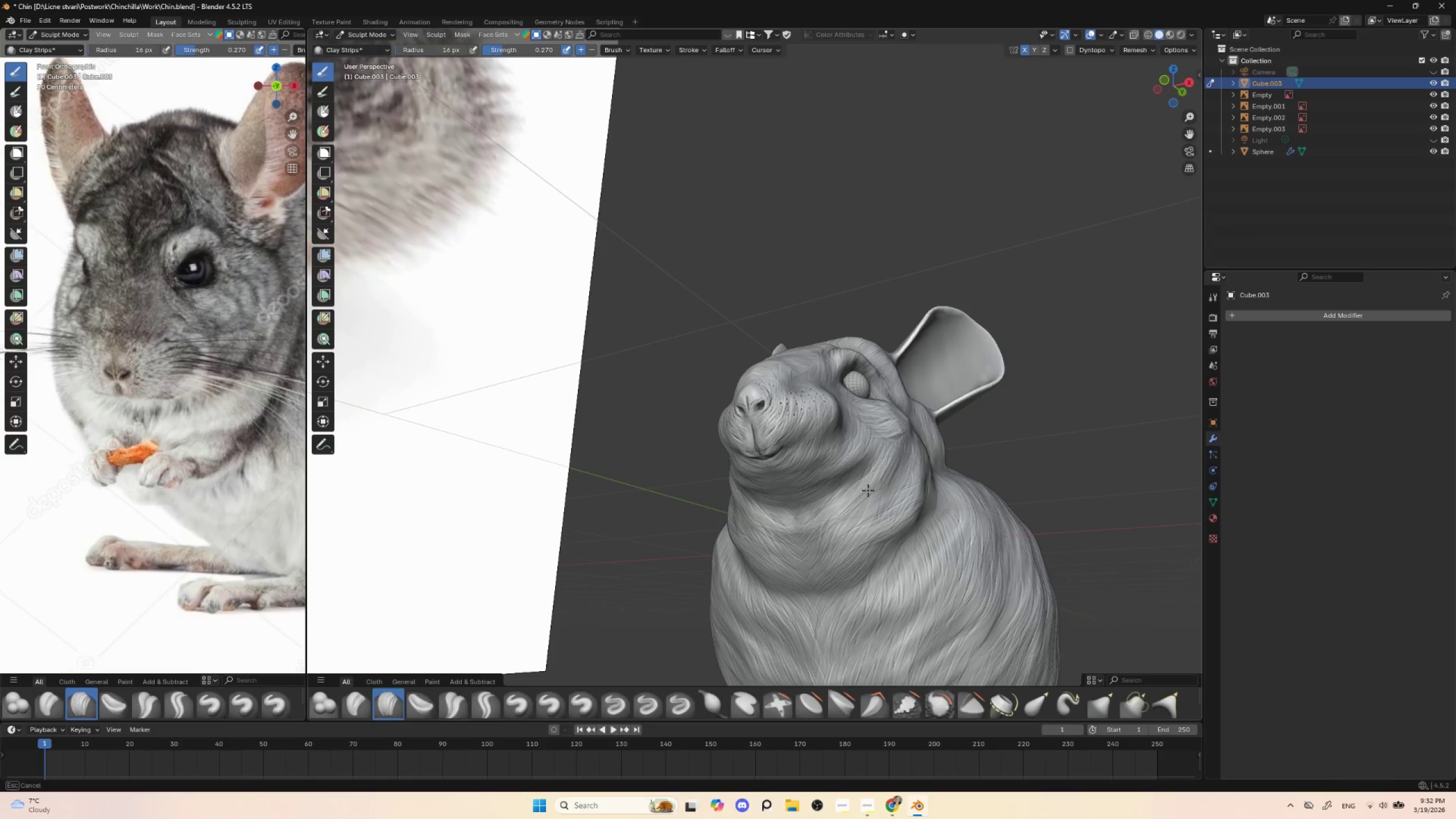 
left_click_drag(start_coordinate=[872, 481], to_coordinate=[863, 504])
 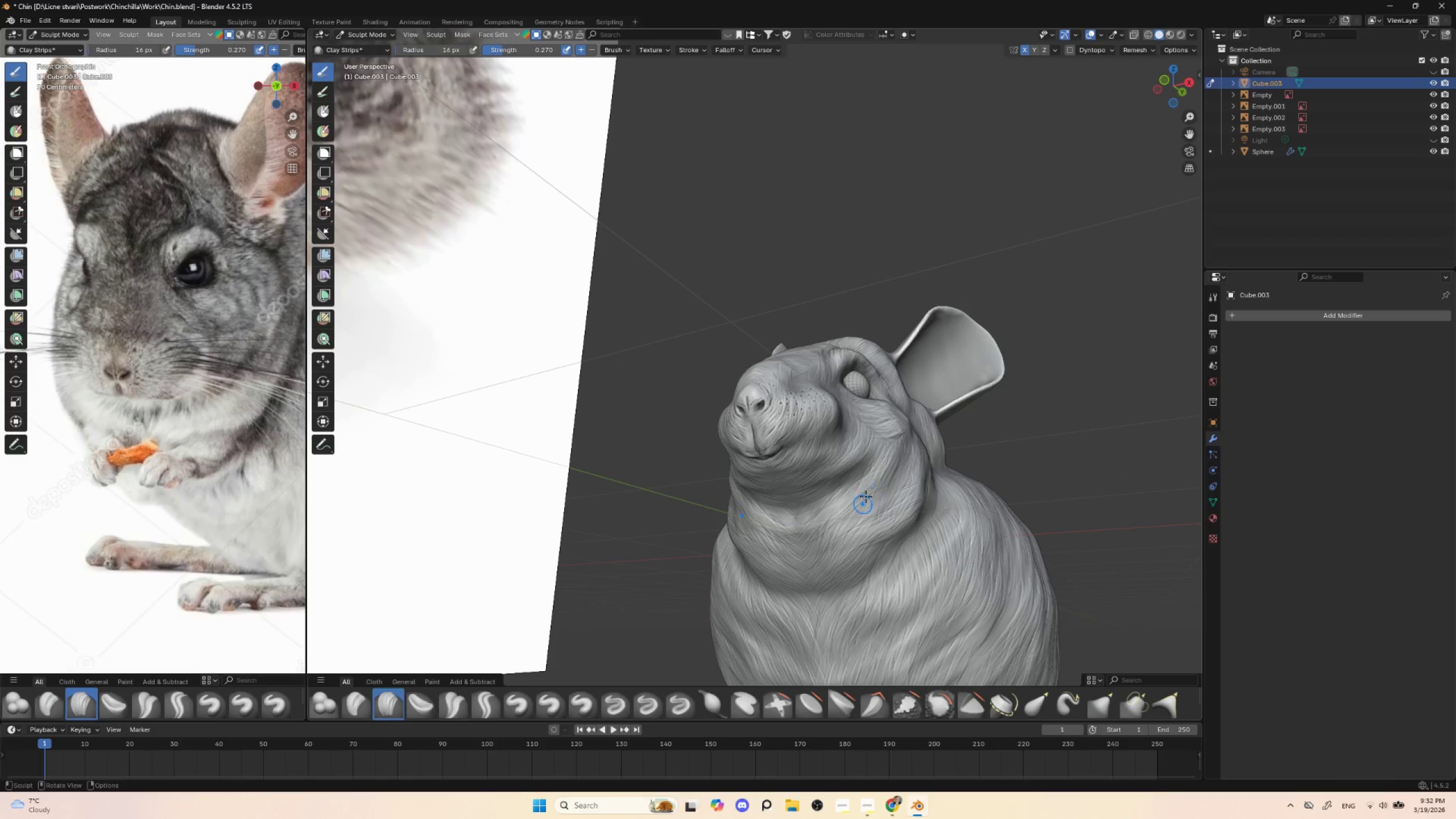 
left_click_drag(start_coordinate=[868, 485], to_coordinate=[866, 497])
 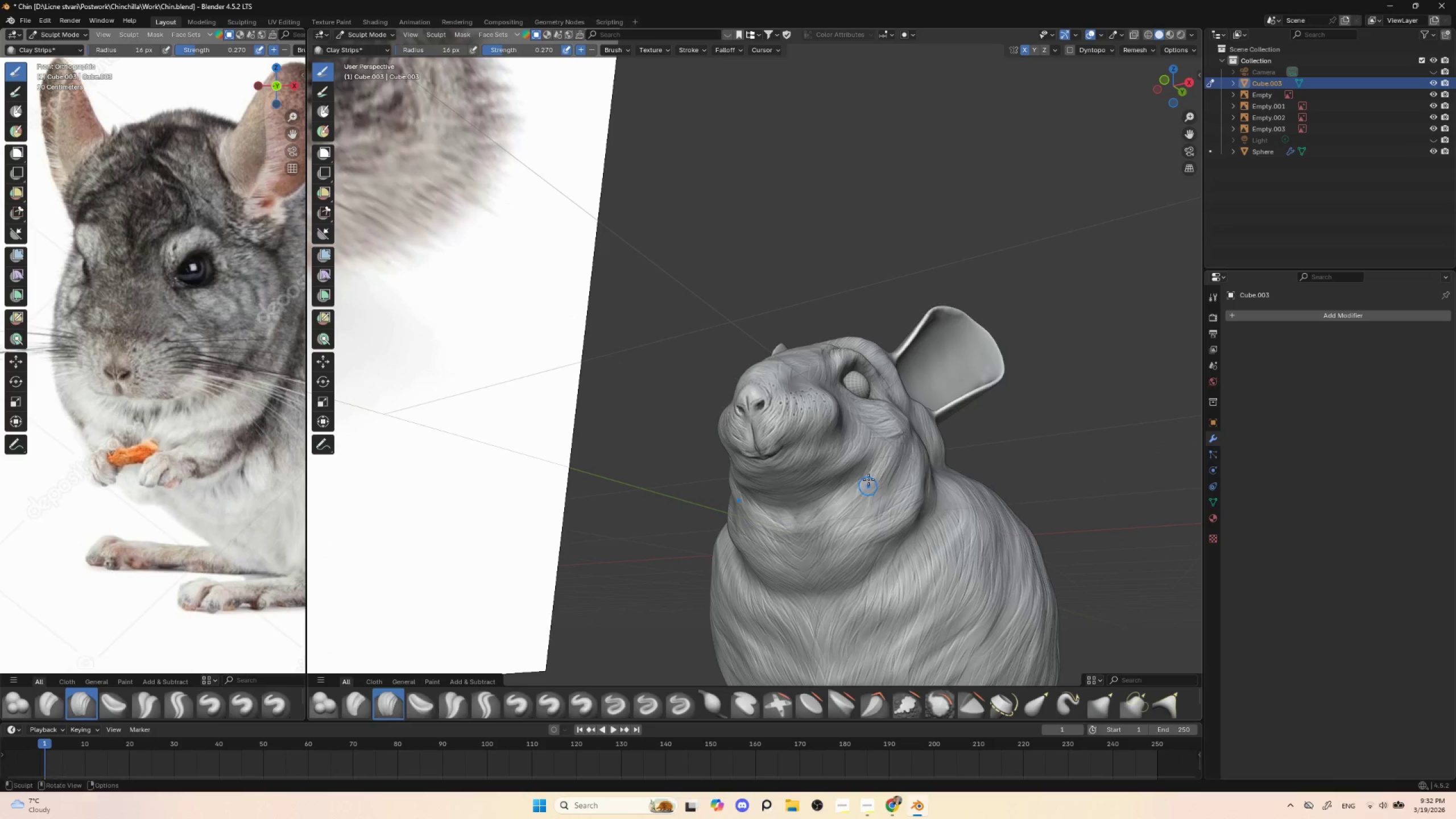 
left_click_drag(start_coordinate=[868, 483], to_coordinate=[844, 502])
 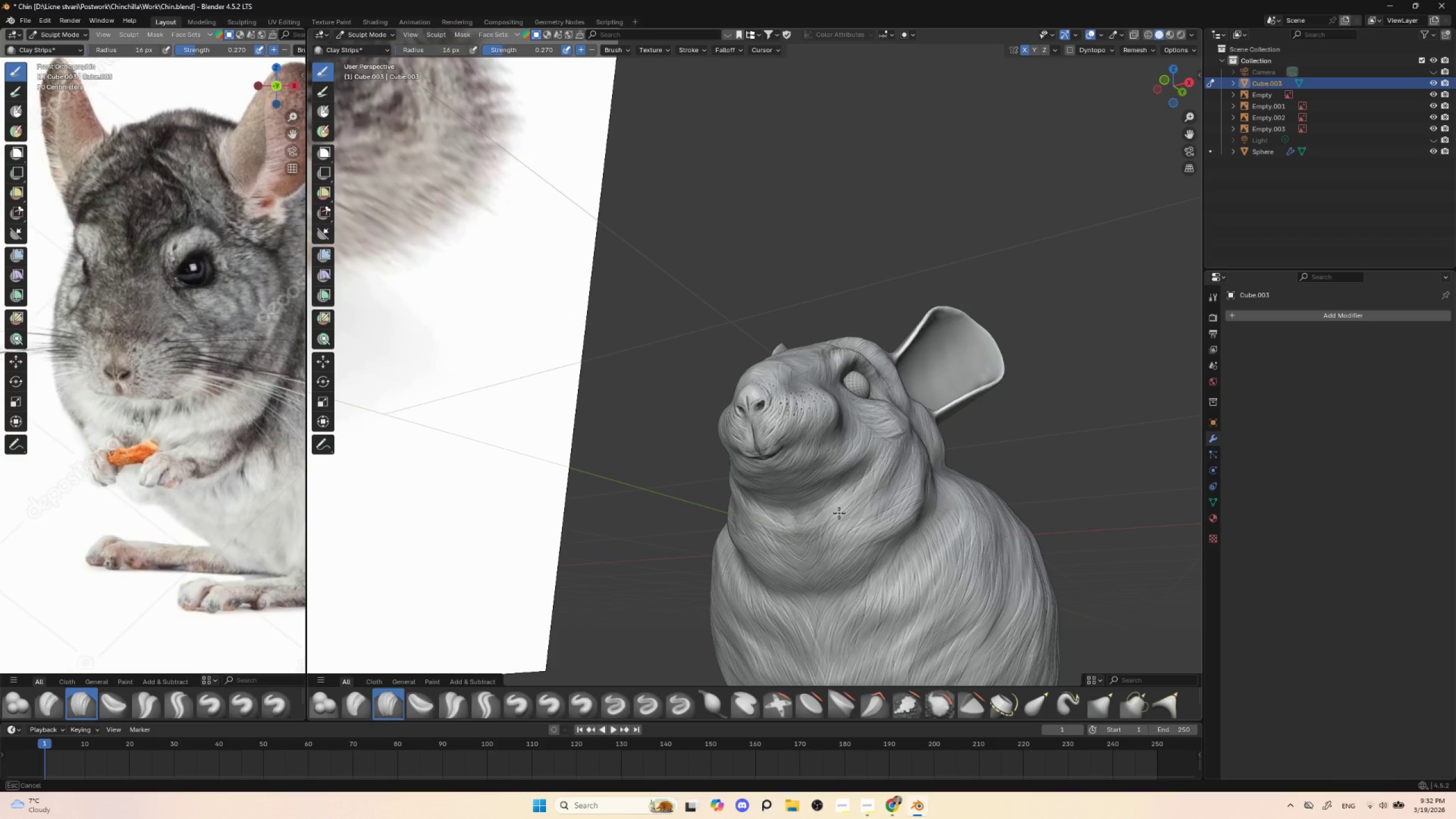 
left_click_drag(start_coordinate=[840, 499], to_coordinate=[783, 532])
 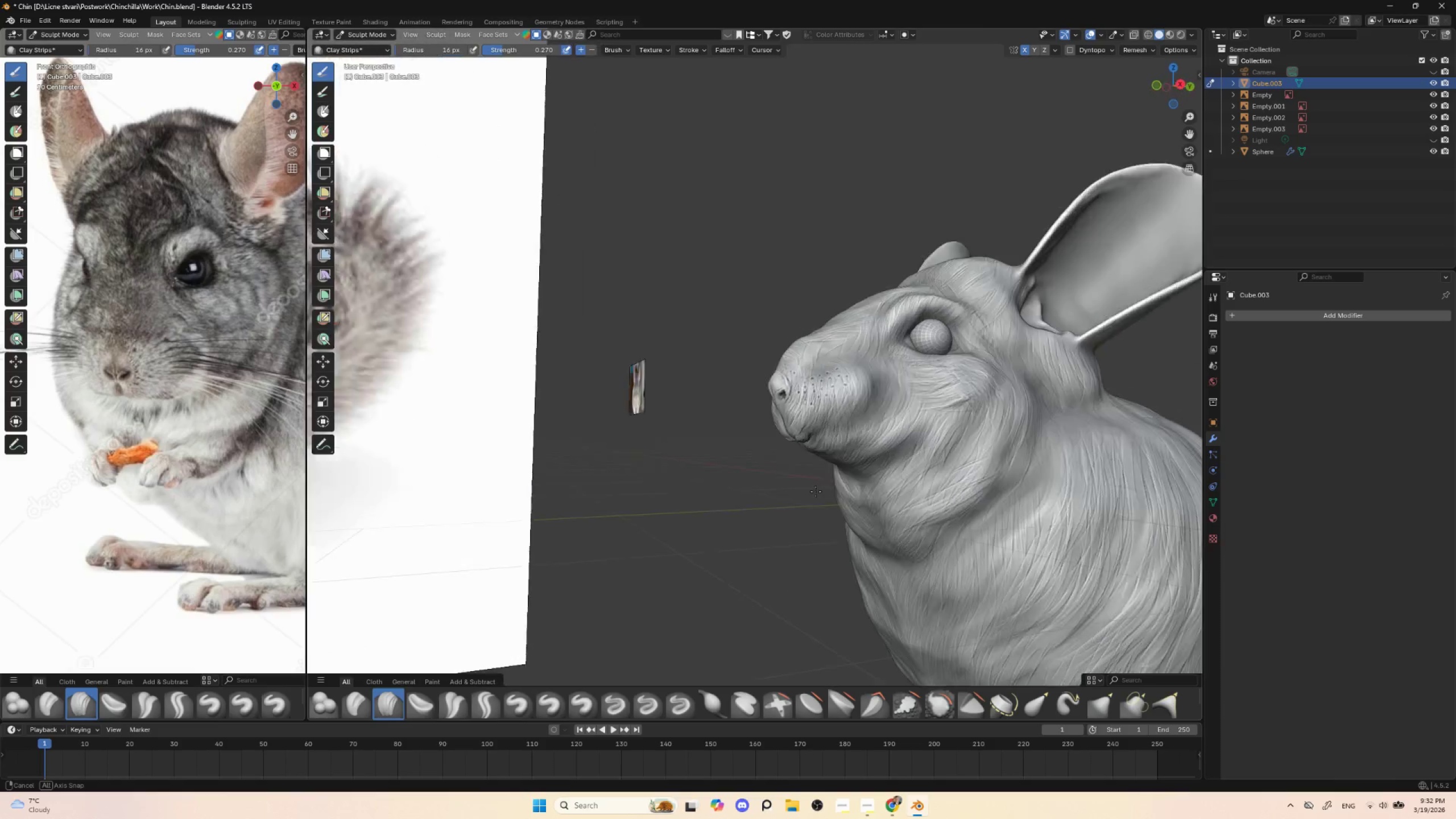 
hold_key(key=AltLeft, duration=0.41)
 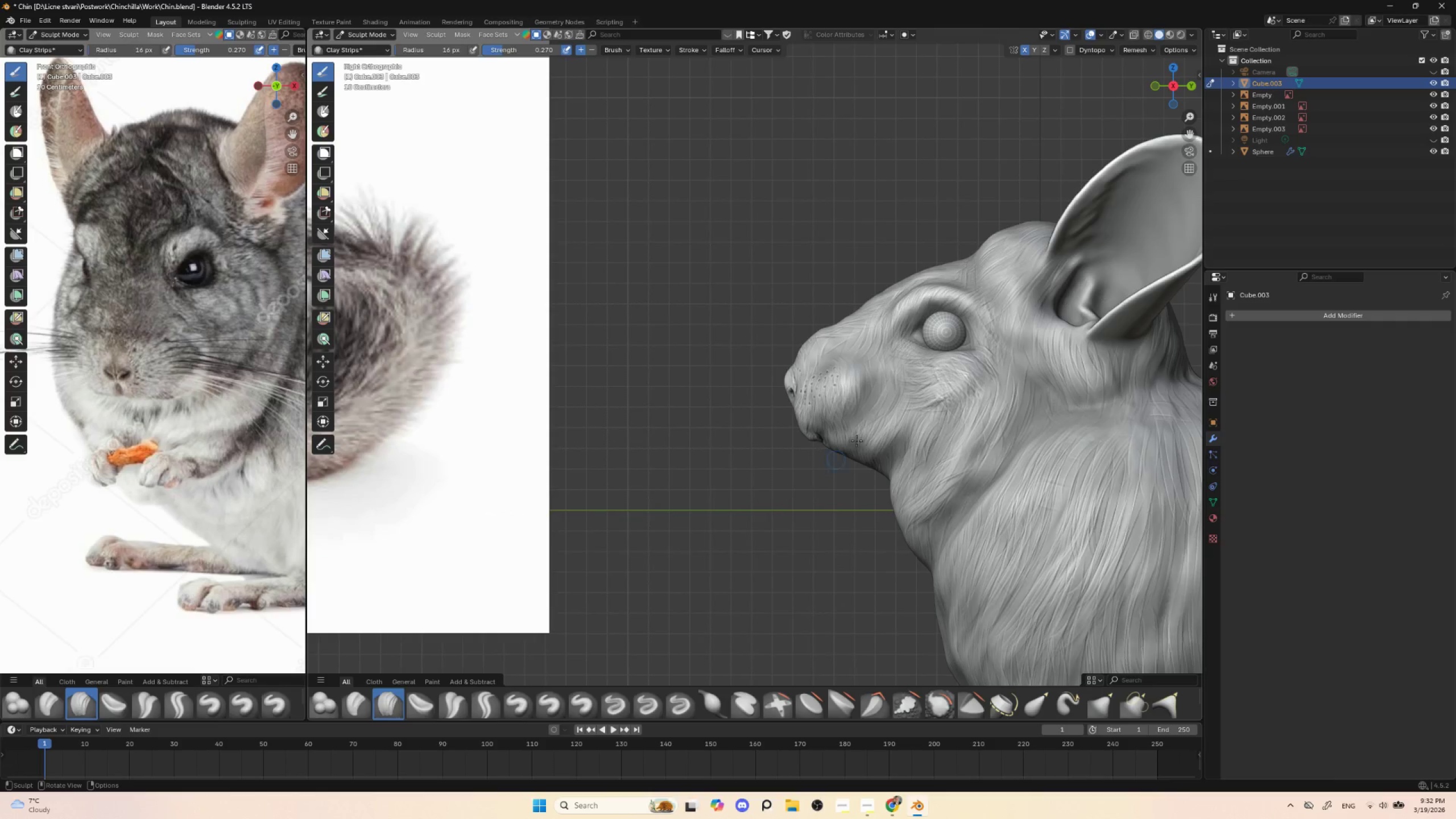 
hold_key(key=ShiftLeft, duration=0.56)
 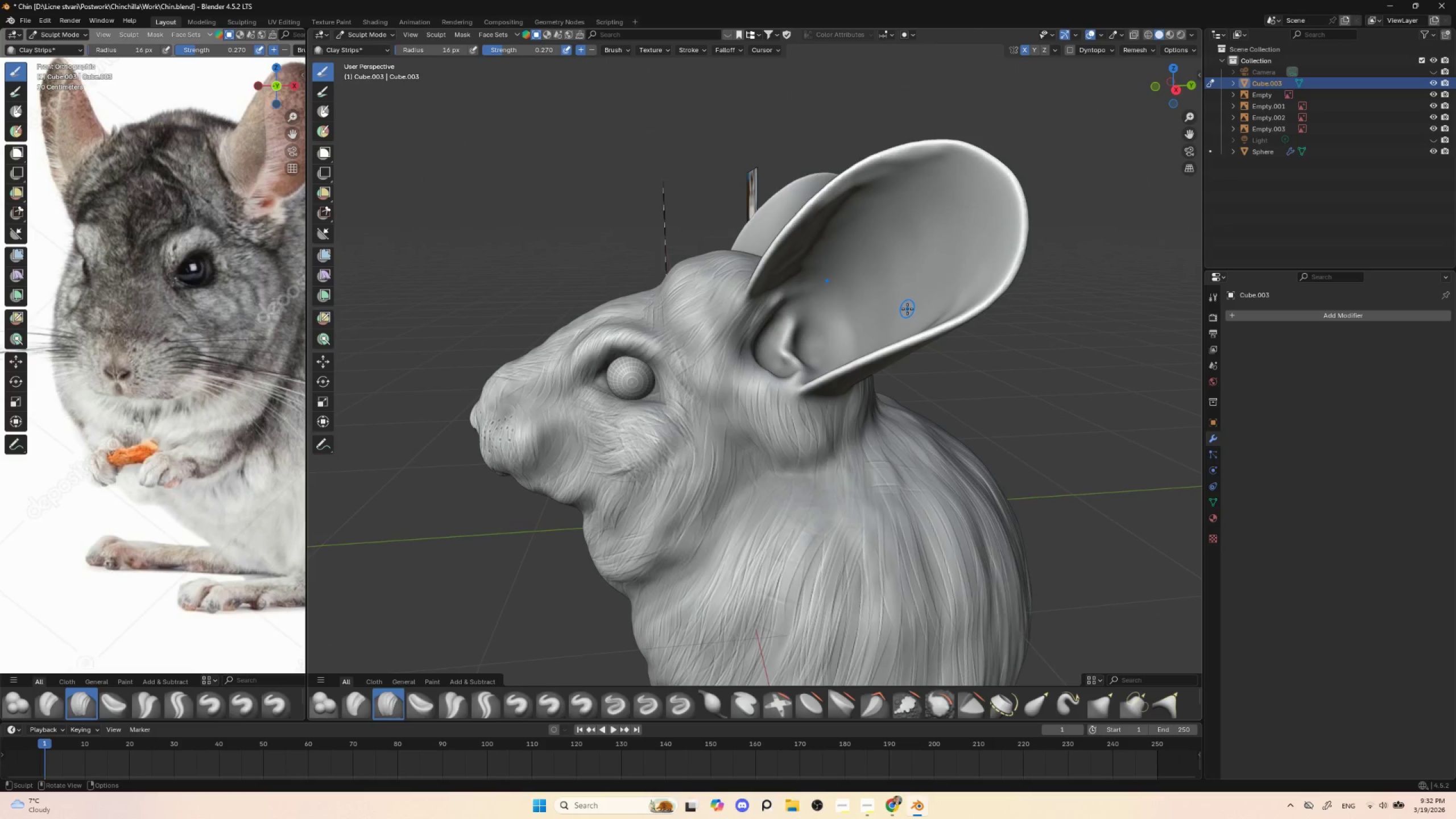 
hold_key(key=ShiftLeft, duration=0.53)
 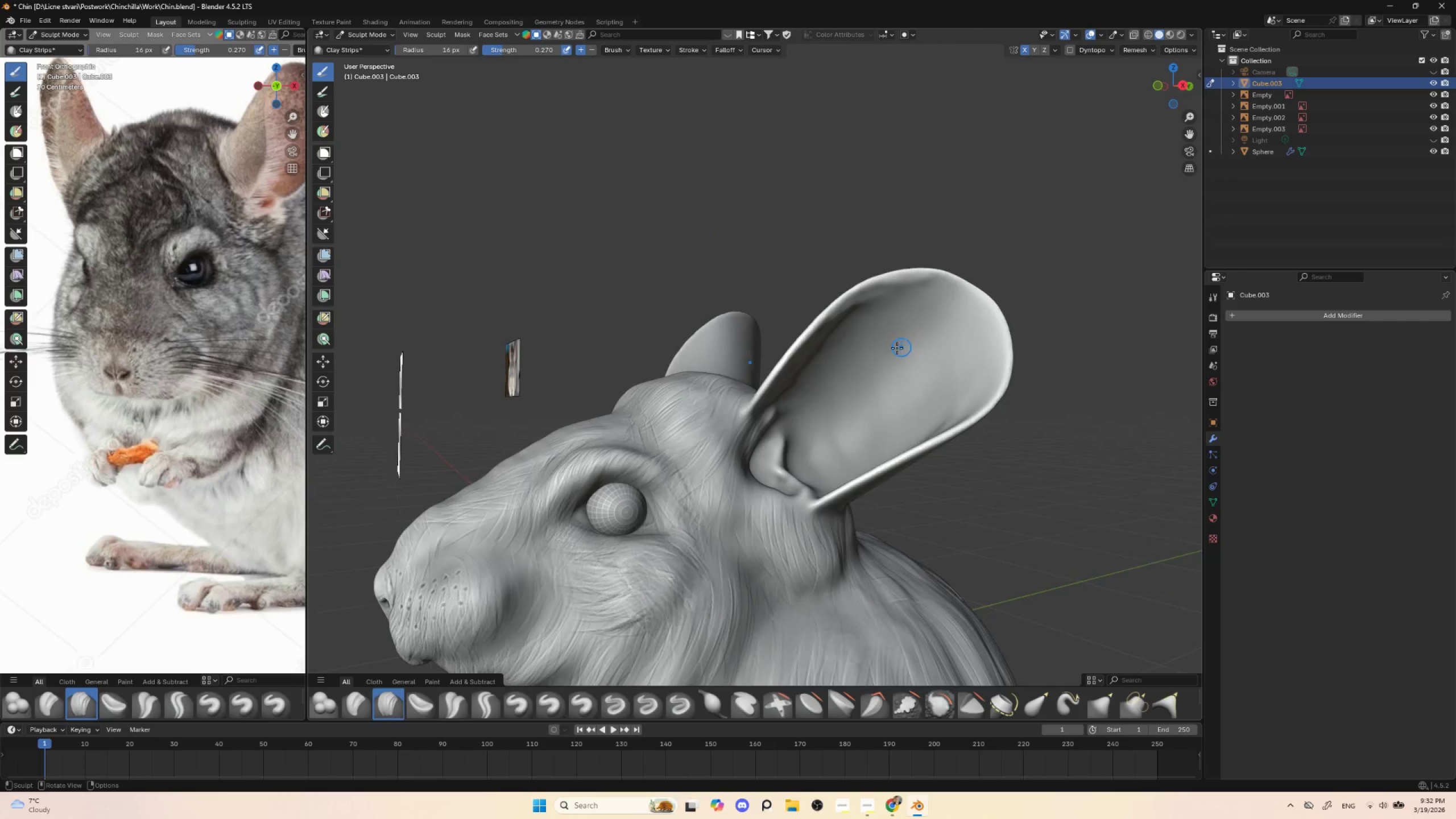 
left_click_drag(start_coordinate=[886, 342], to_coordinate=[940, 340])
 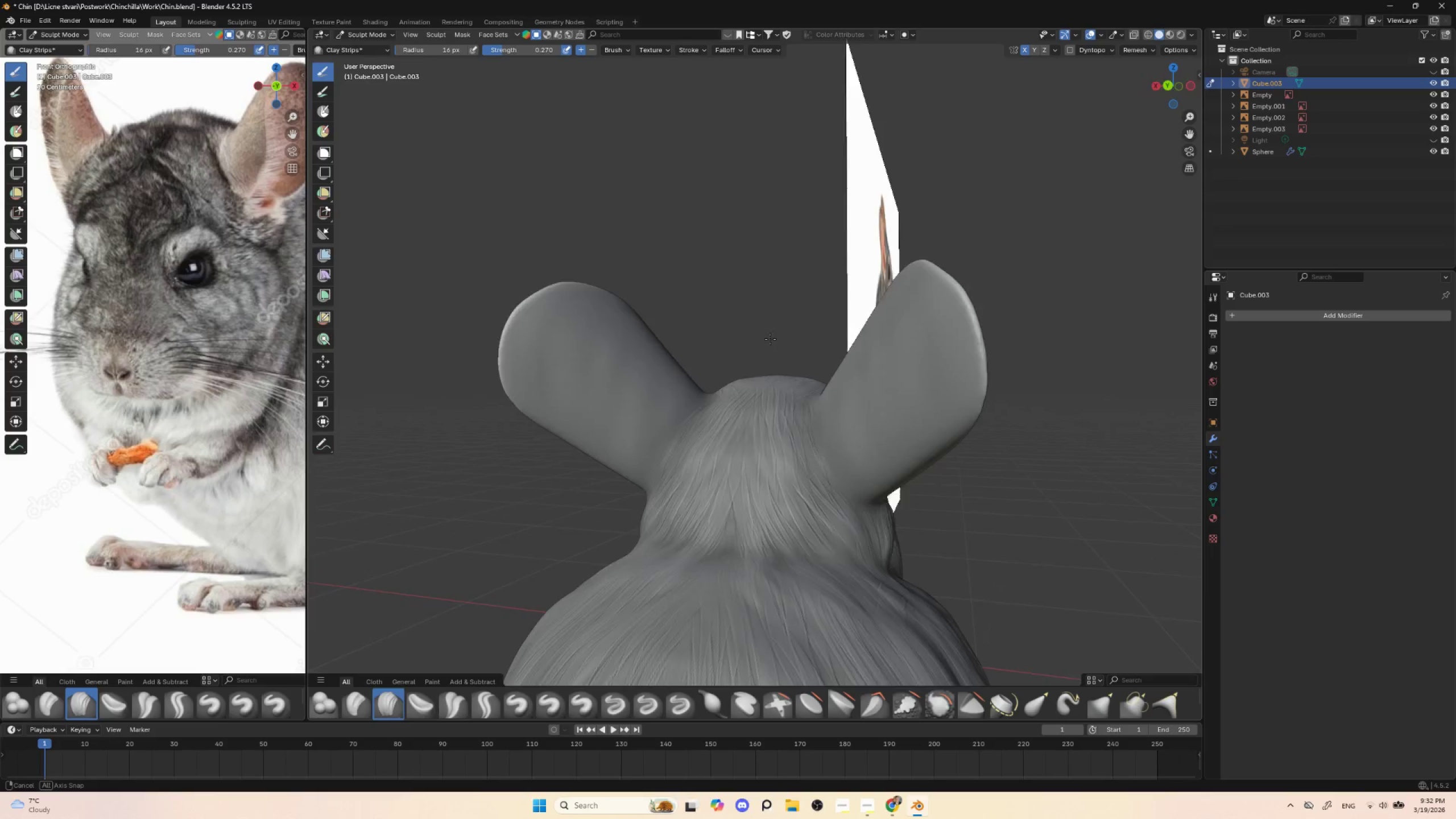 
hold_key(key=ControlLeft, duration=2.22)
 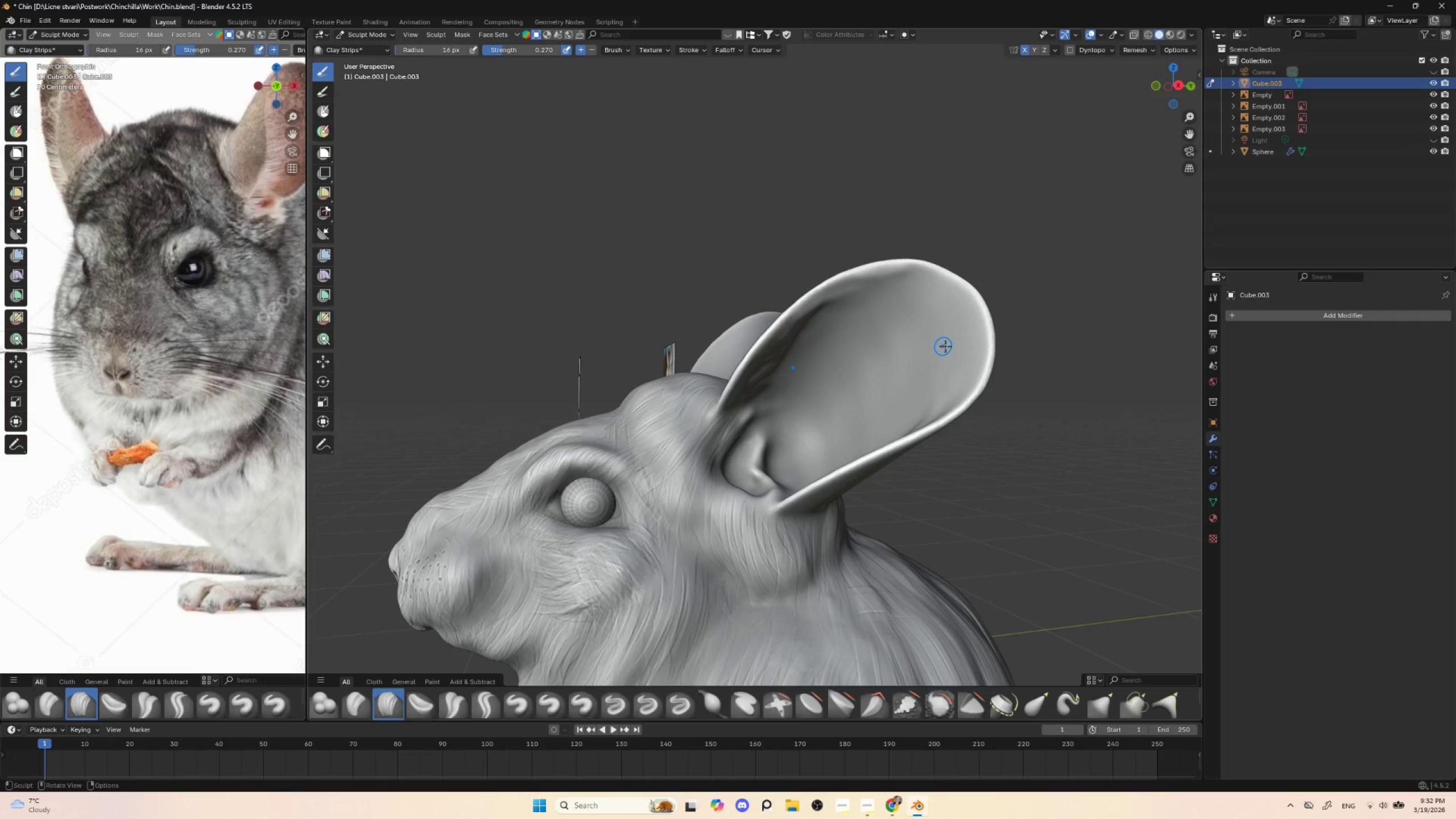 
hold_key(key=Z, duration=0.95)
 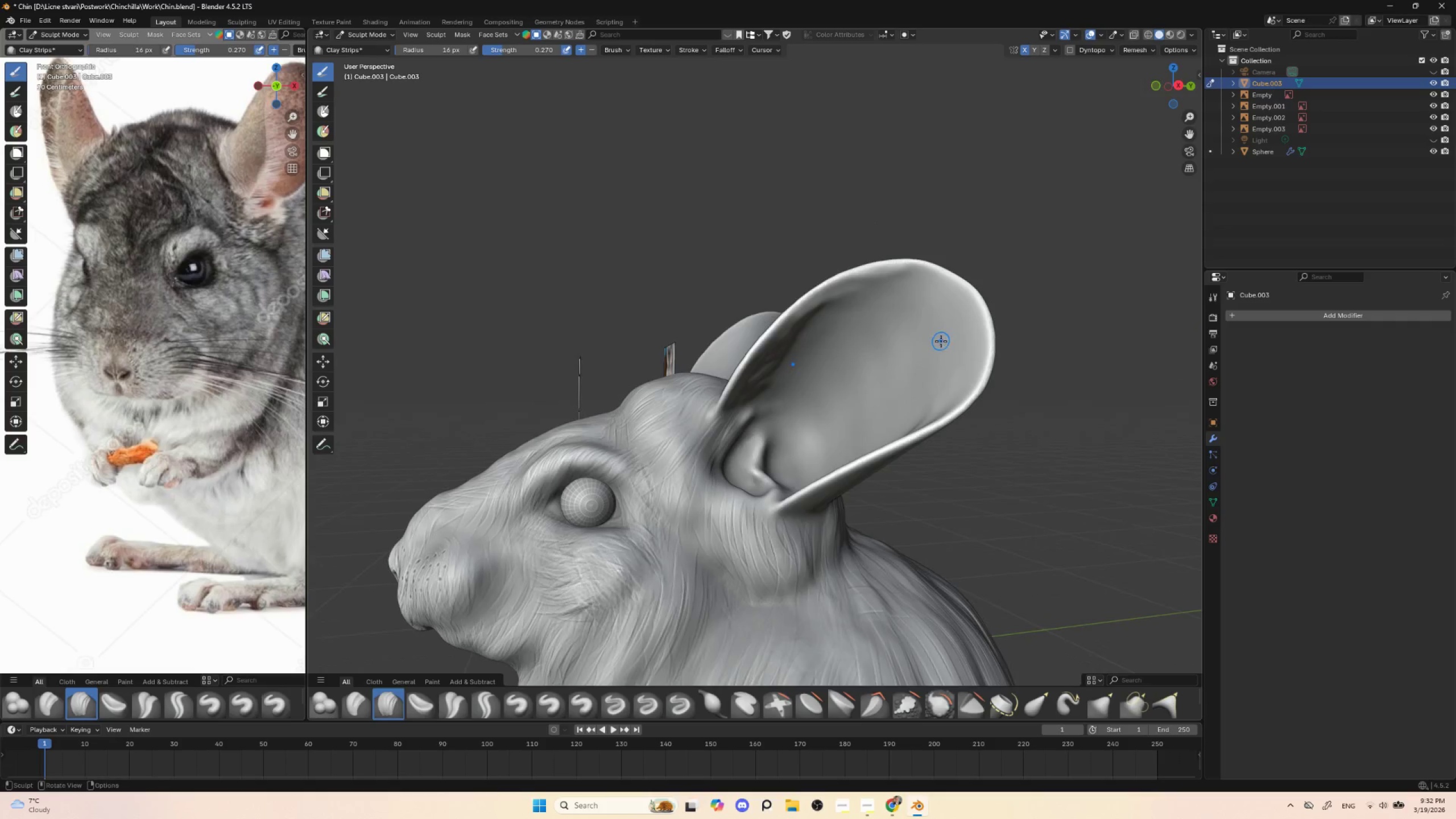 
key(Control+ControlLeft)
 